 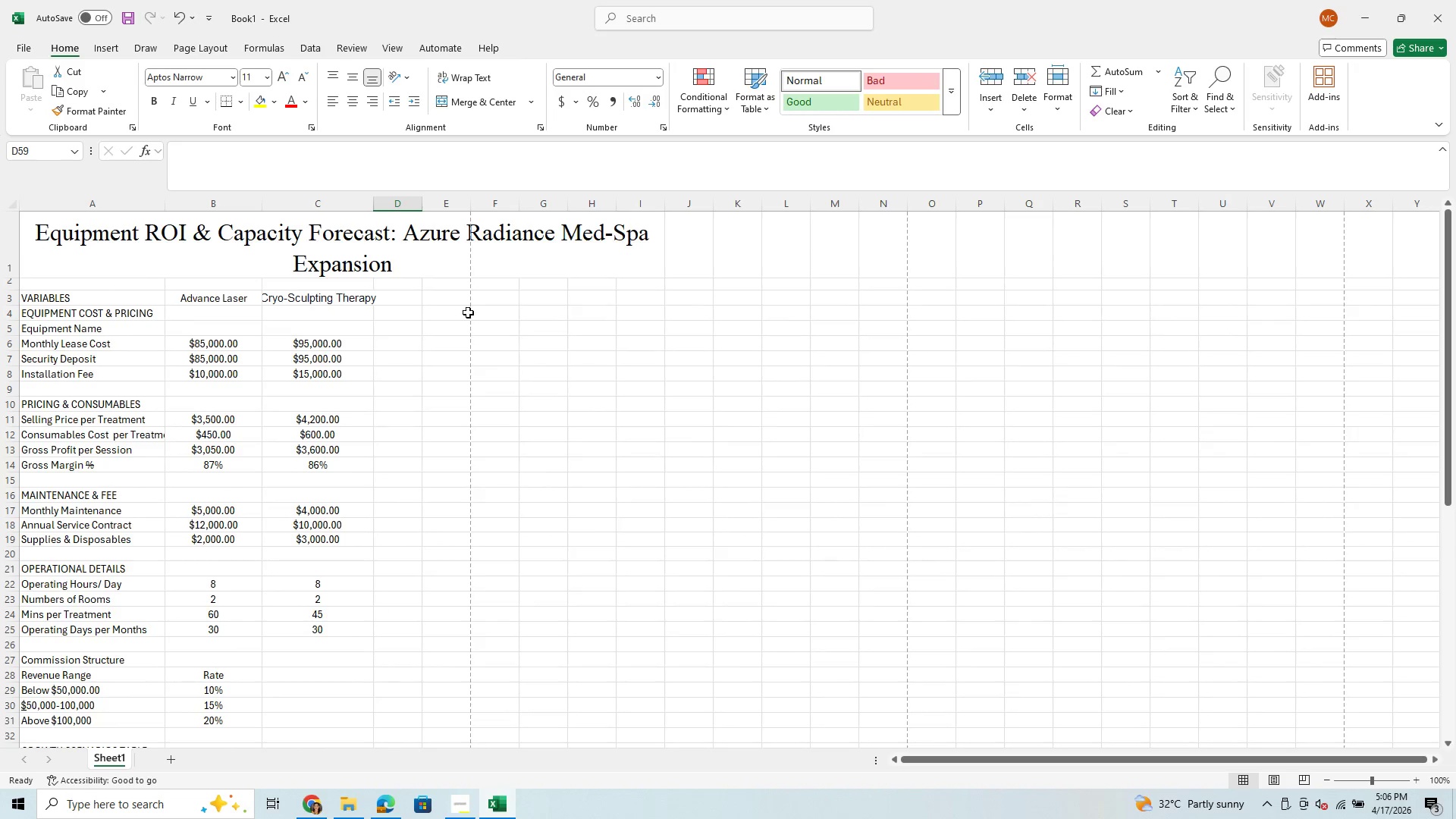 
left_click_drag(start_coordinate=[373, 206], to_coordinate=[386, 202])
 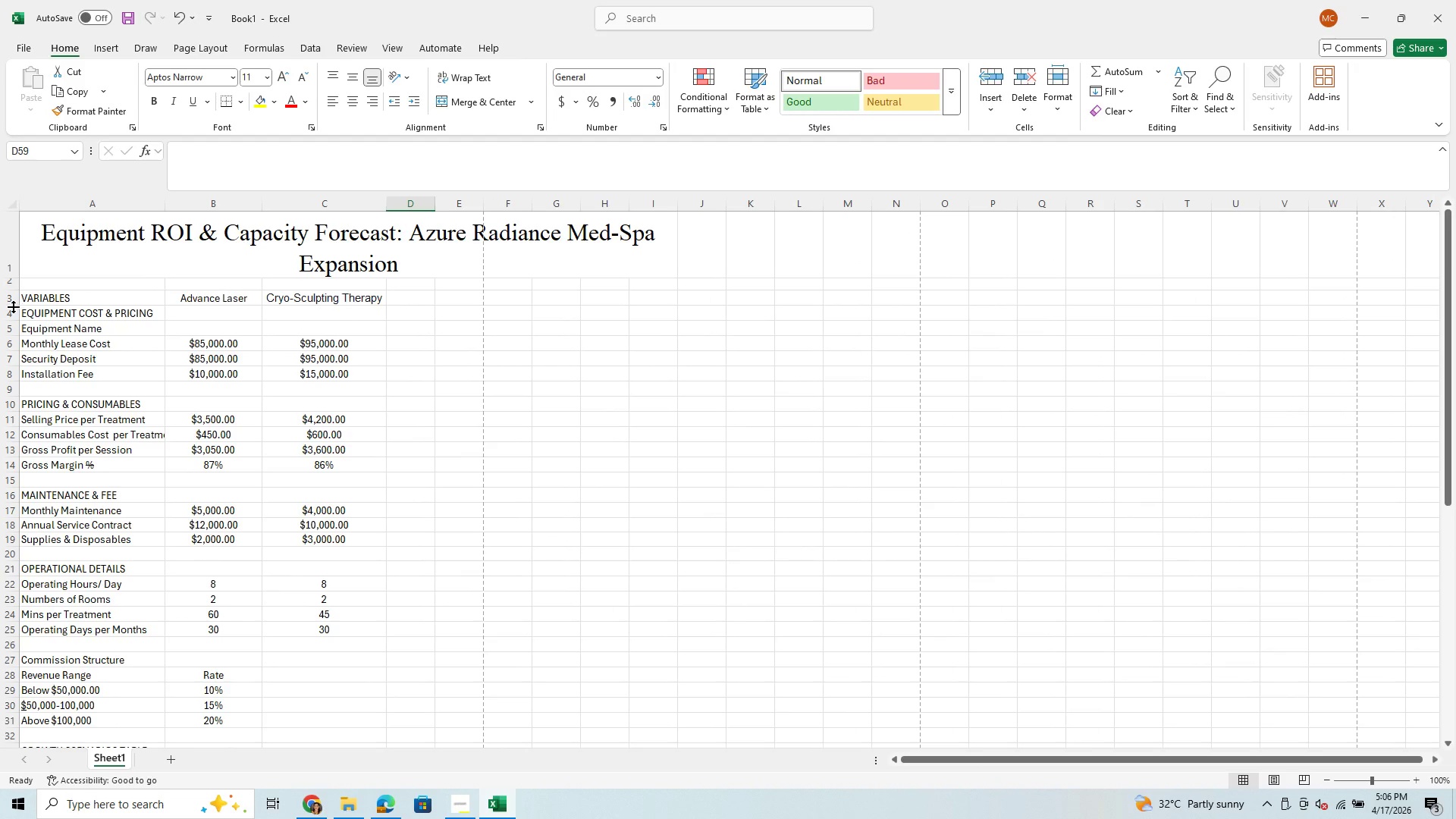 
left_click_drag(start_coordinate=[14, 304], to_coordinate=[13, 317])
 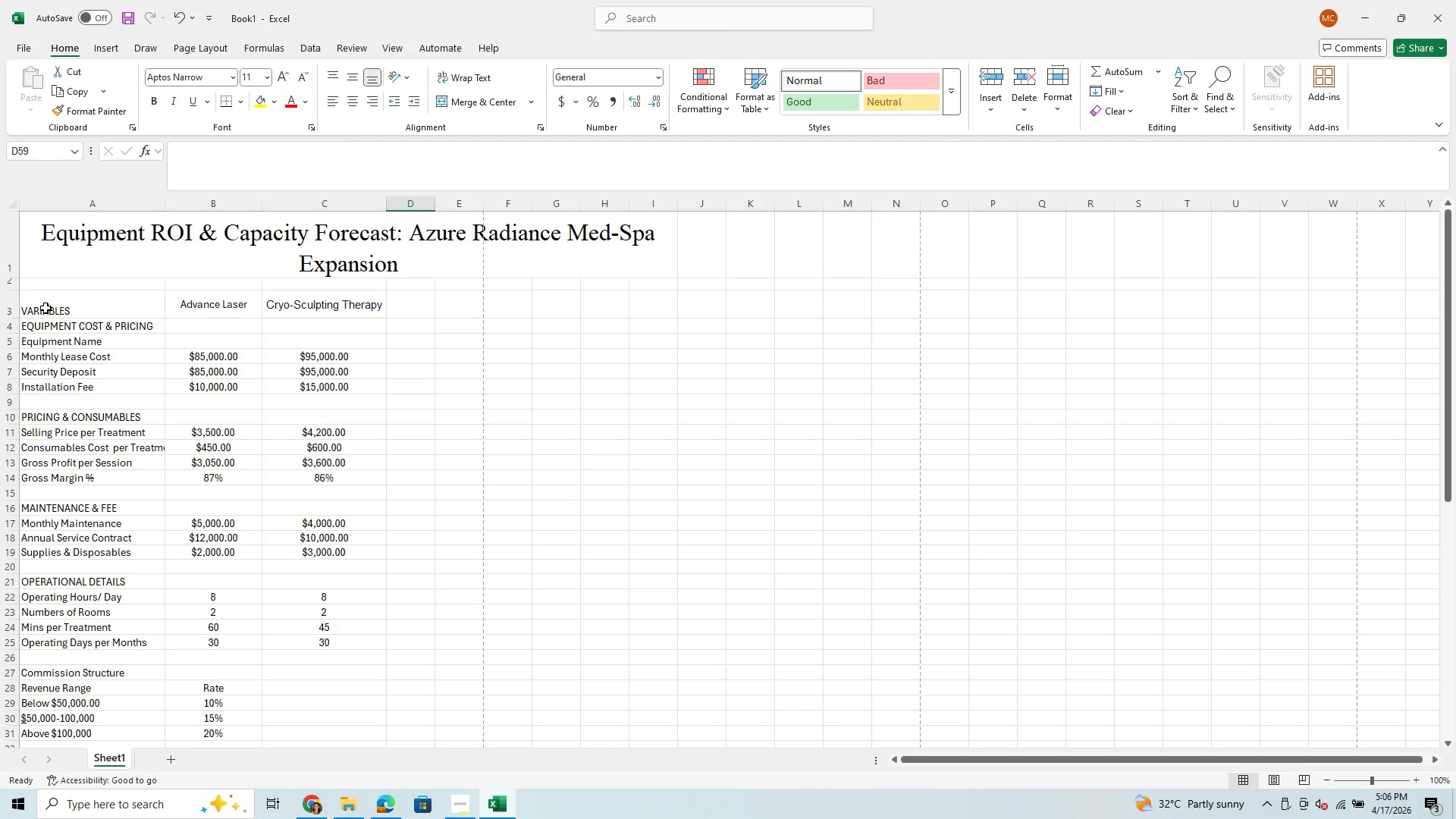 
left_click_drag(start_coordinate=[46, 308], to_coordinate=[363, 303])
 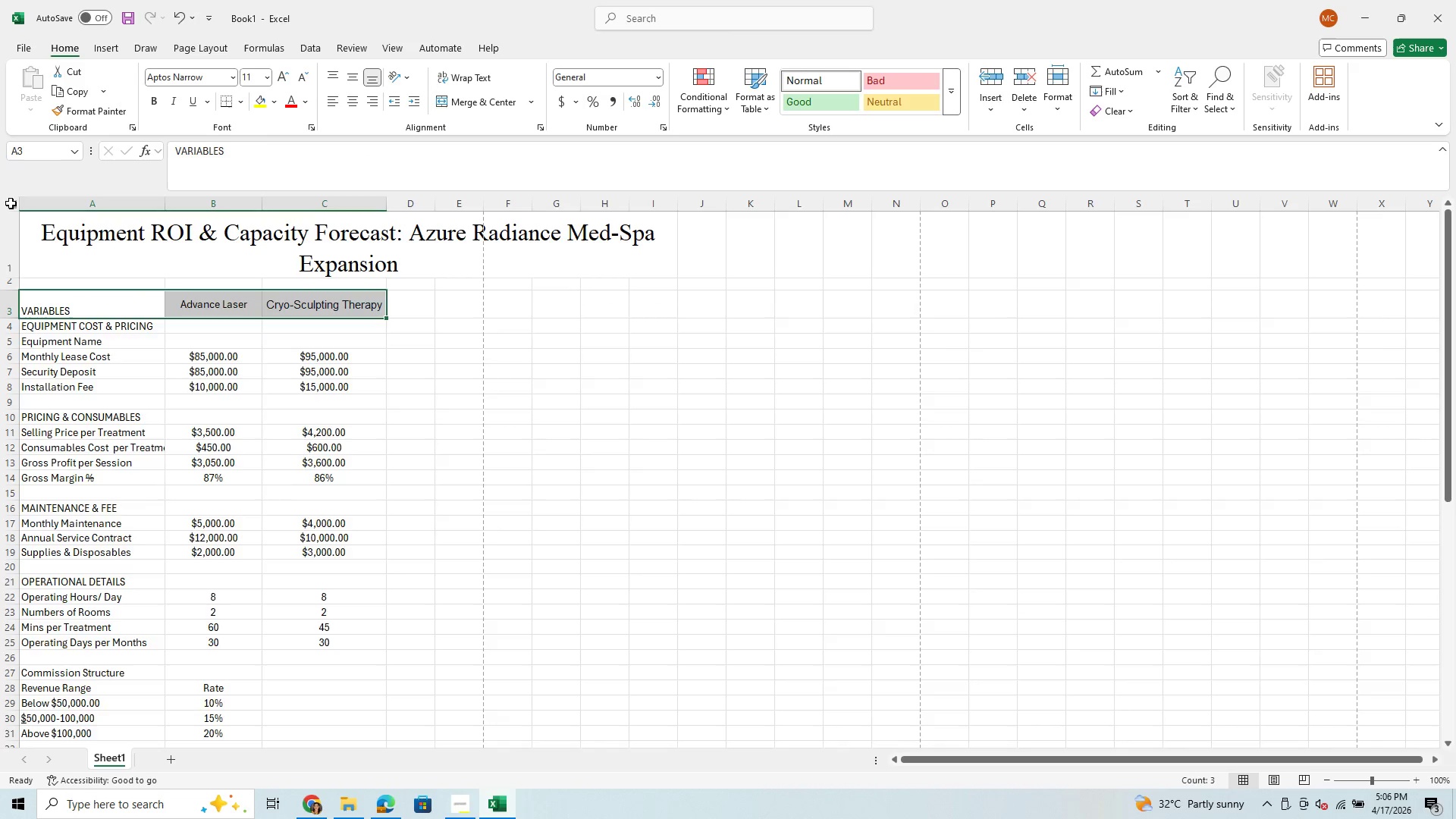 
wait(7.06)
 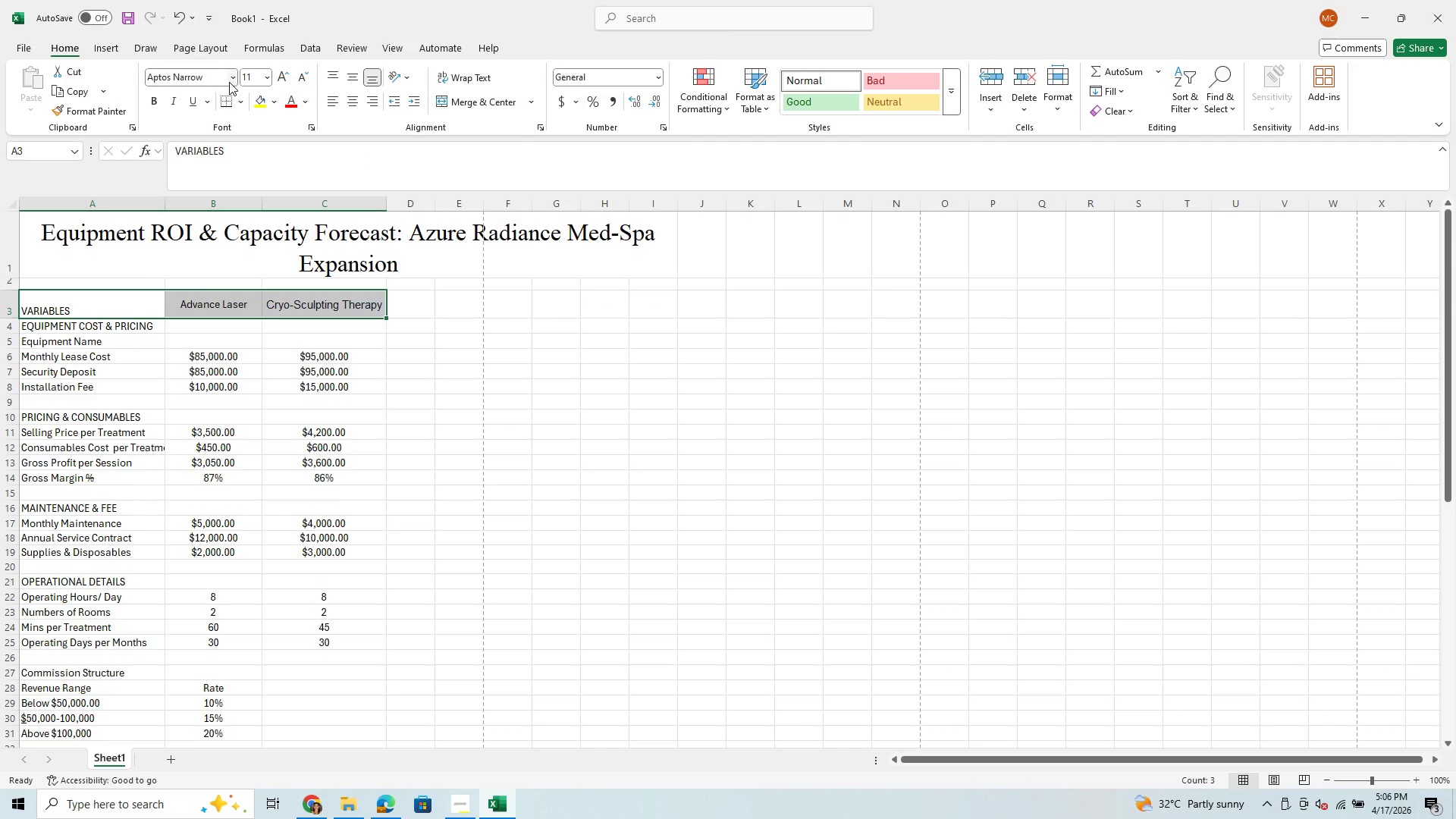 
left_click([222, 80])
 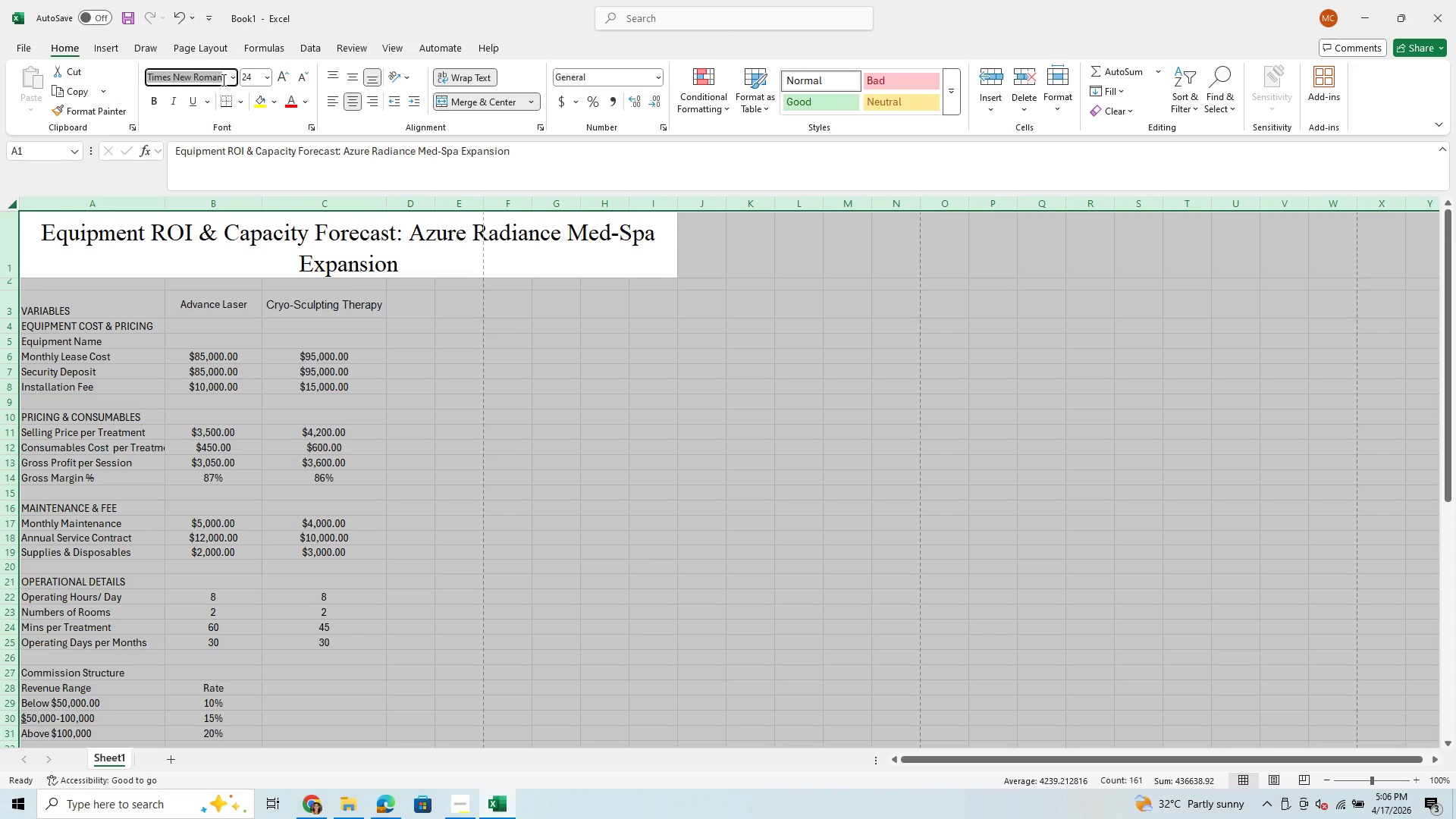 
type(TIMES)
 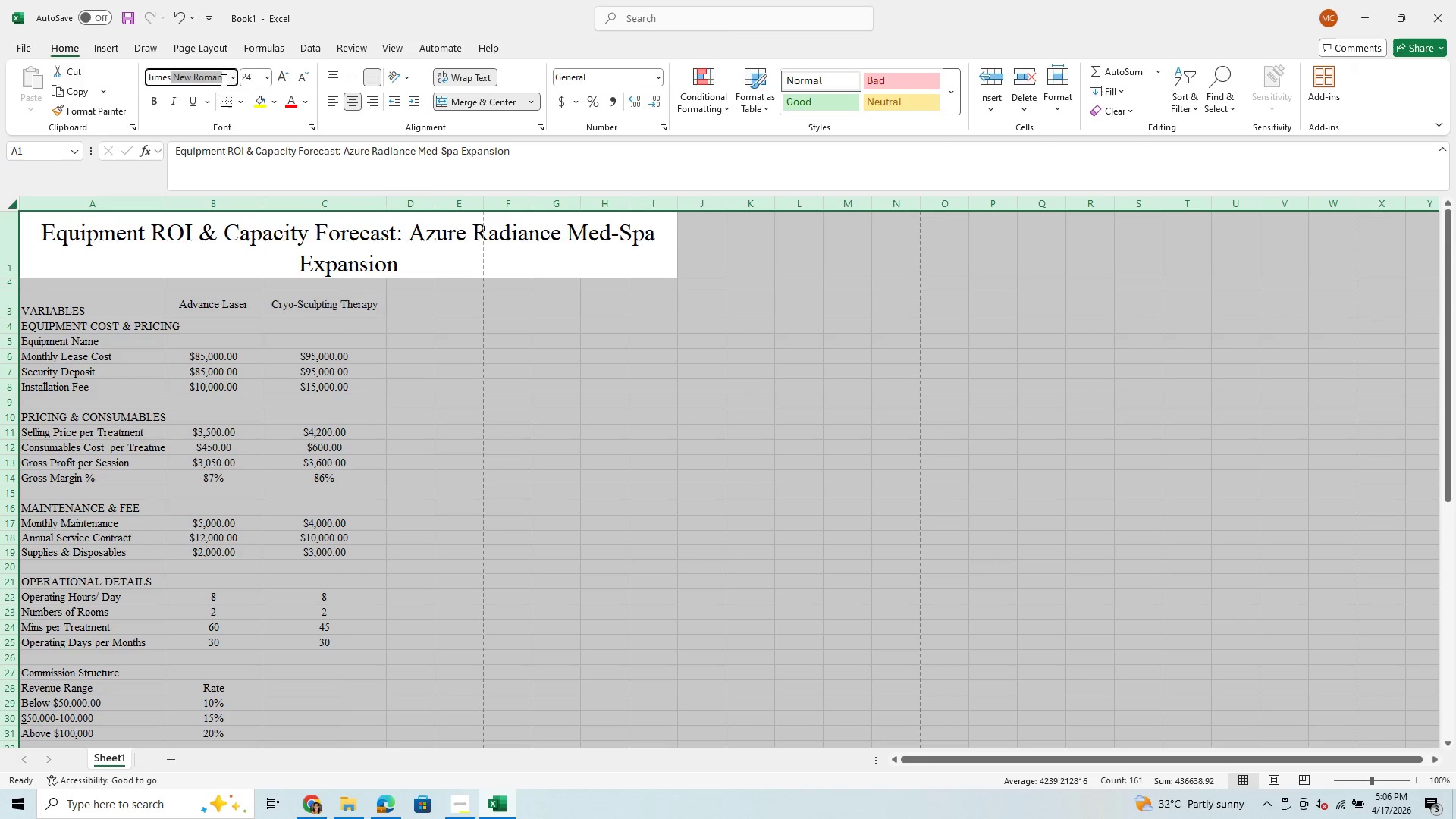 
key(Enter)
 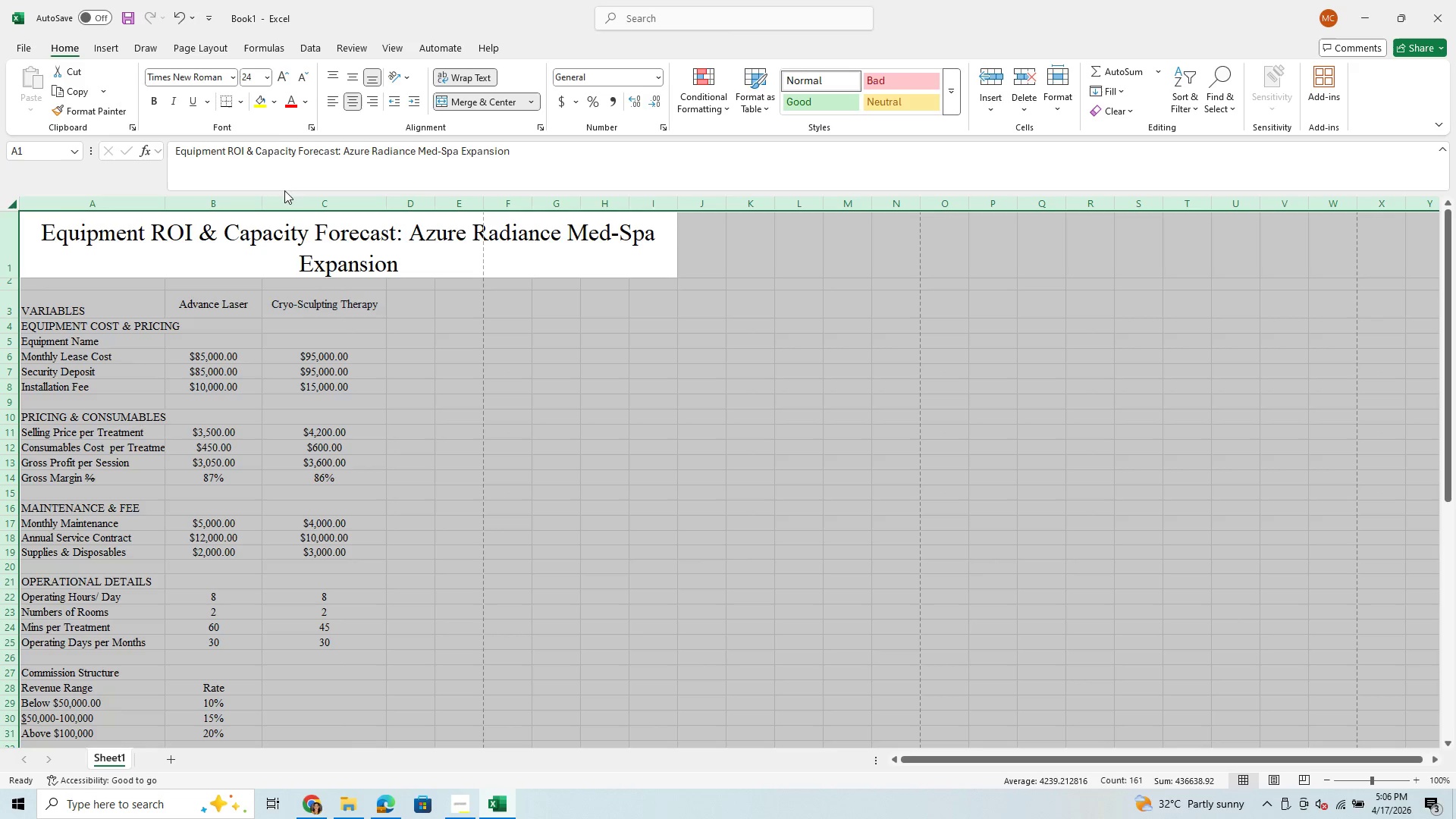 
wait(6.06)
 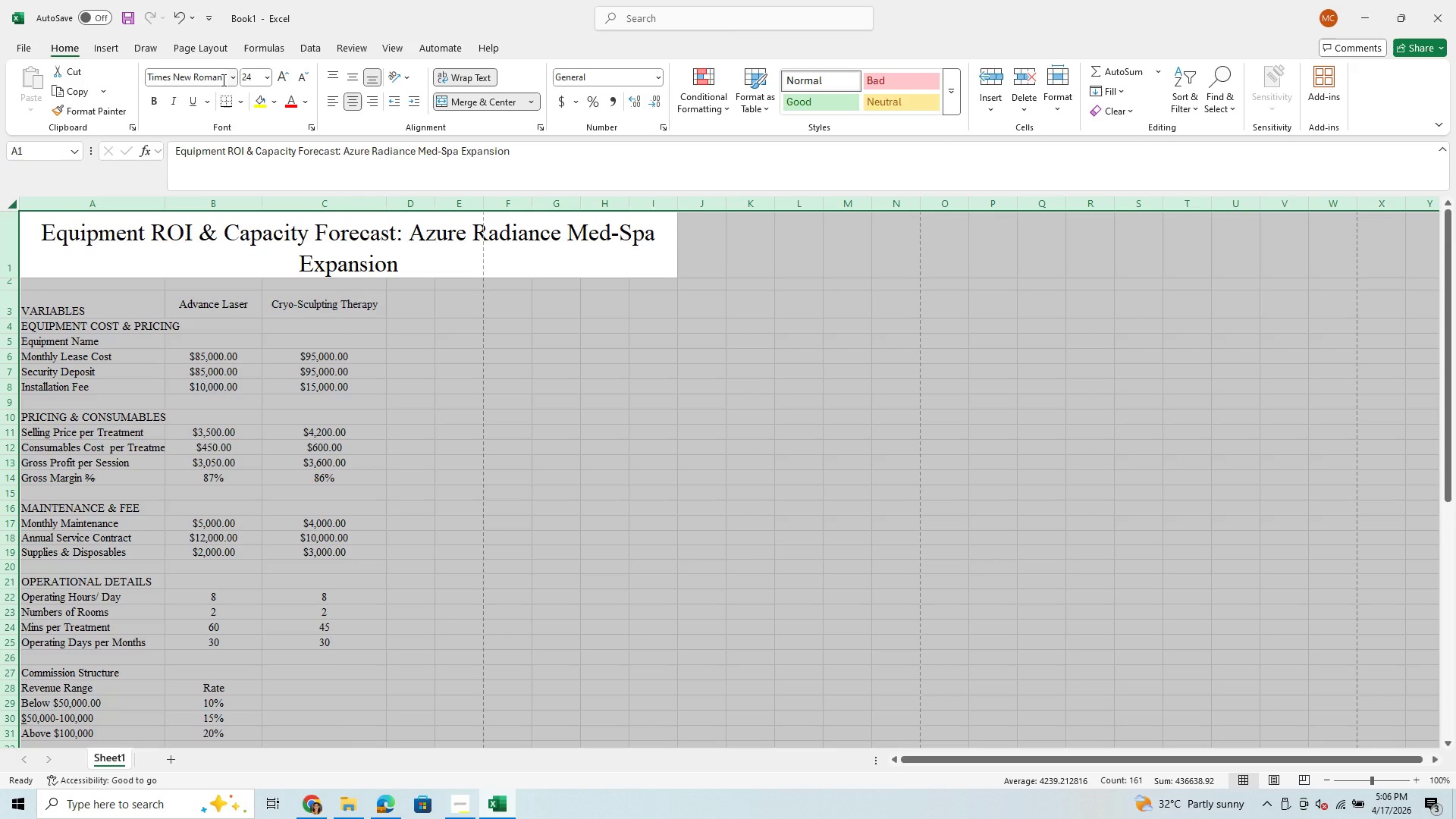 
left_click([256, 397])
 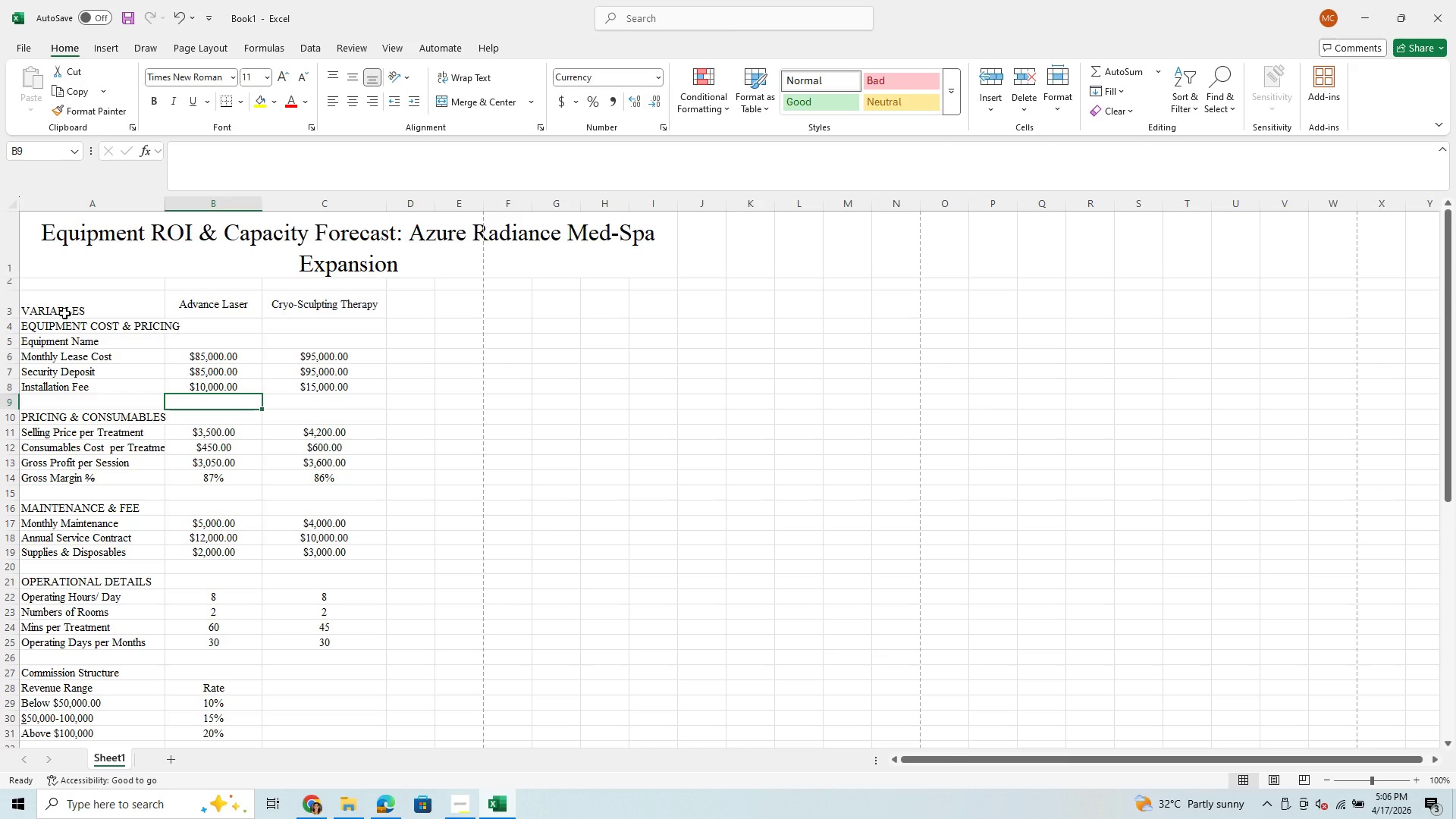 
left_click([64, 313])
 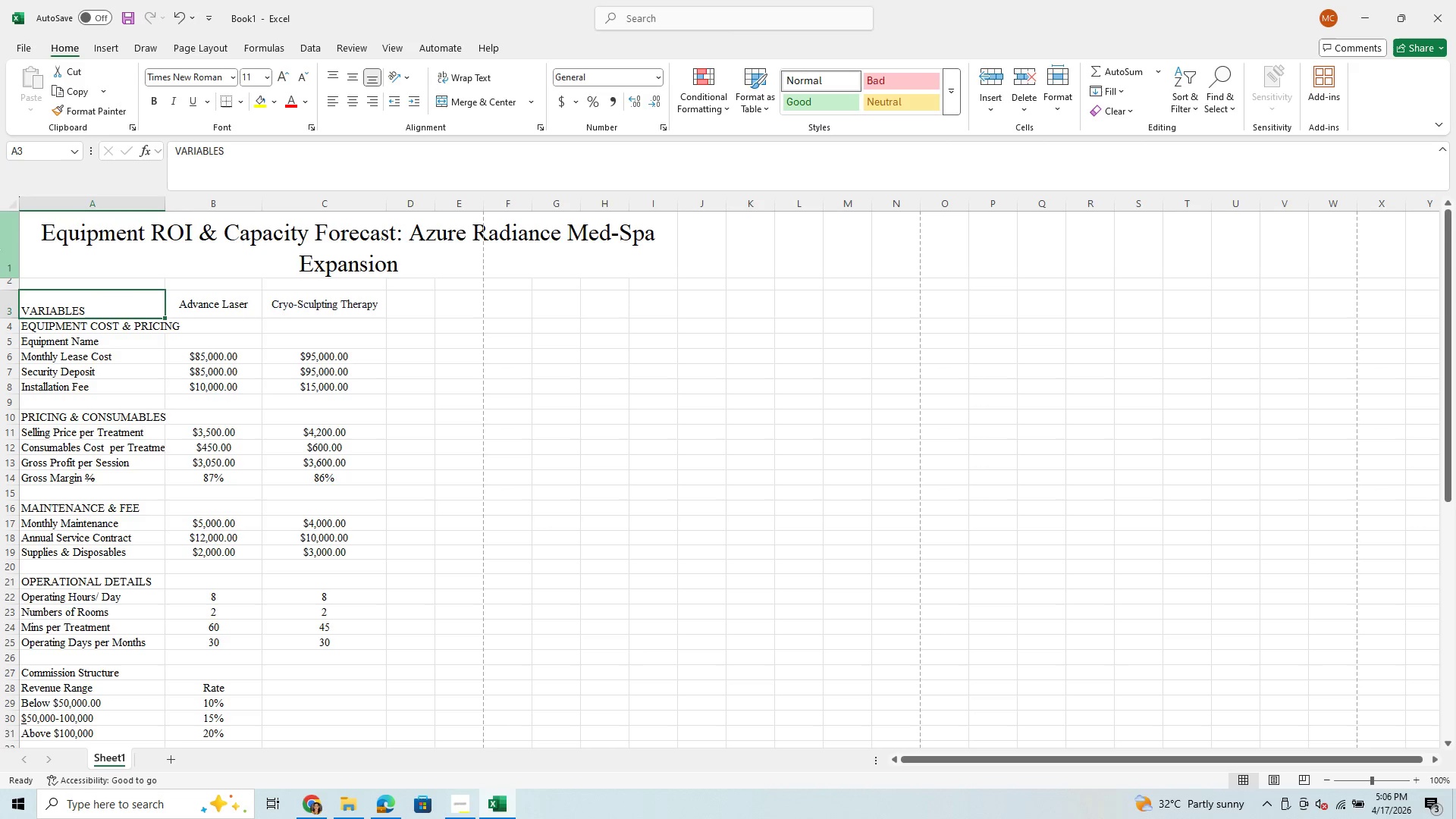 
left_click_drag(start_coordinate=[29, 314], to_coordinate=[325, 698])
 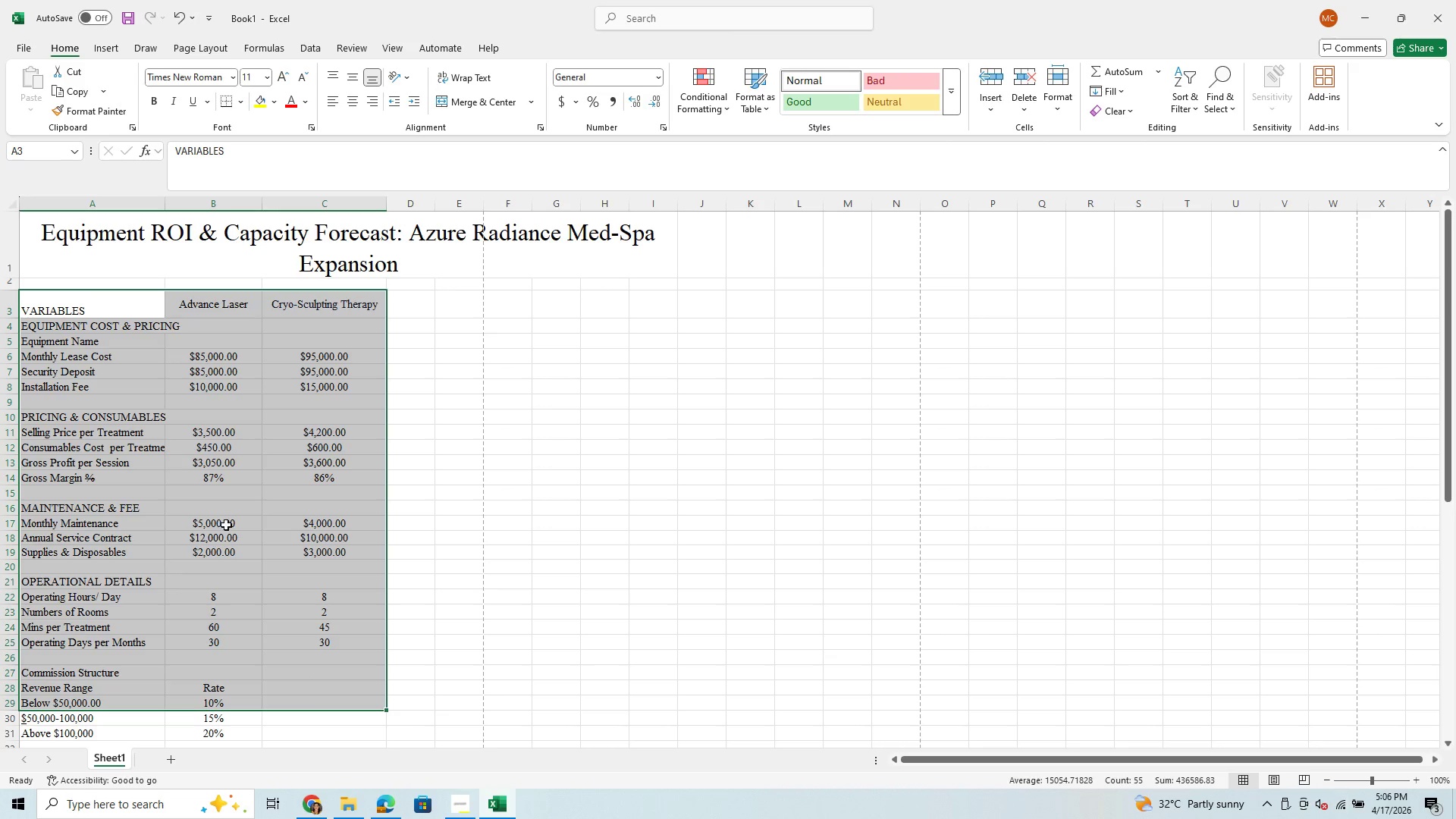 
left_click([149, 441])
 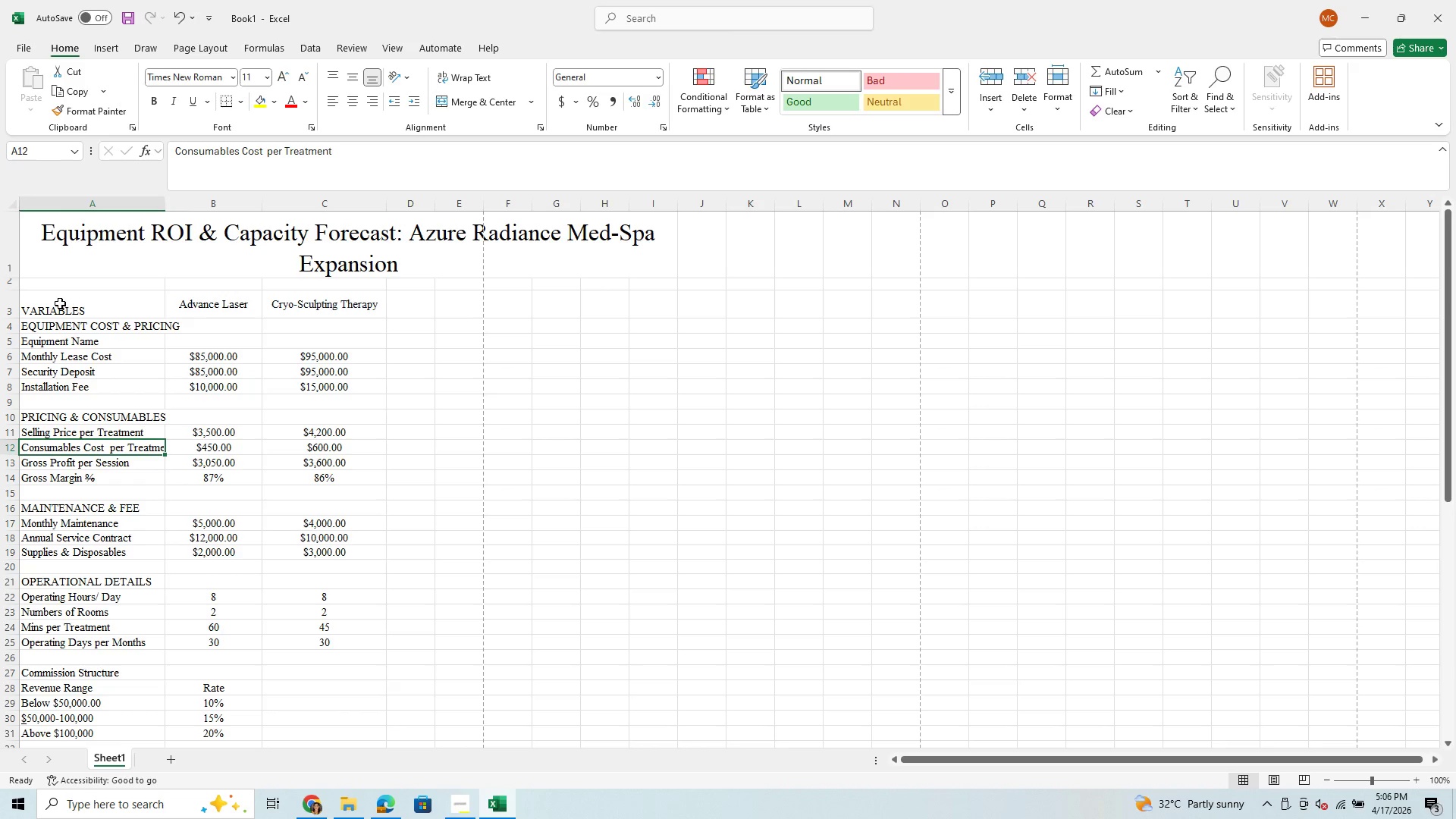 
left_click_drag(start_coordinate=[60, 303], to_coordinate=[379, 306])
 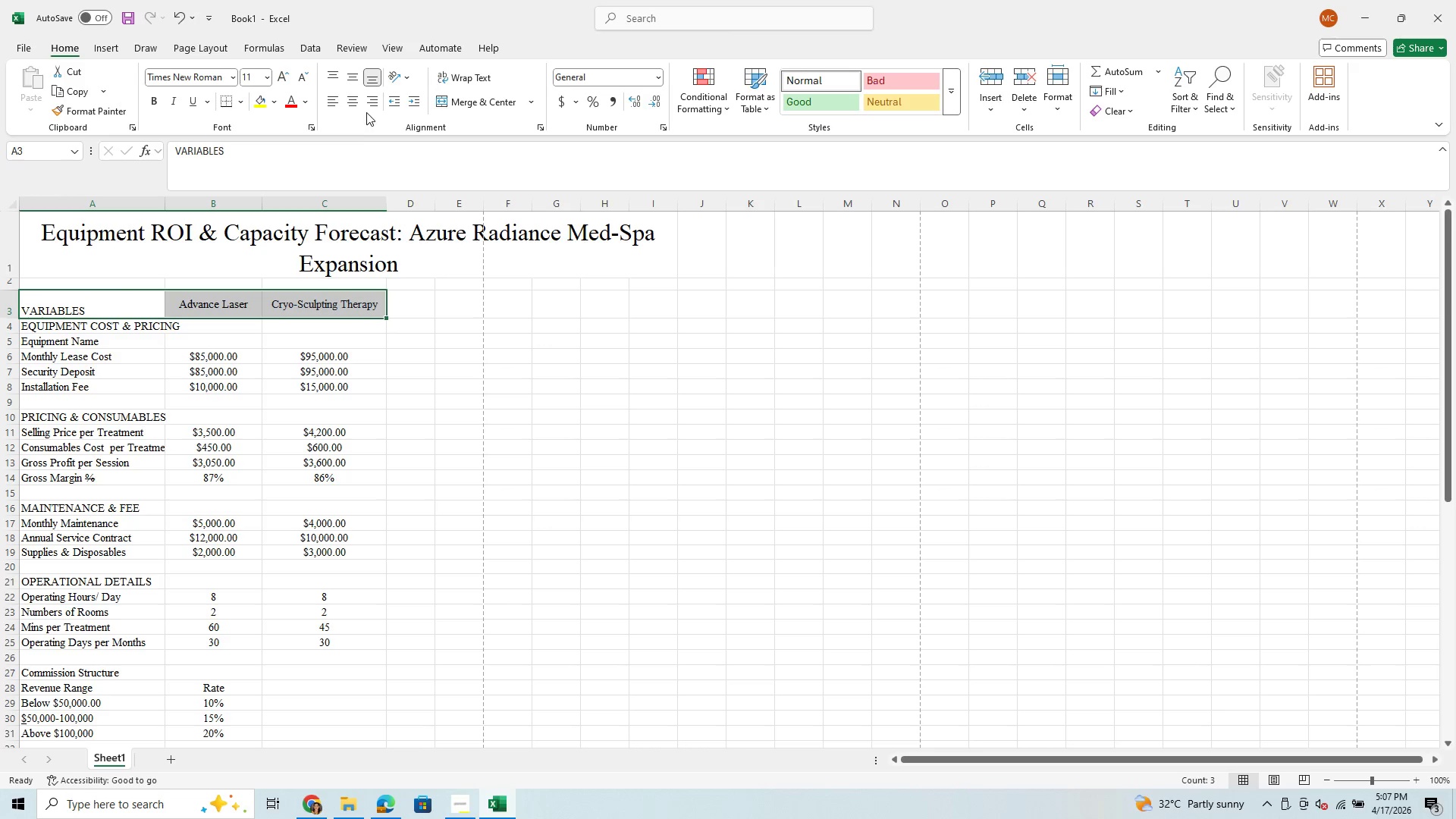 
left_click([359, 101])
 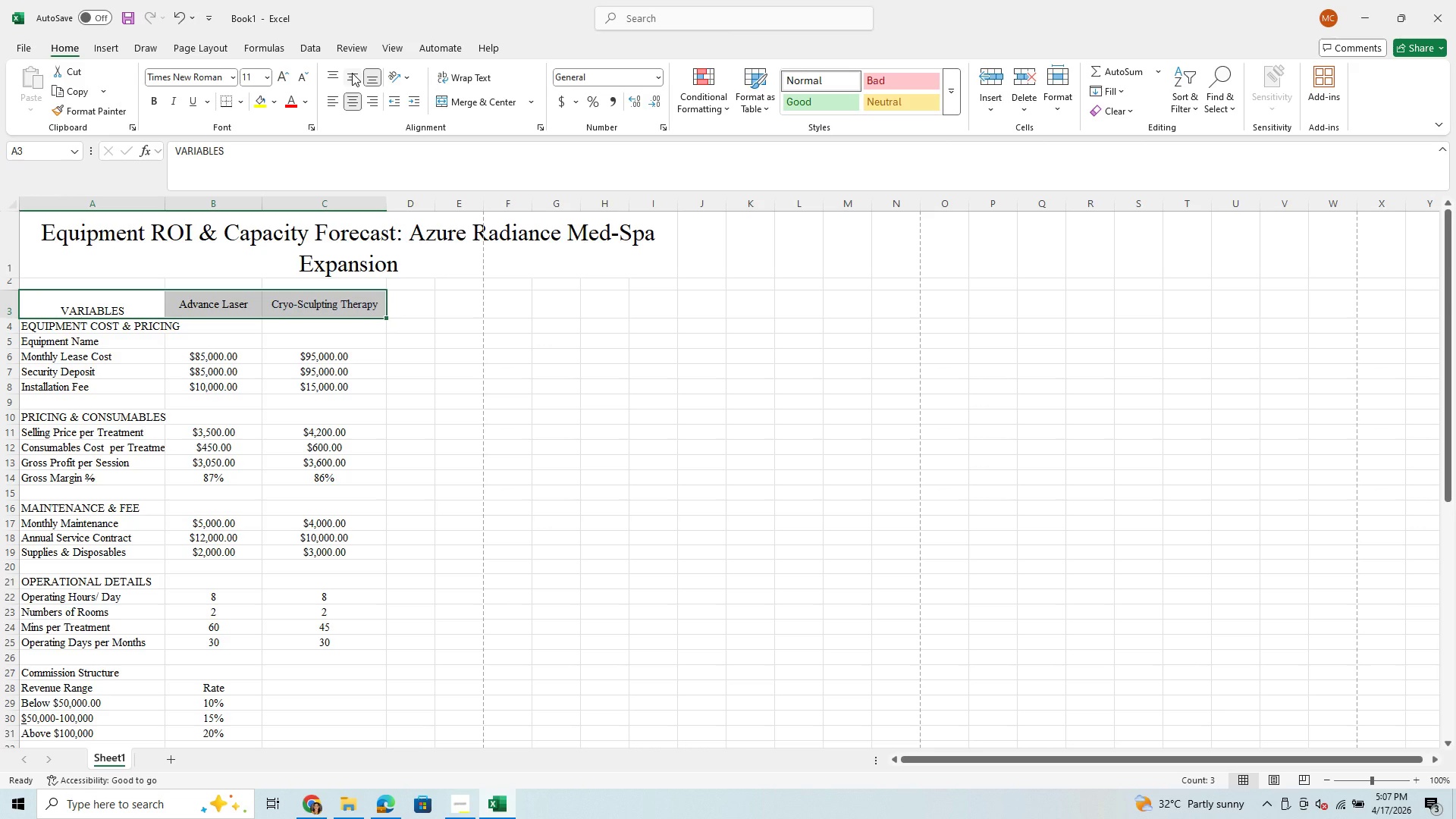 
left_click([352, 73])
 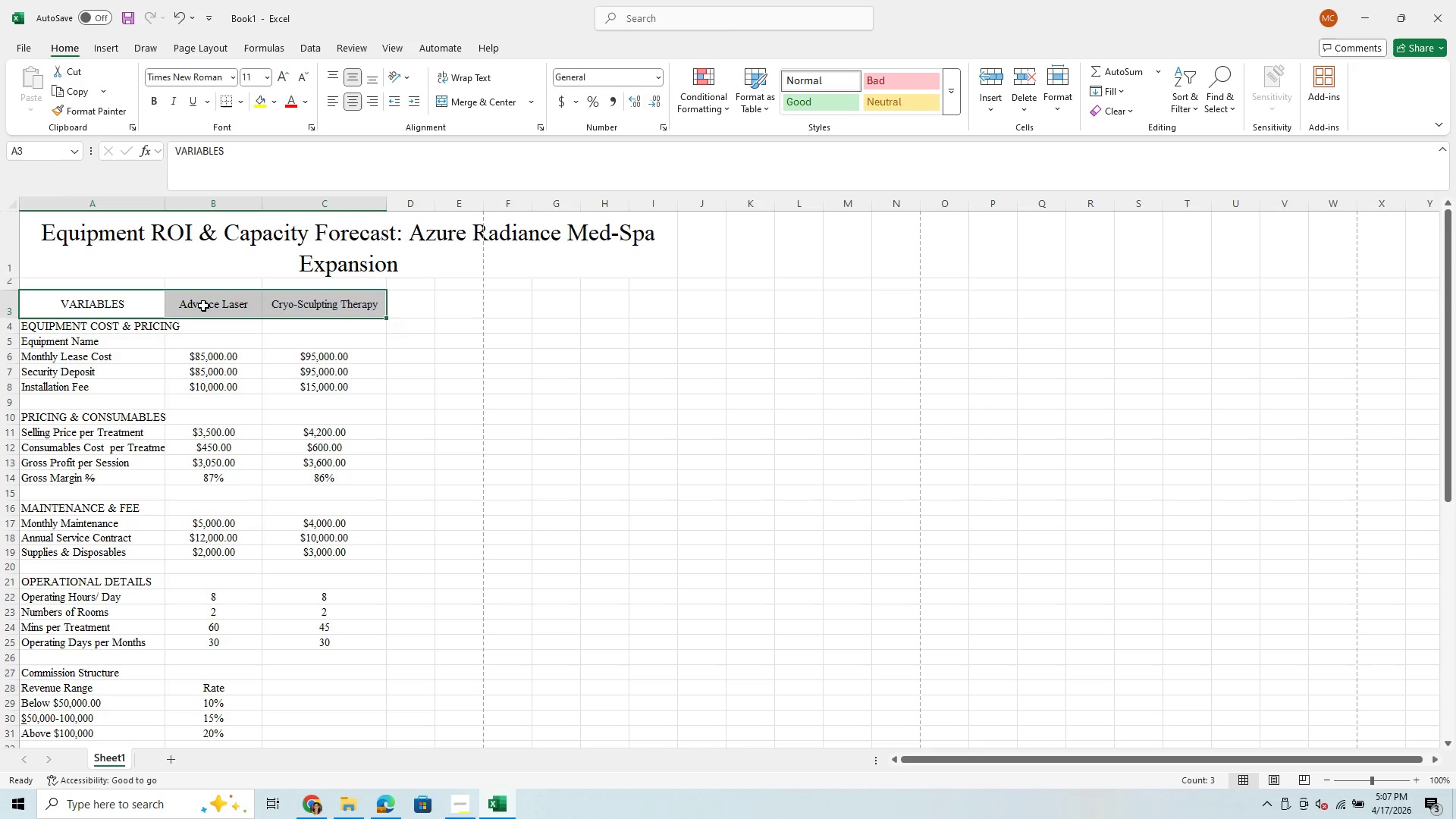 
wait(10.67)
 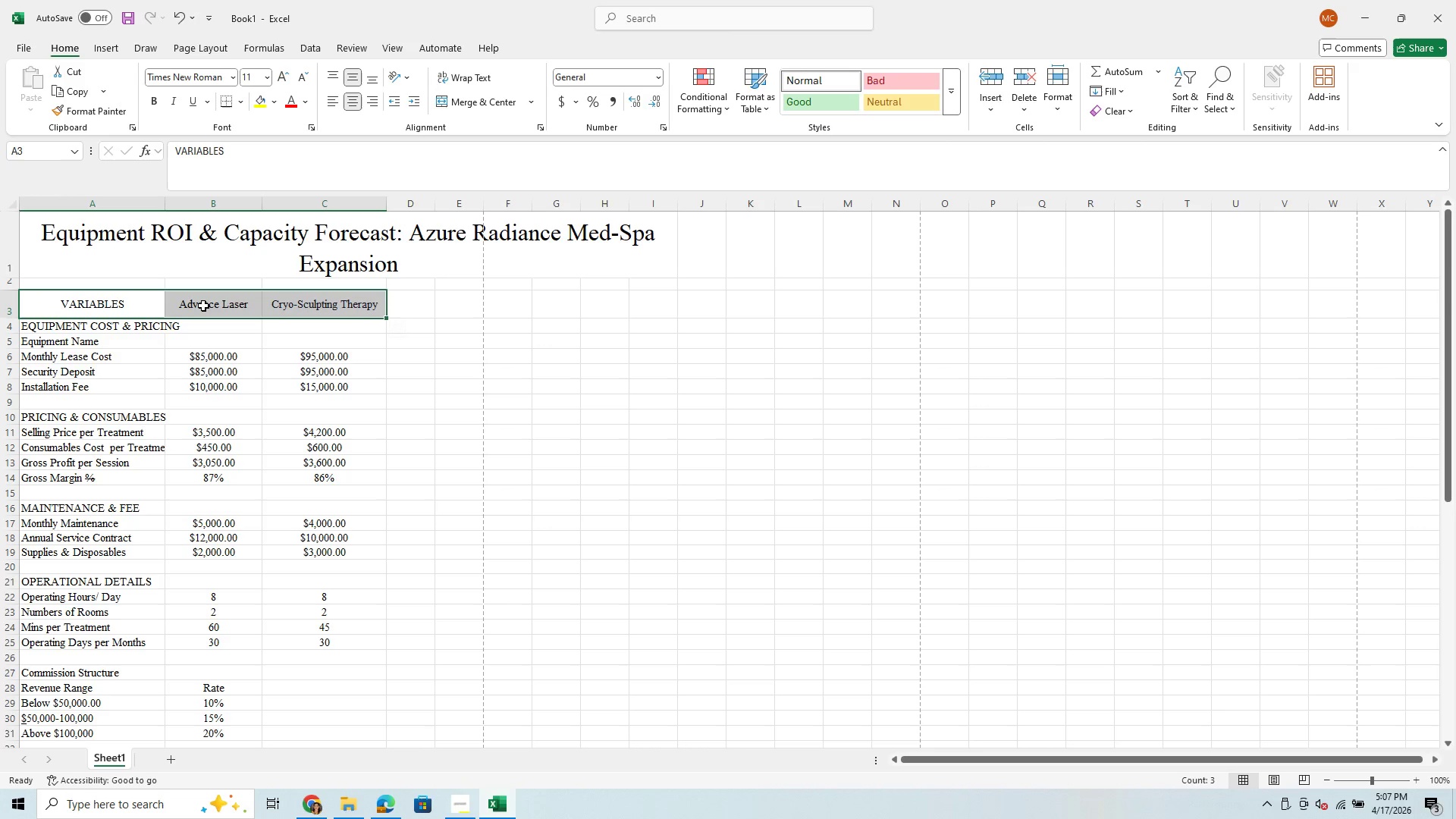 
mouse_move([303, 234])
 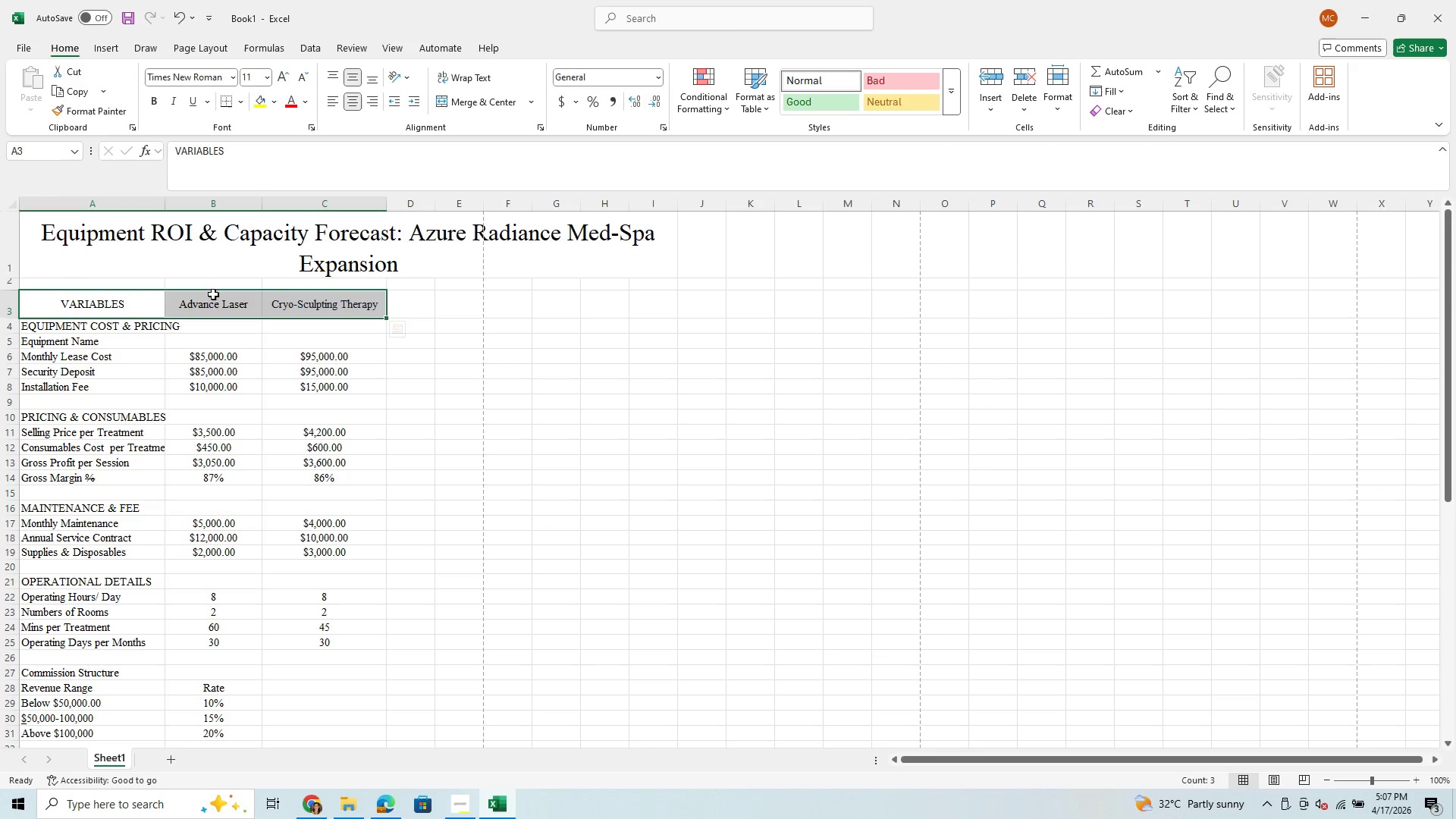 
left_click([212, 306])
 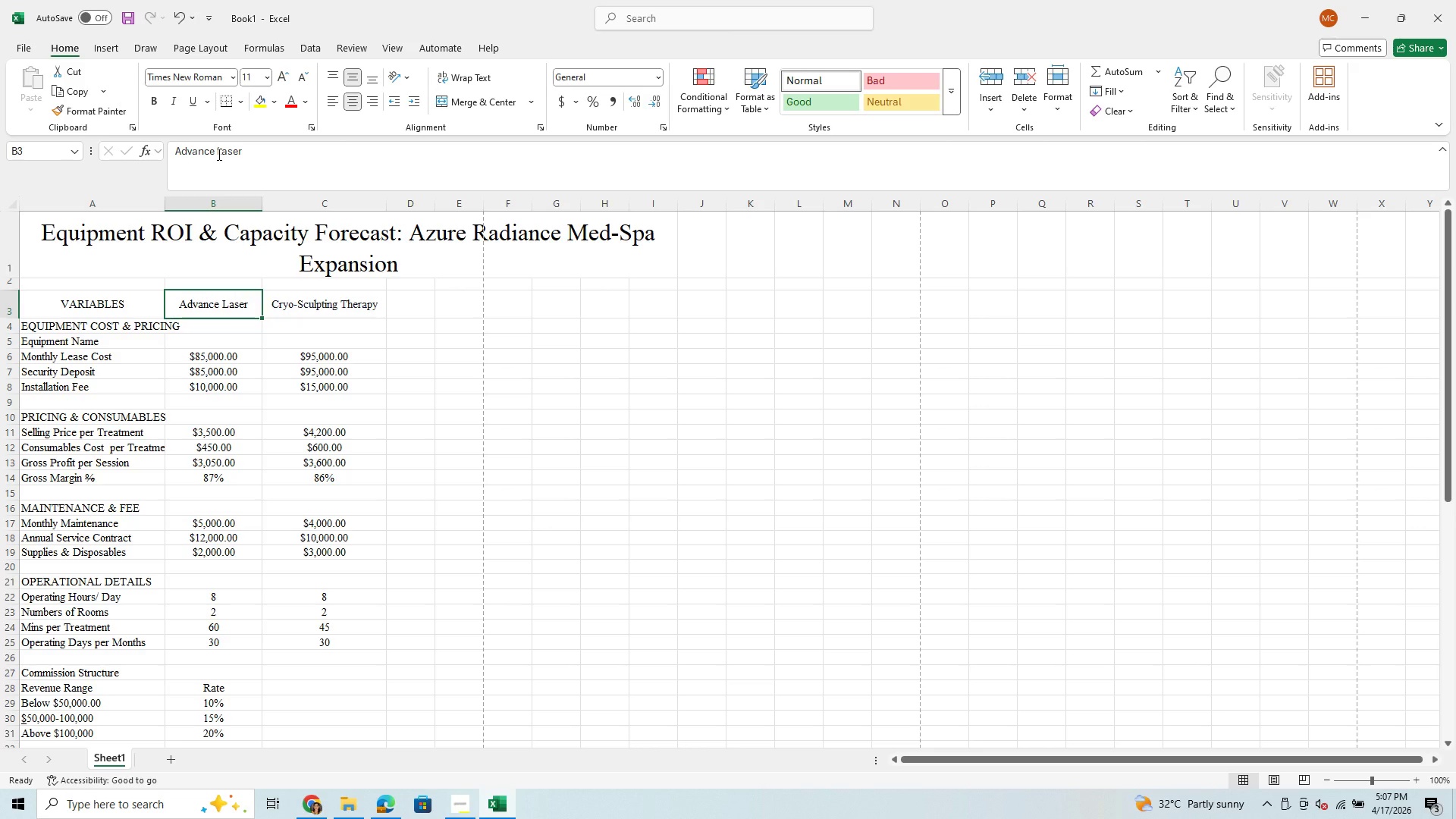 
left_click([214, 152])
 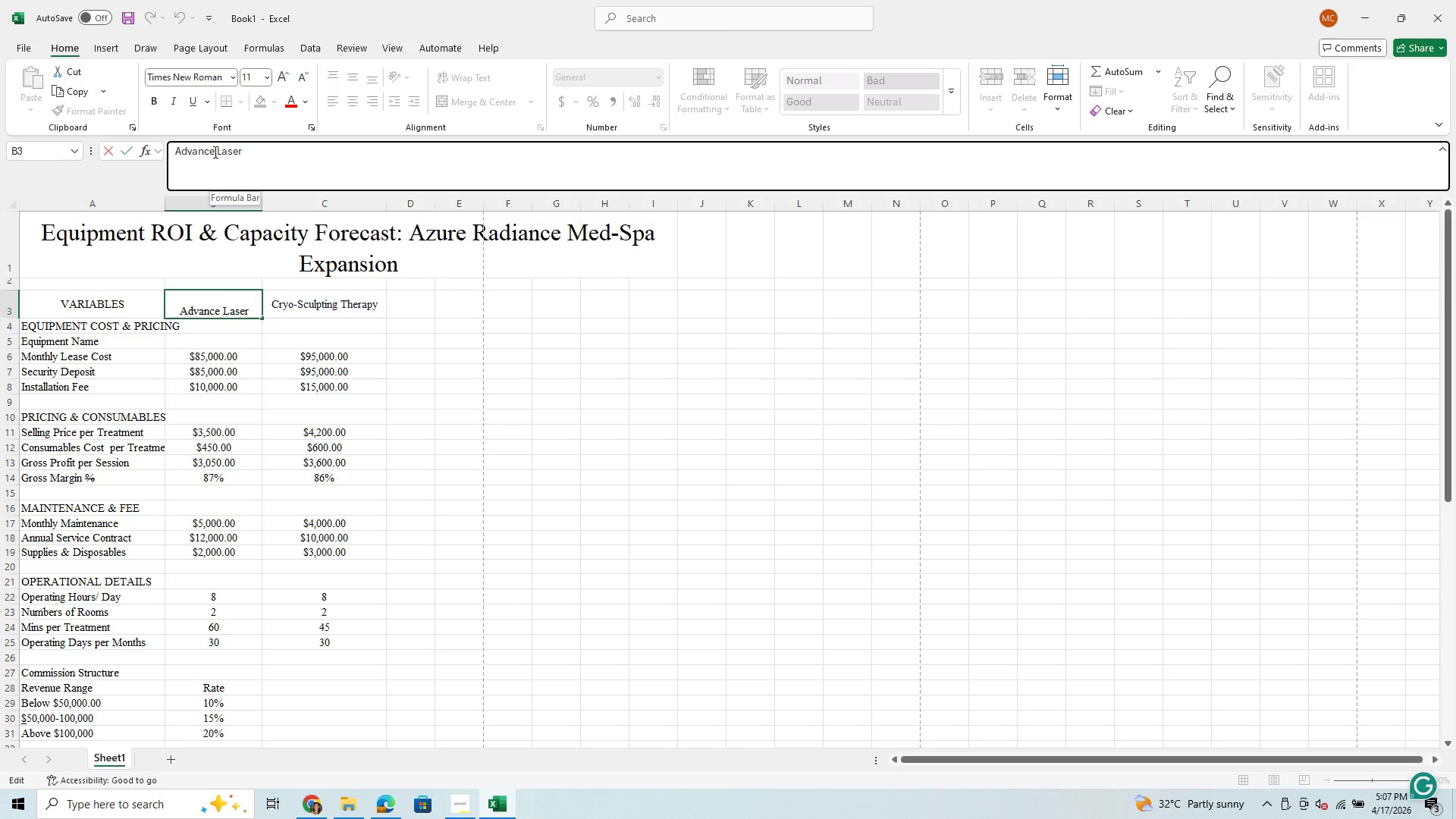 
key(D)
 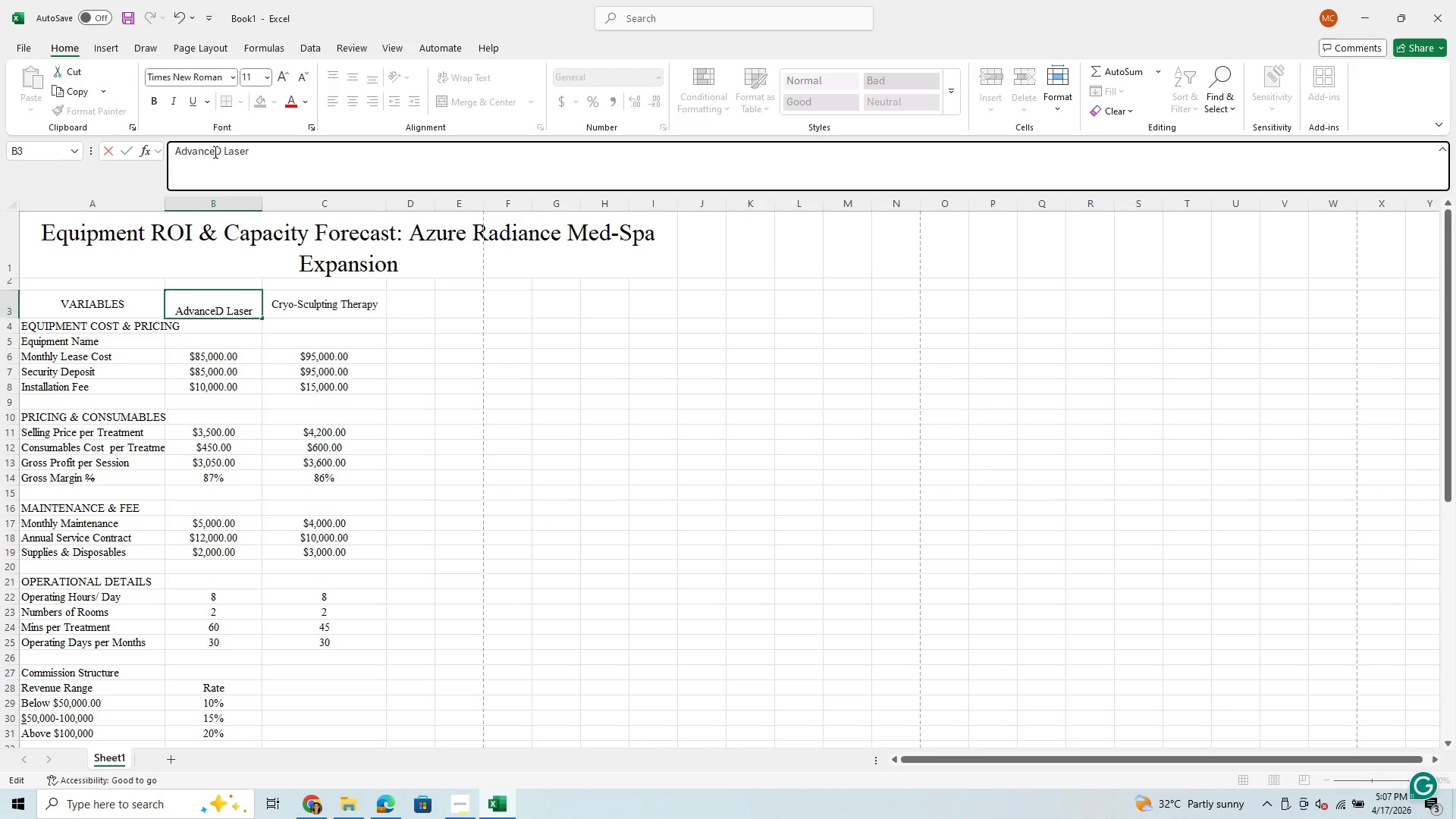 
key(Backspace)
 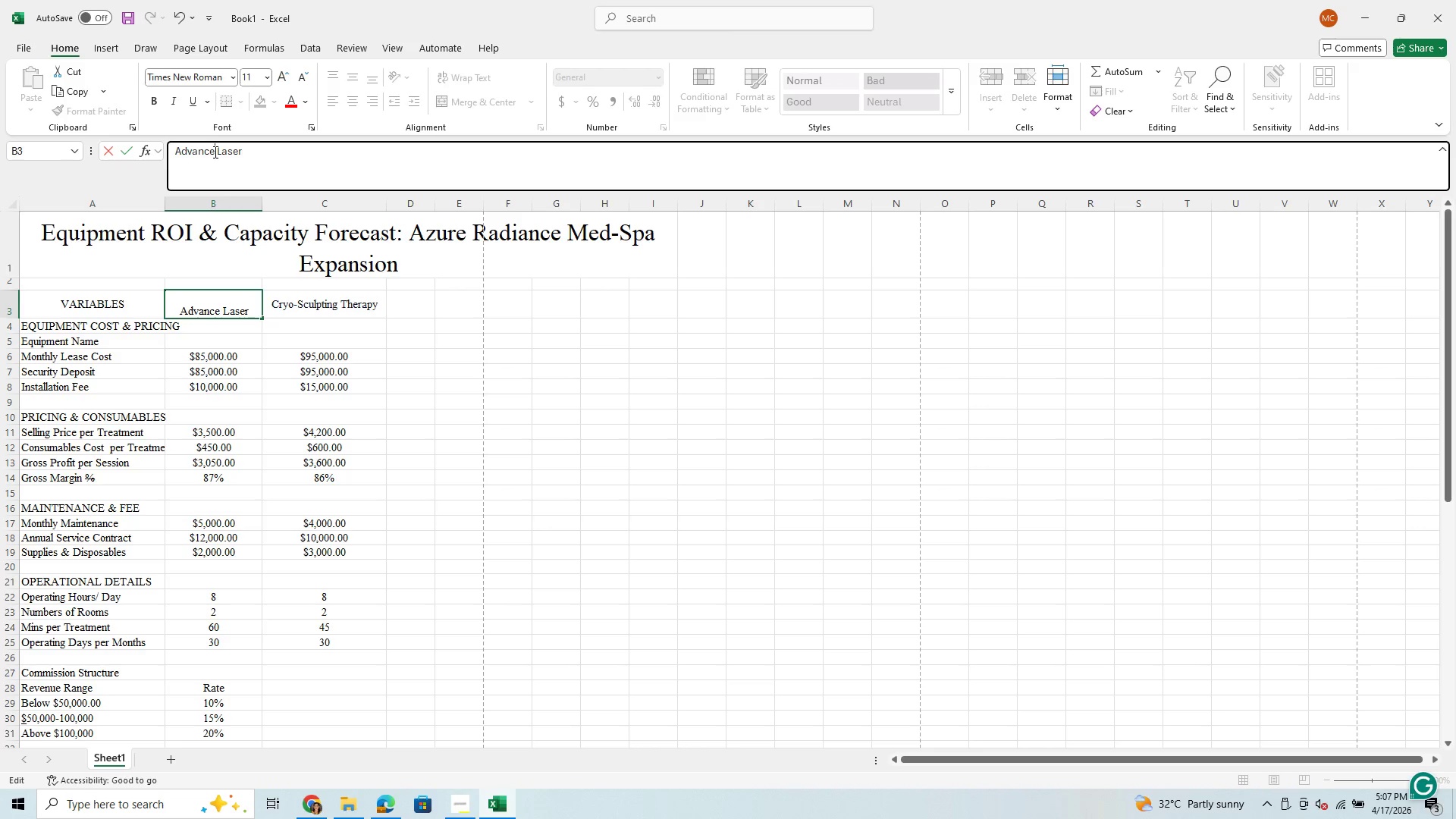 
key(CapsLock)
 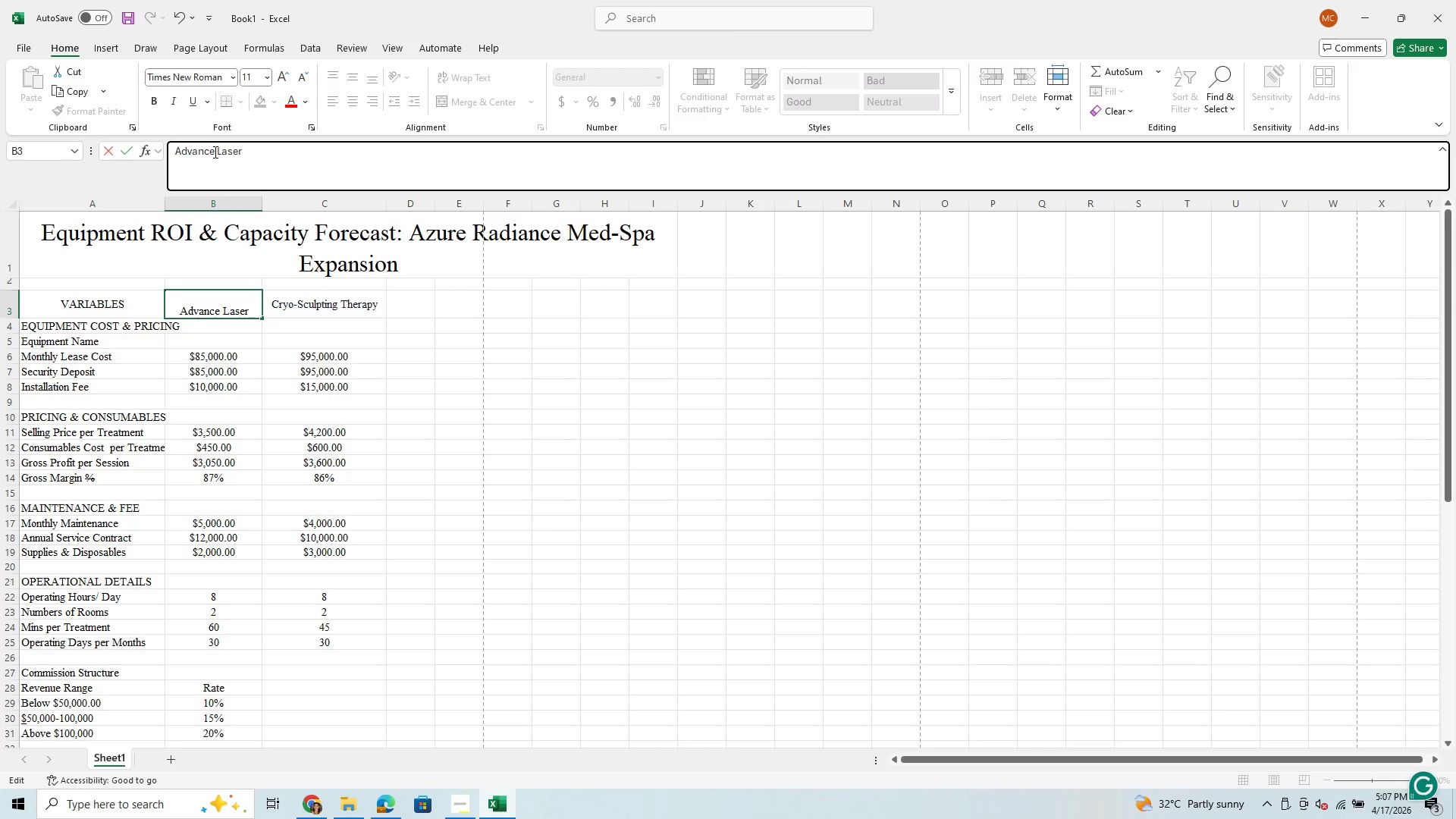 
key(D)
 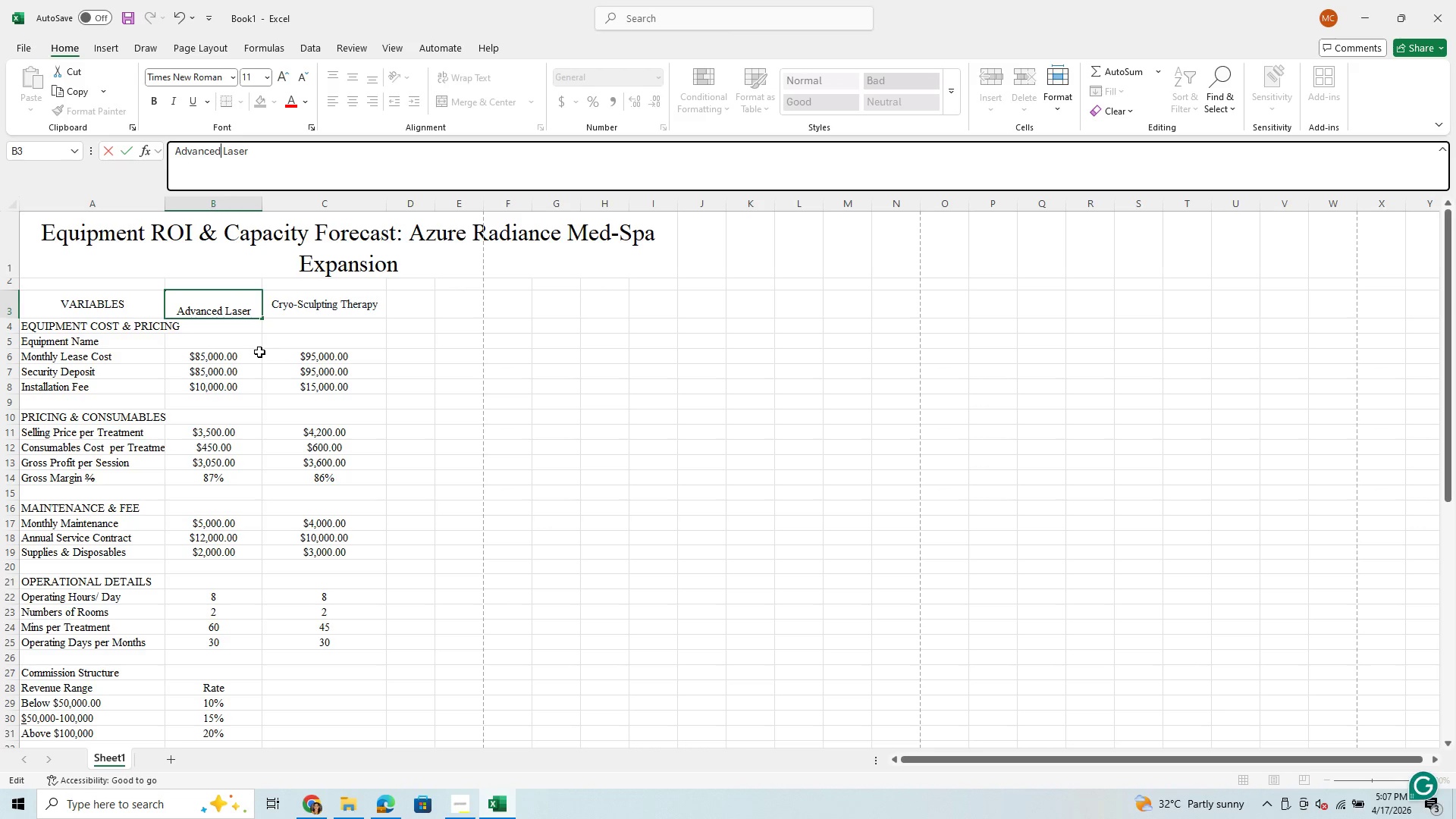 
left_click([259, 352])
 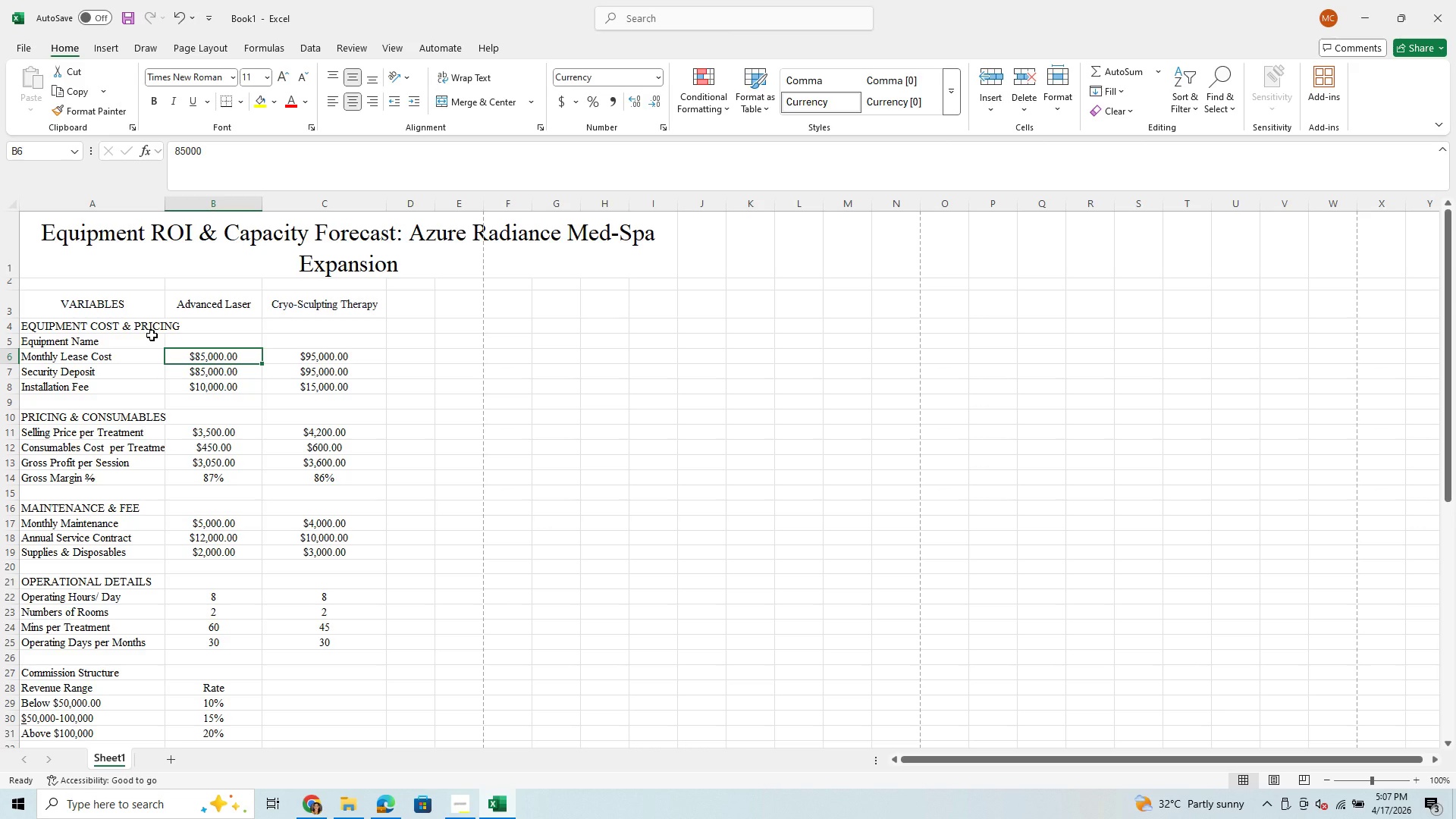 
left_click([178, 392])
 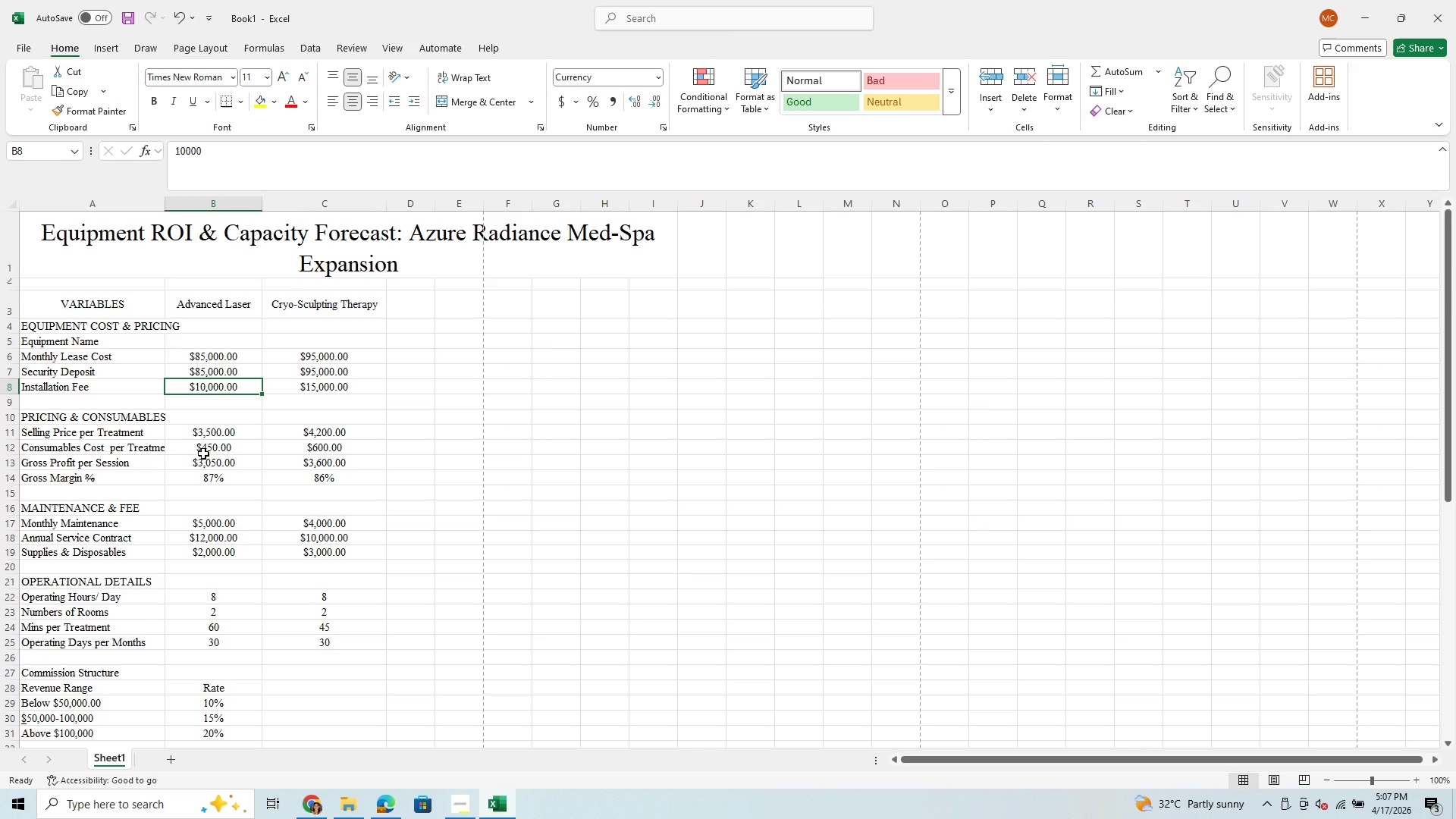 
scroll: coordinate [203, 453], scroll_direction: down, amount: 3.0
 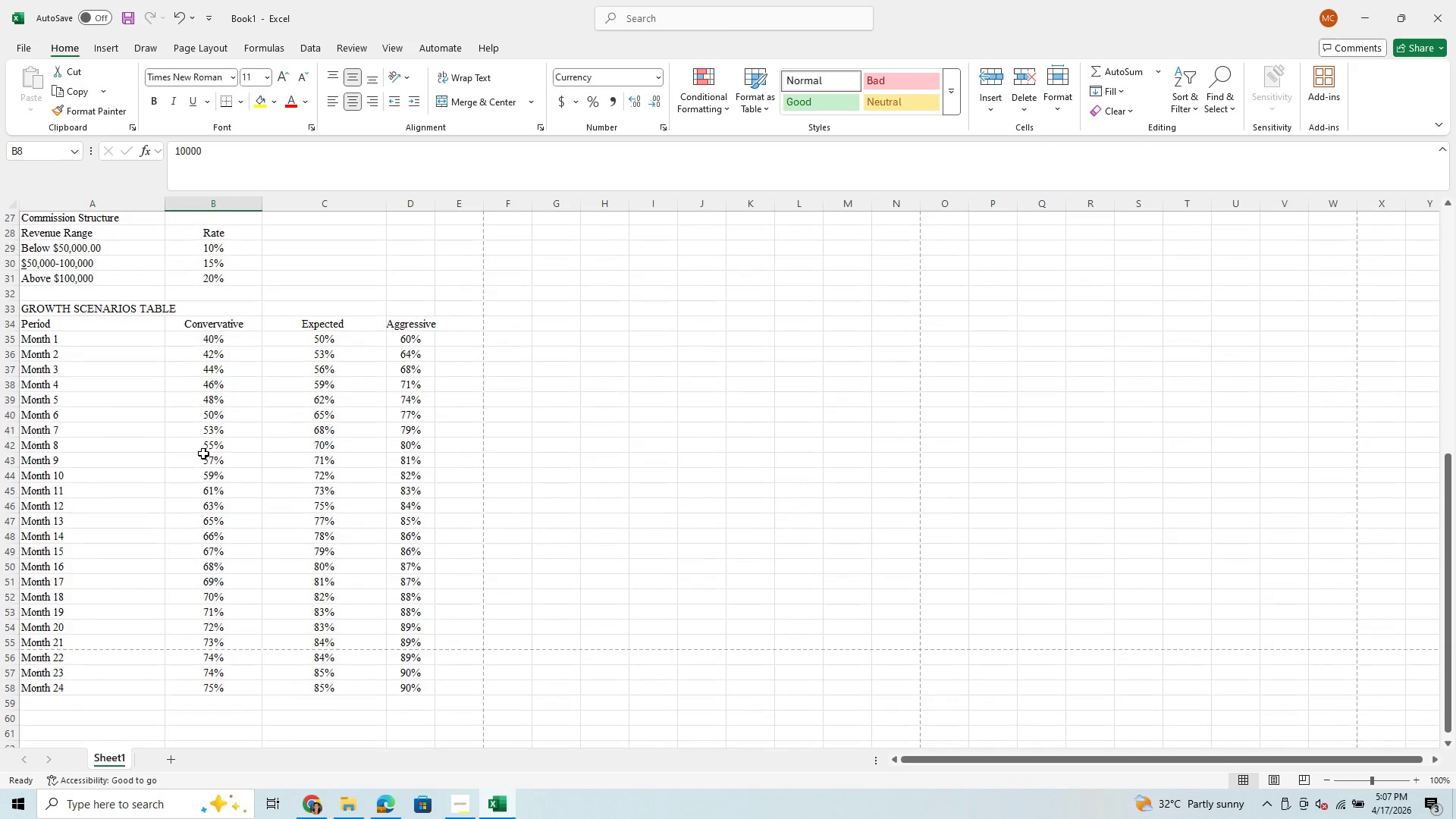 
scroll: coordinate [203, 453], scroll_direction: up, amount: 7.0
 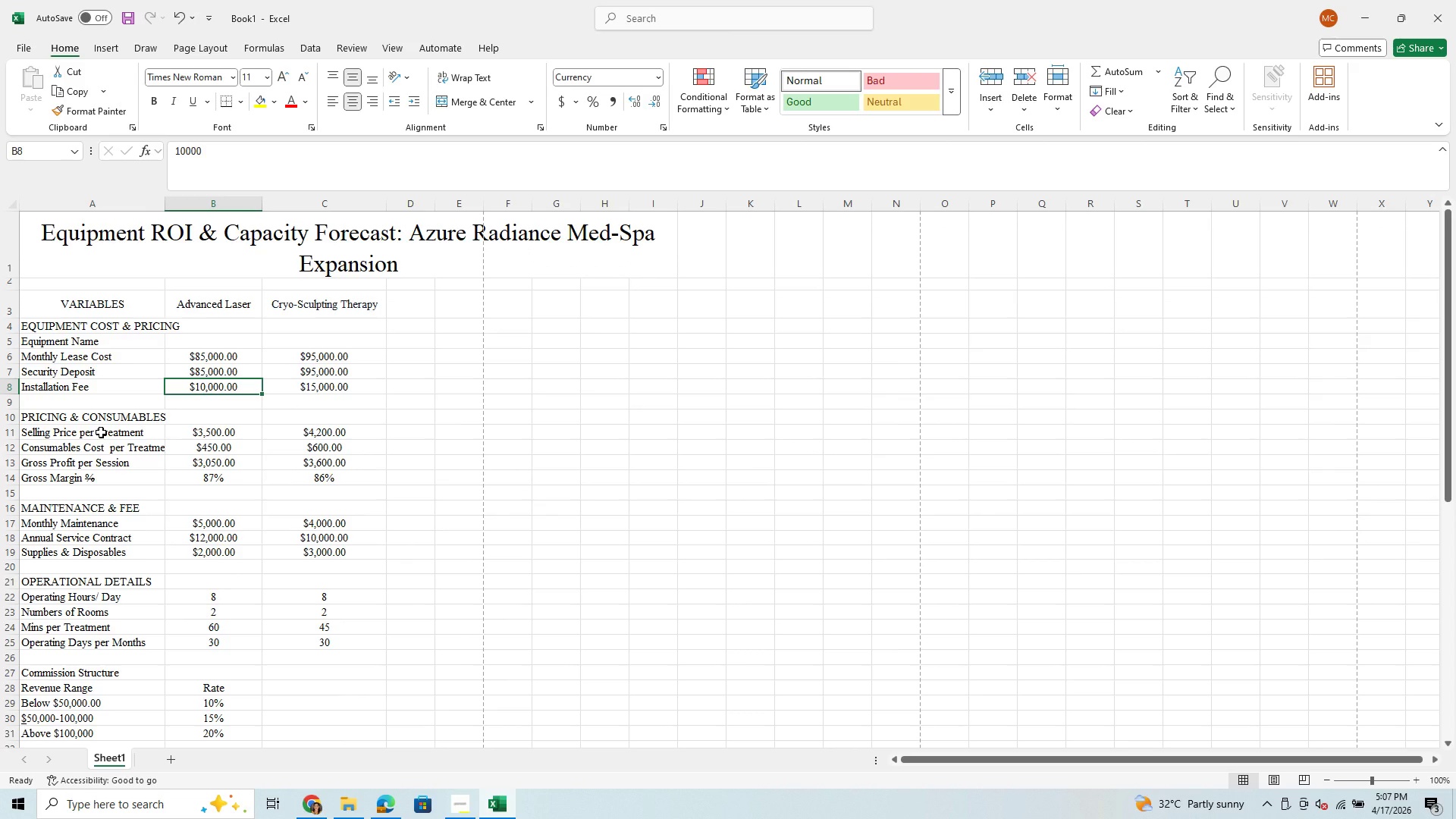 
wait(6.1)
 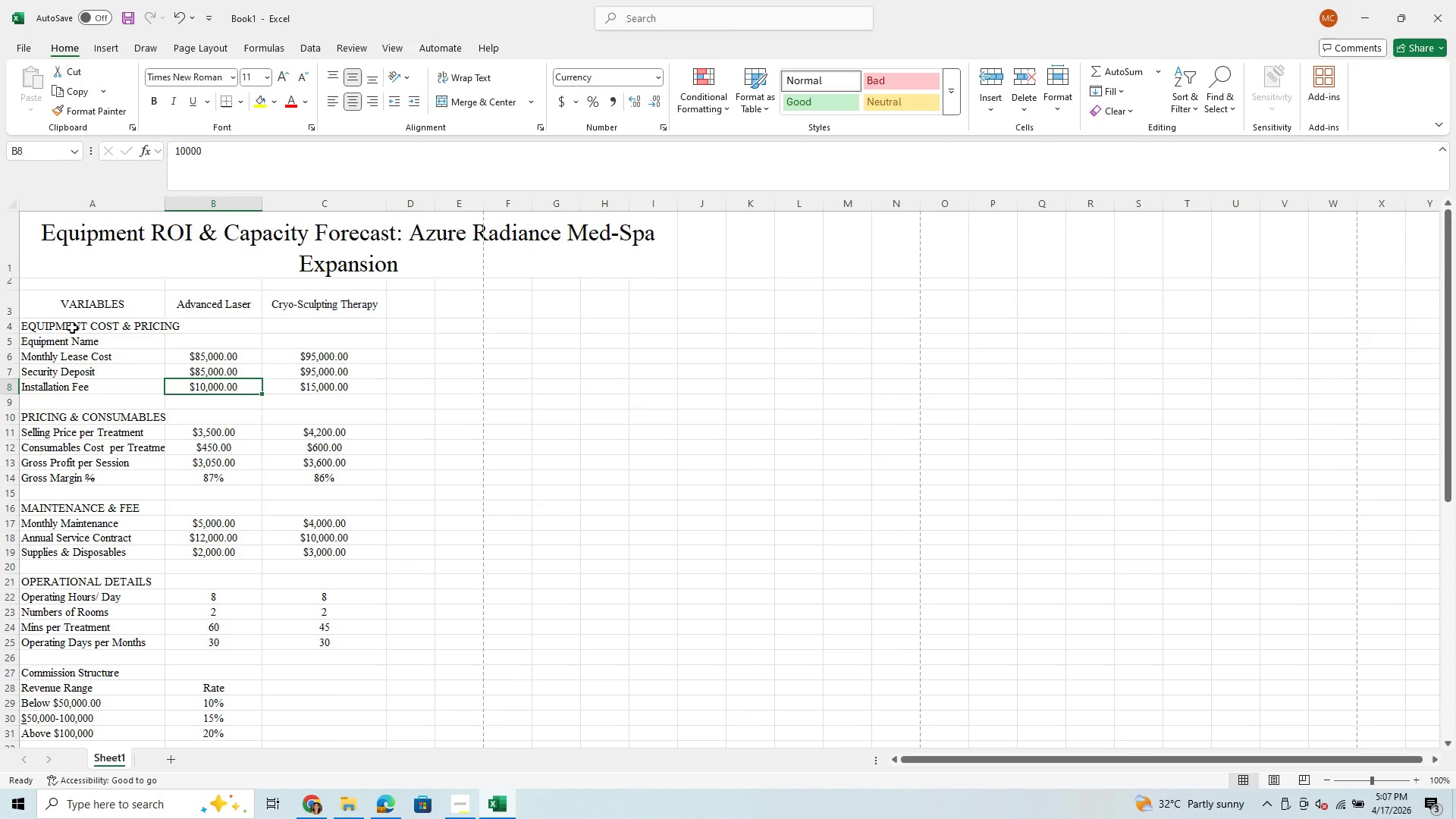 
scroll: coordinate [120, 440], scroll_direction: down, amount: 12.0
 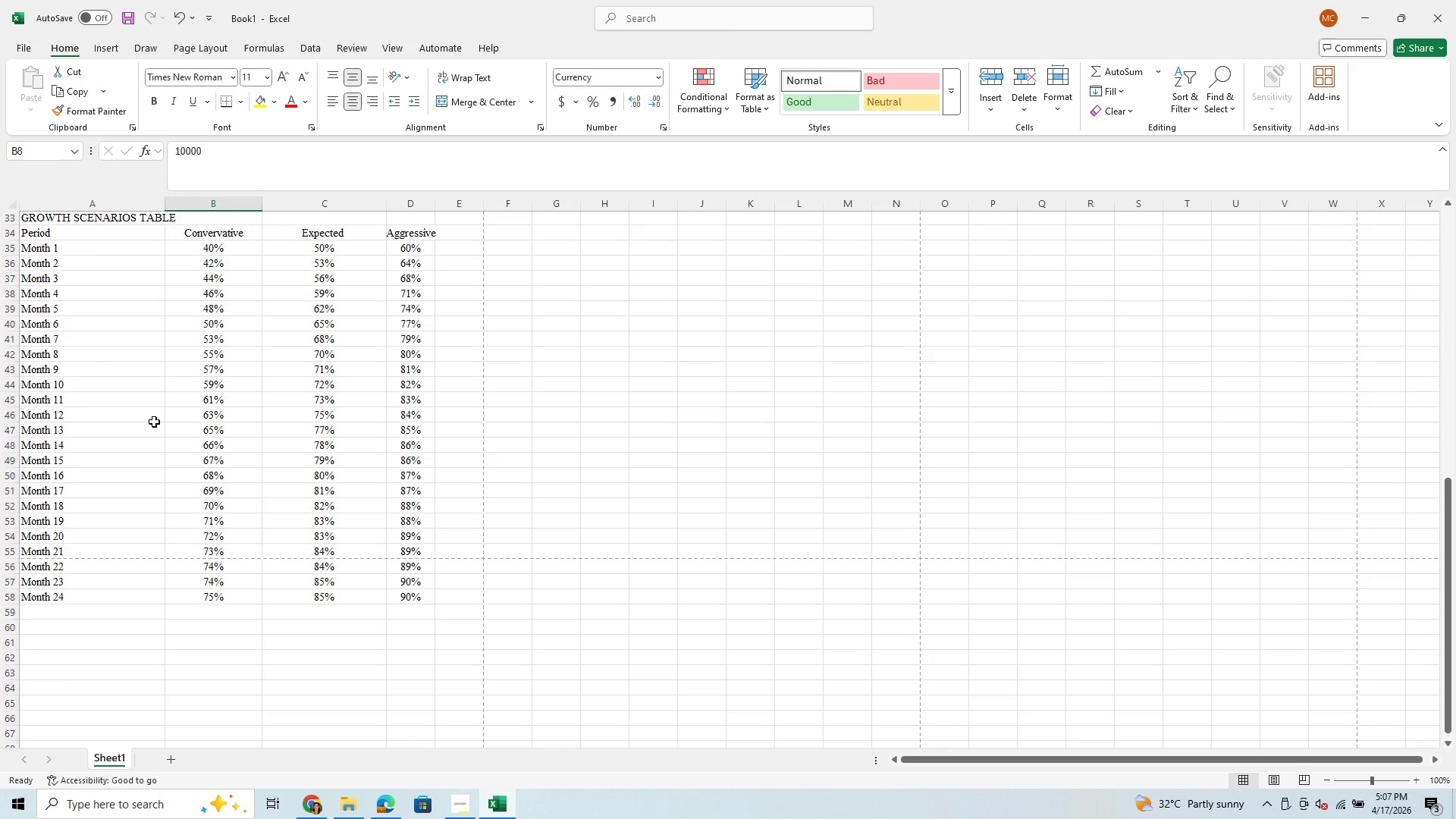 
scroll: coordinate [155, 421], scroll_direction: up, amount: 2.0
 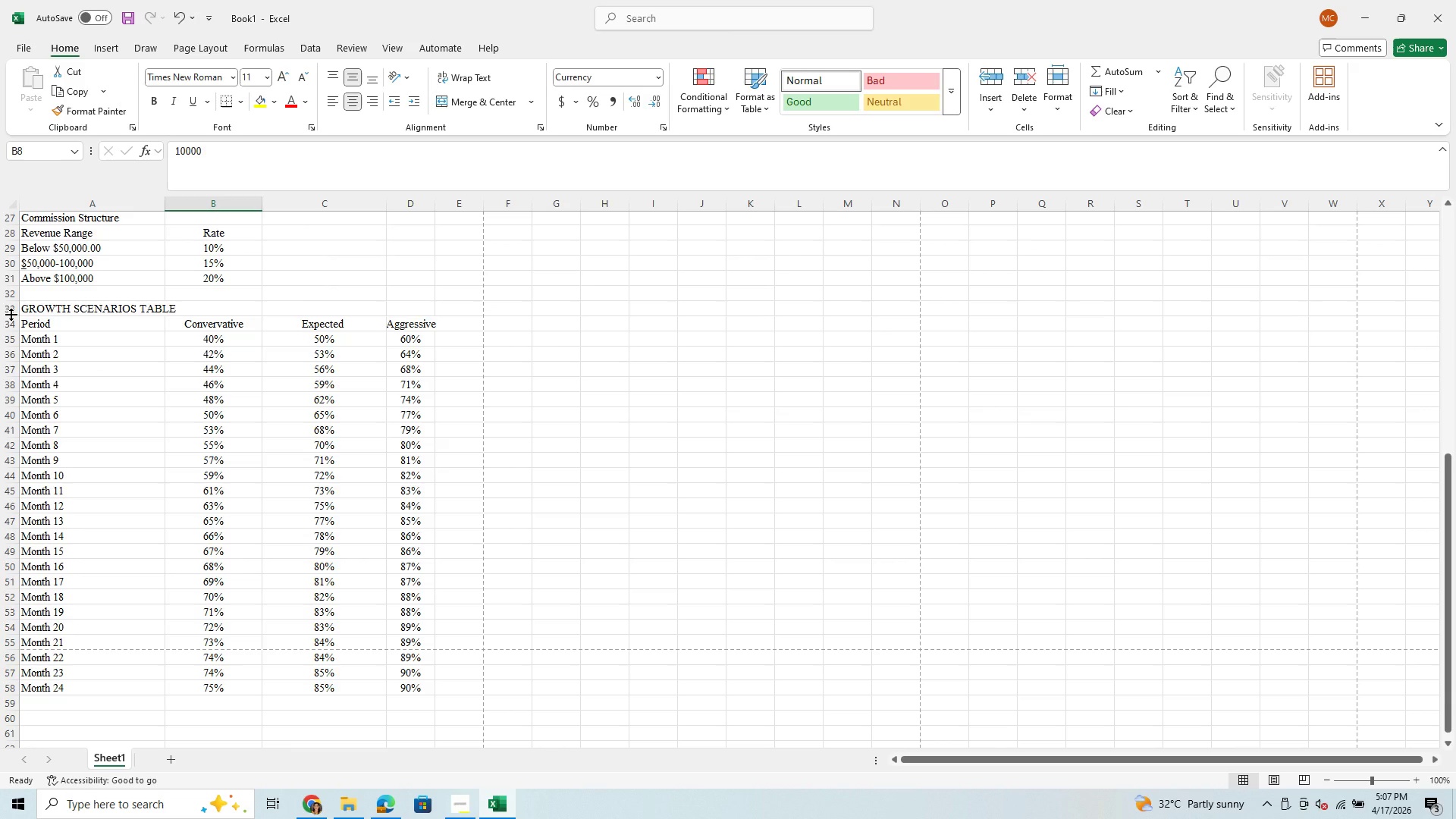 
left_click_drag(start_coordinate=[11, 314], to_coordinate=[10, 328])
 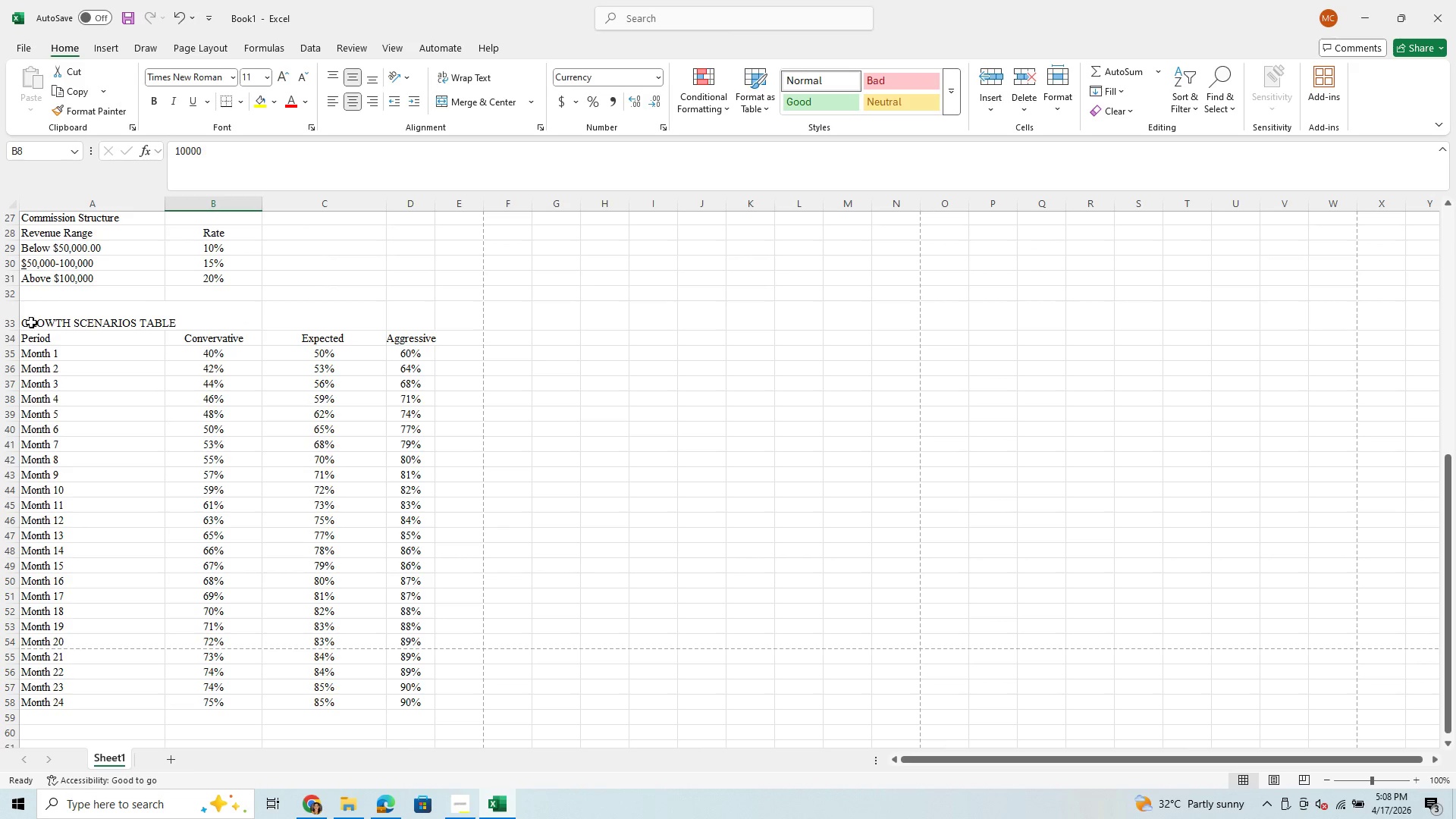 
left_click_drag(start_coordinate=[36, 322], to_coordinate=[234, 306])
 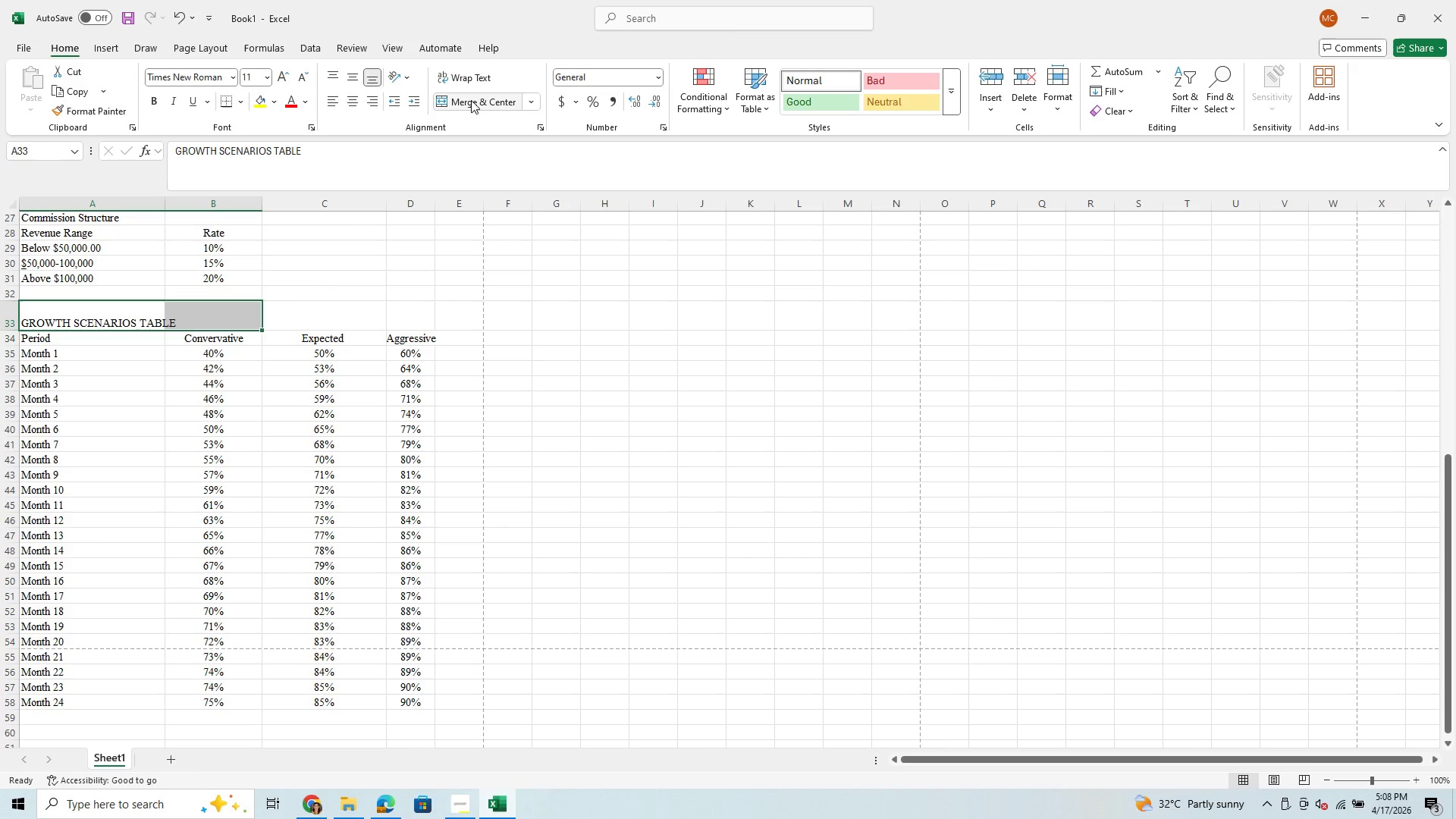 
left_click([471, 100])
 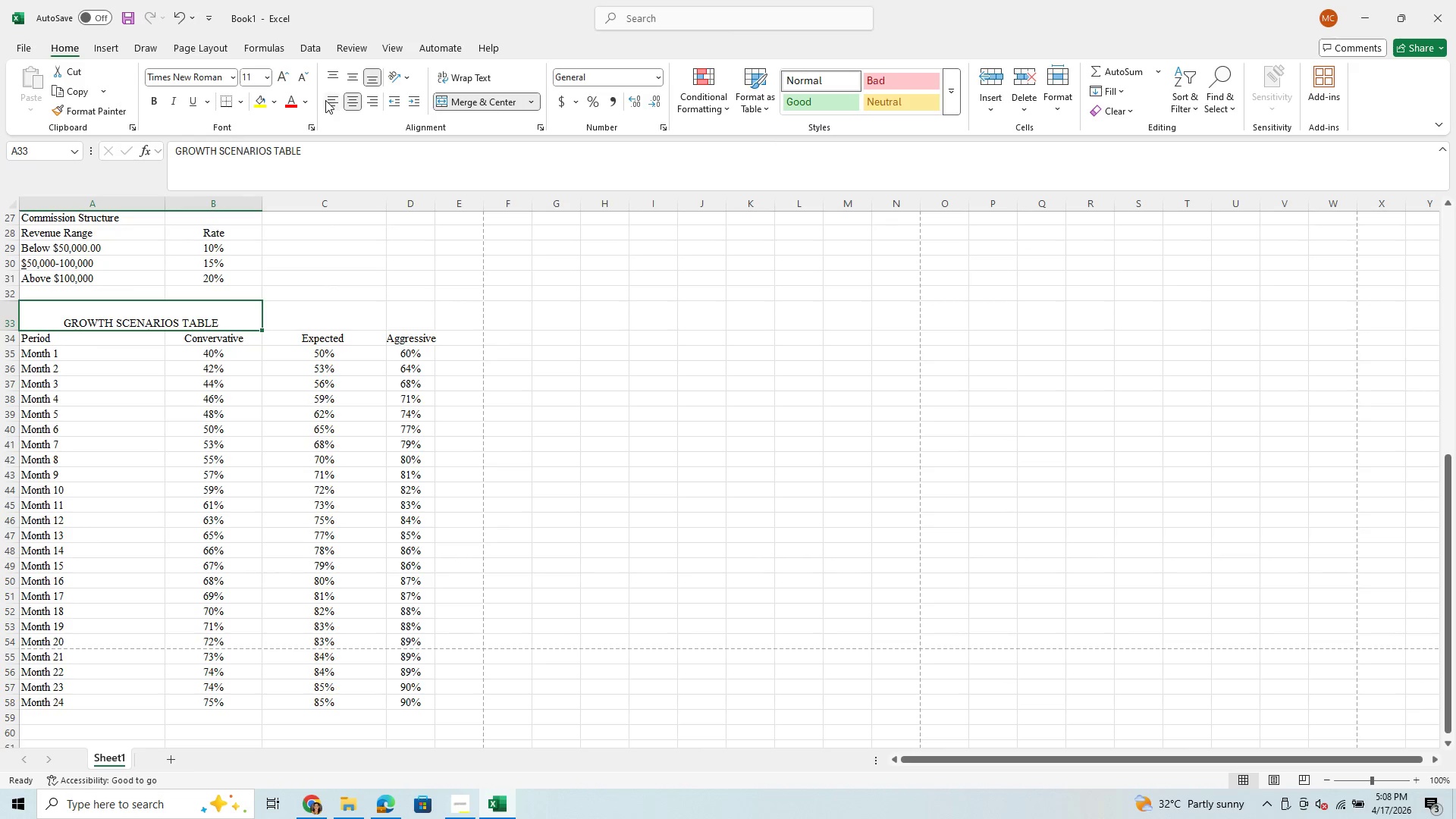 
left_click([329, 101])
 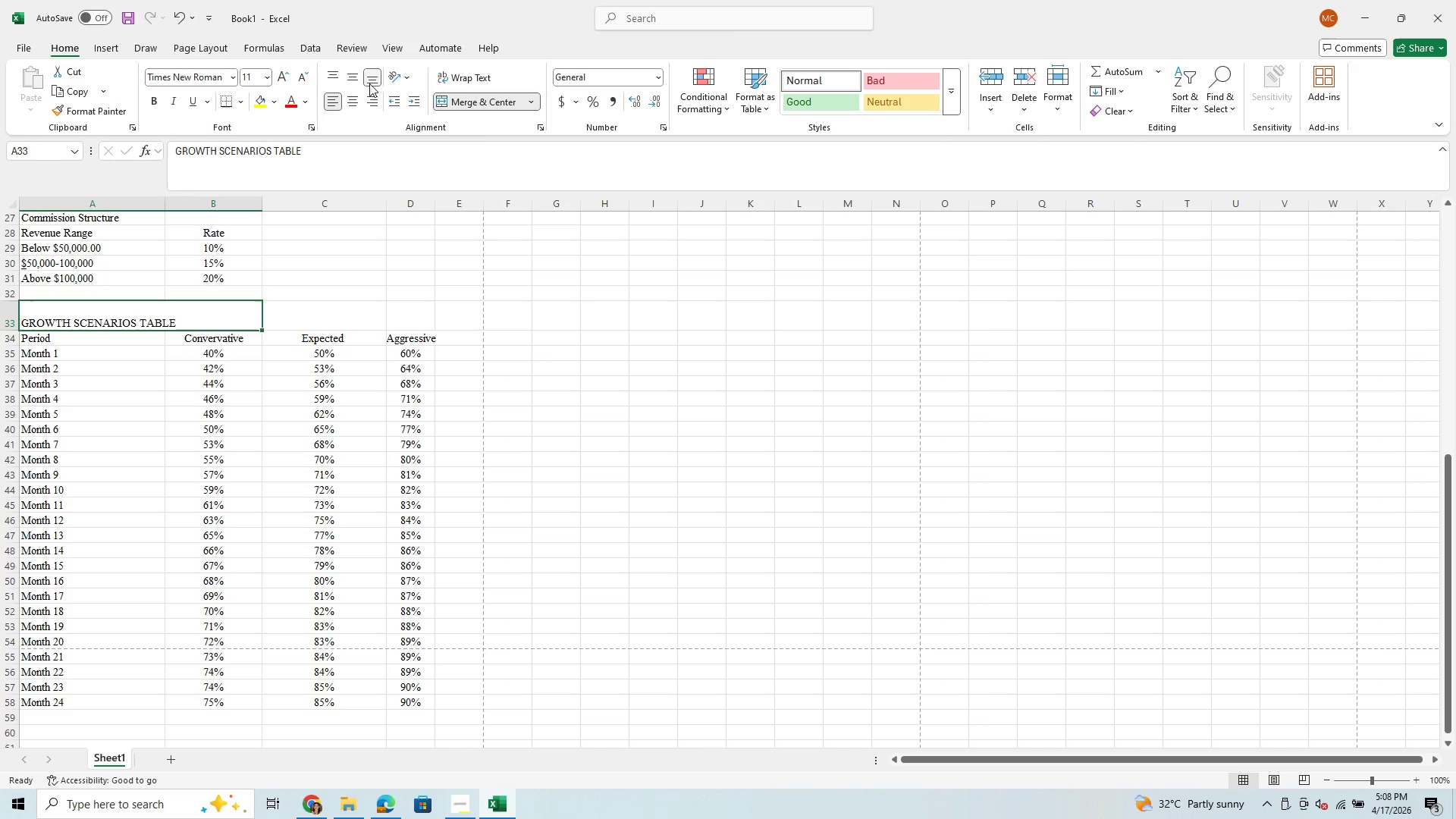 
left_click([348, 101])
 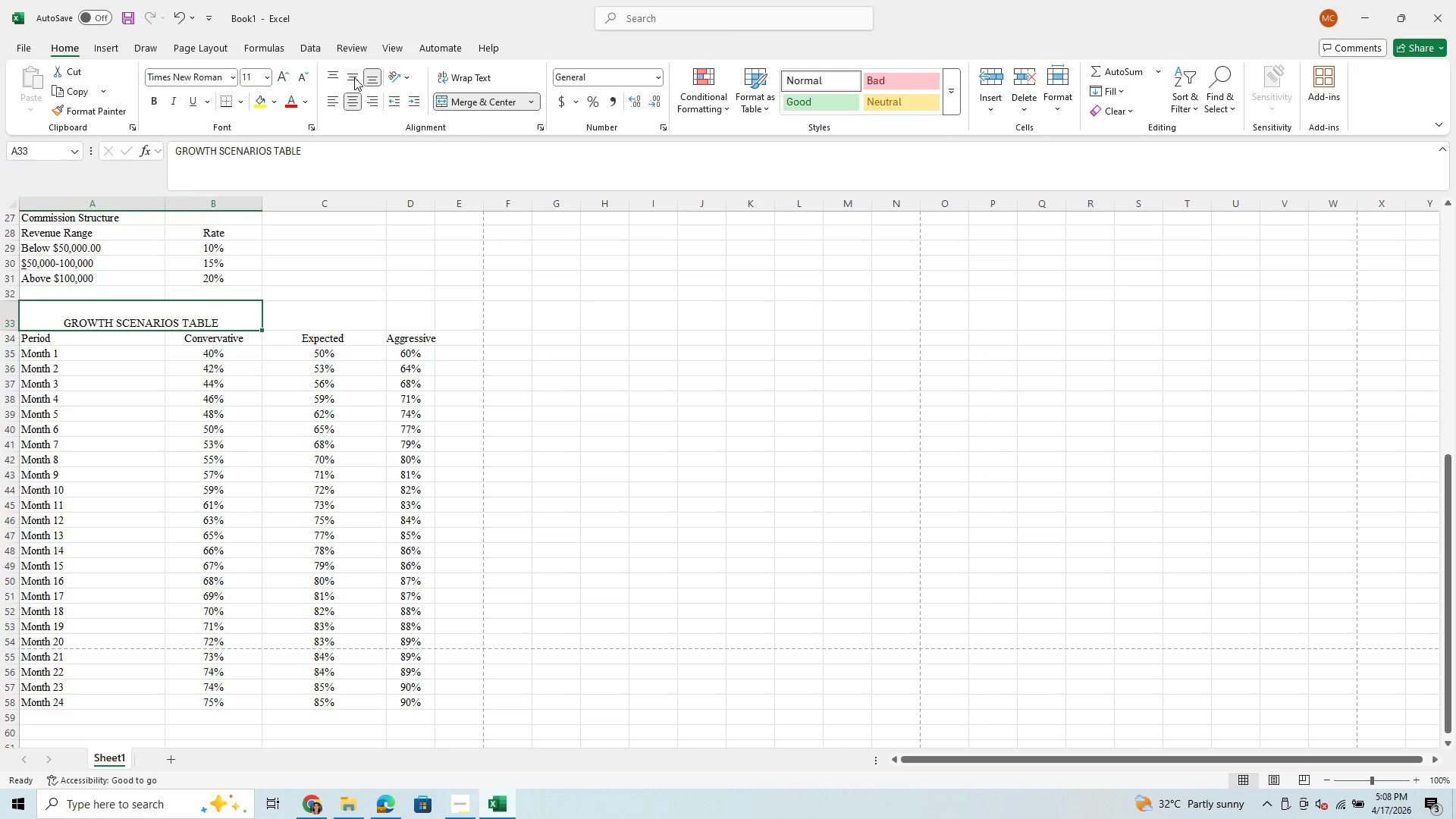 
left_click([355, 75])
 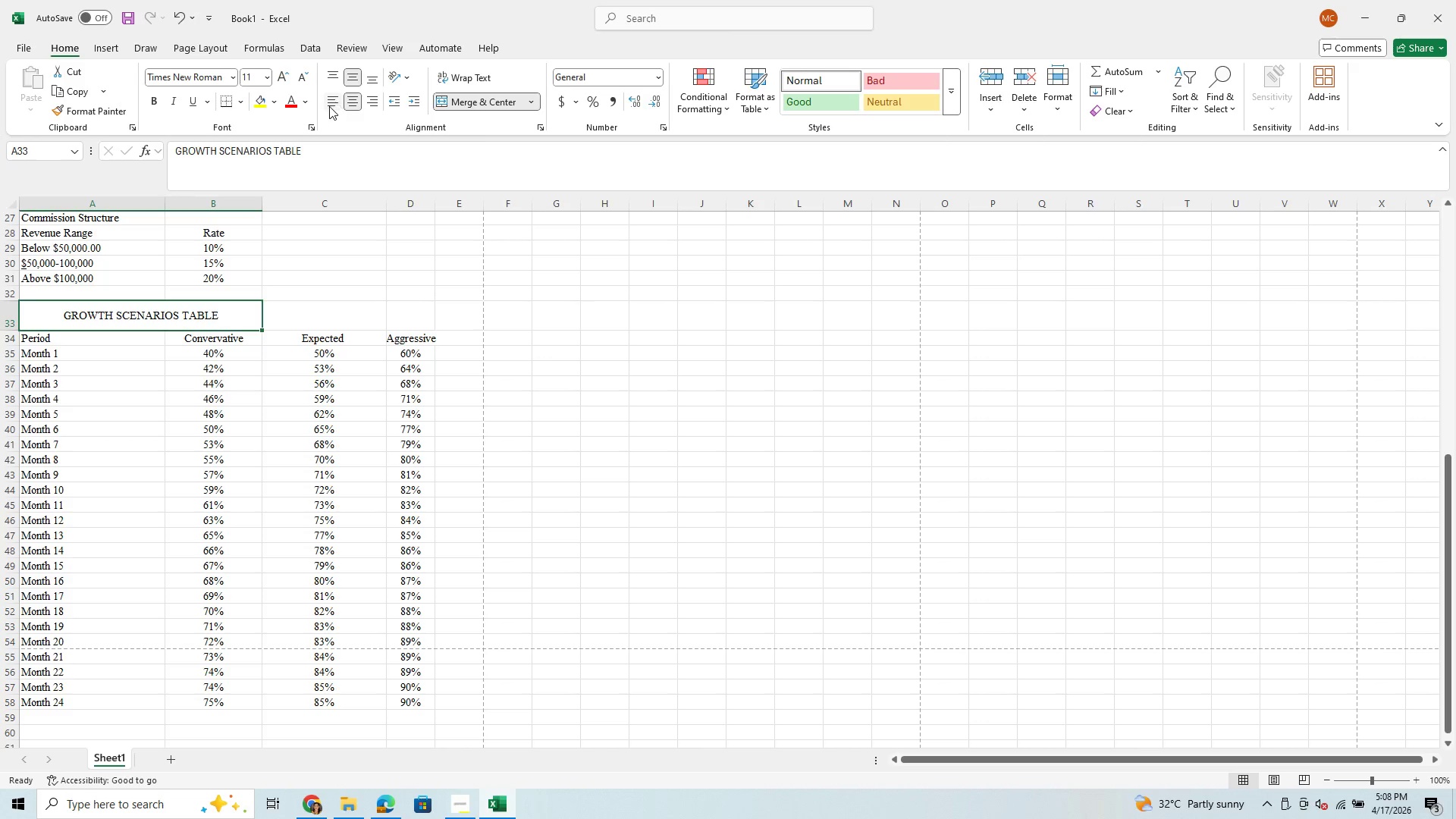 
left_click([328, 108])
 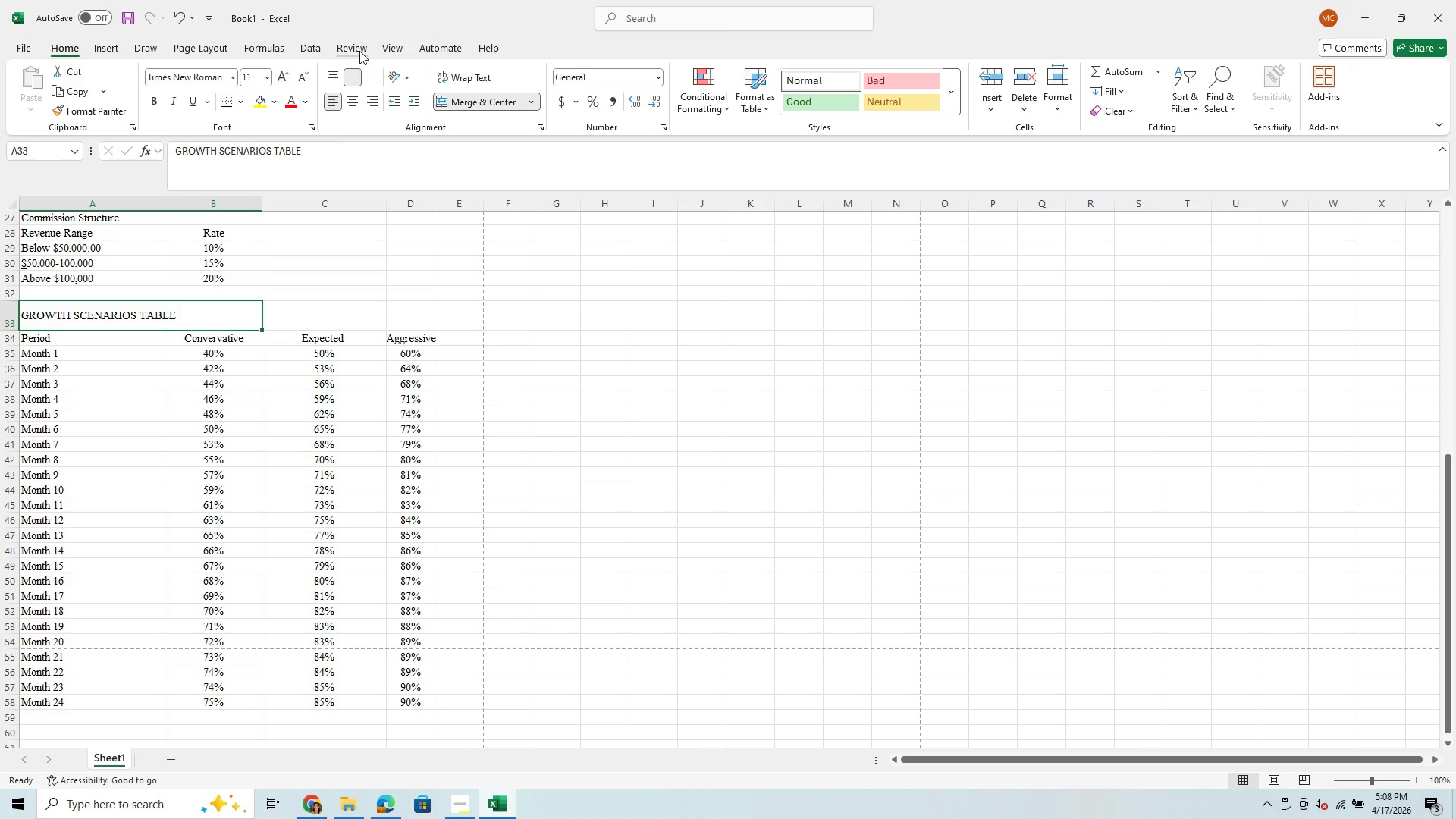 
wait(10.61)
 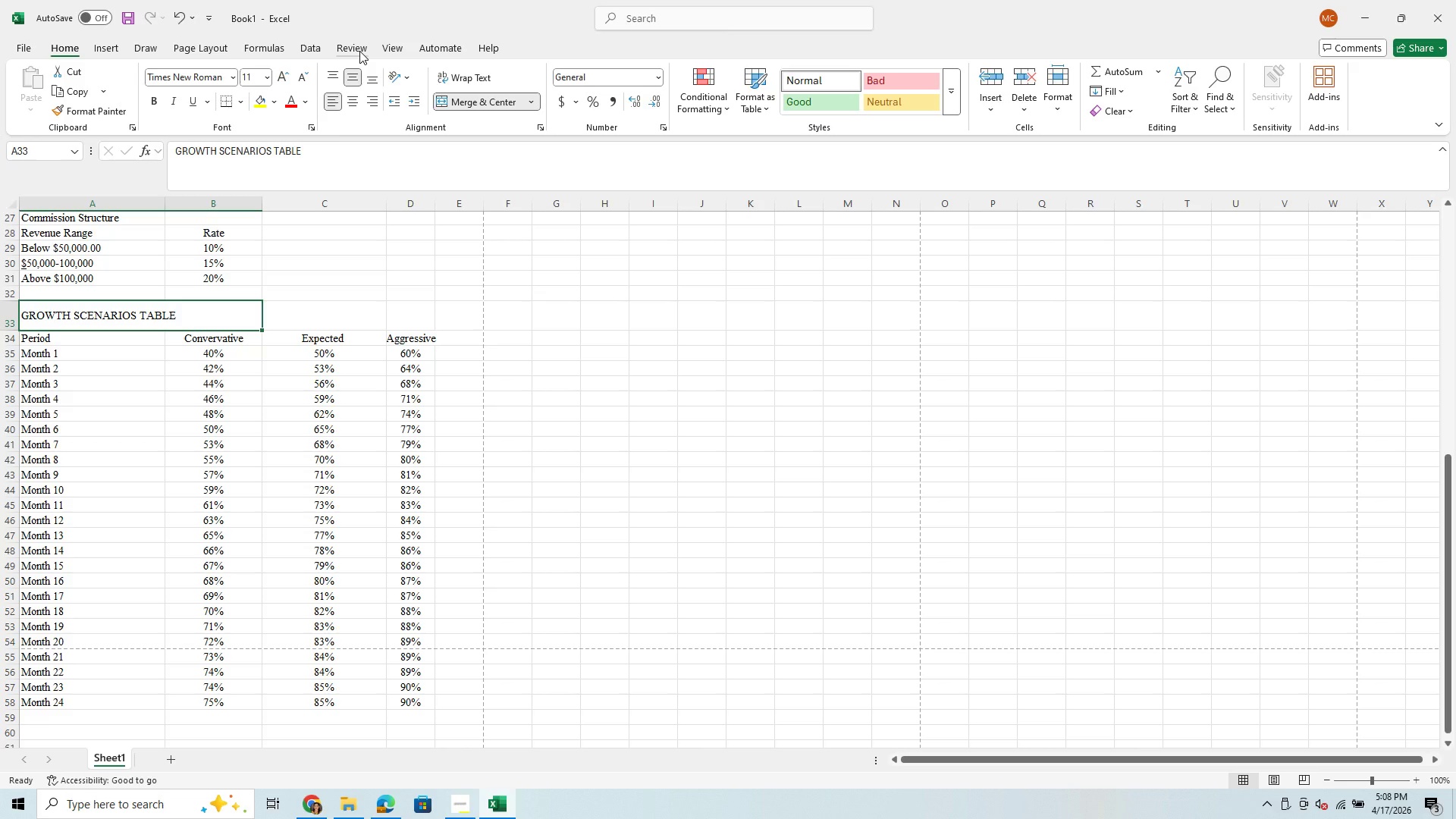 
left_click([370, 79])
 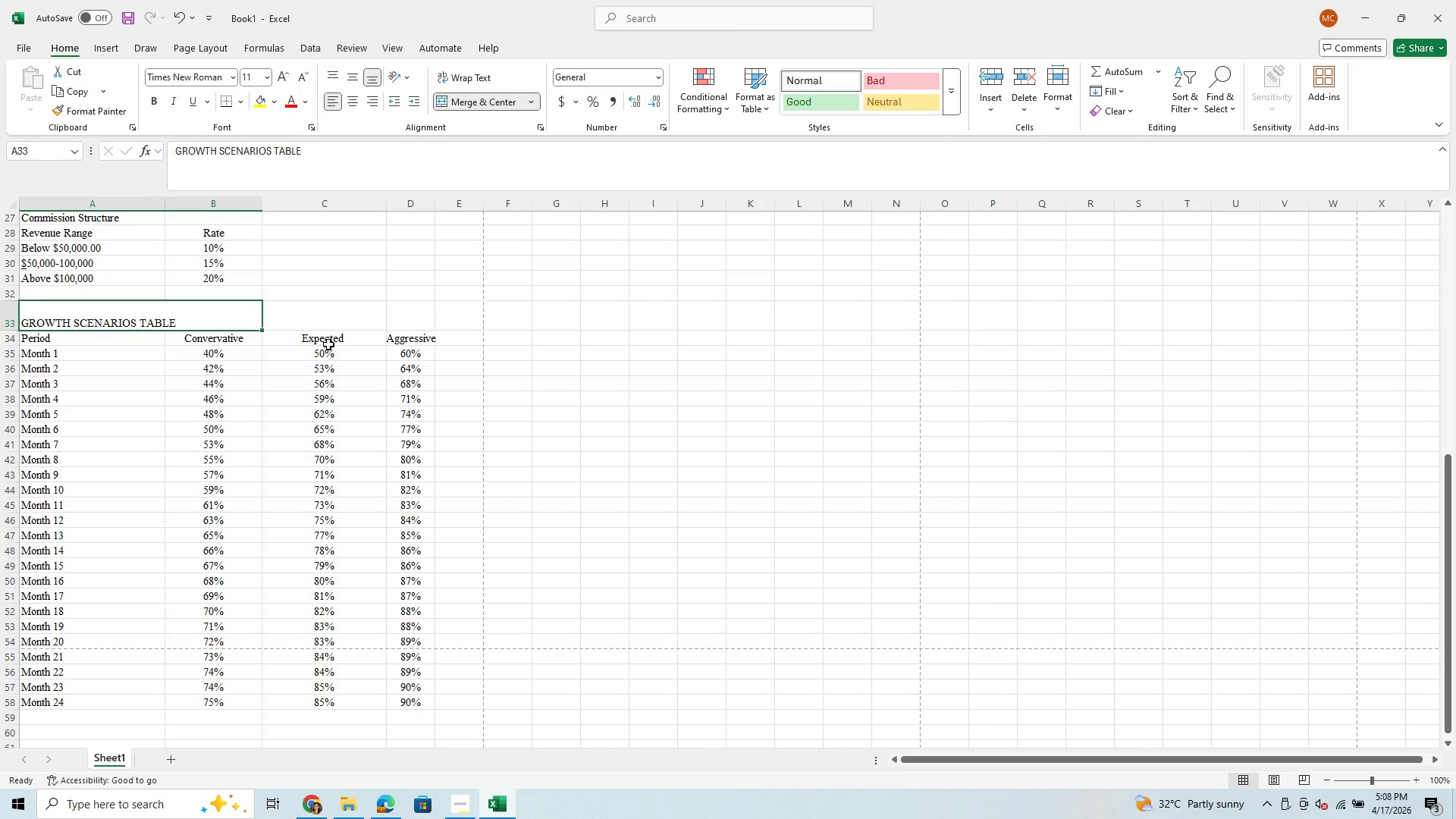 
wait(10.2)
 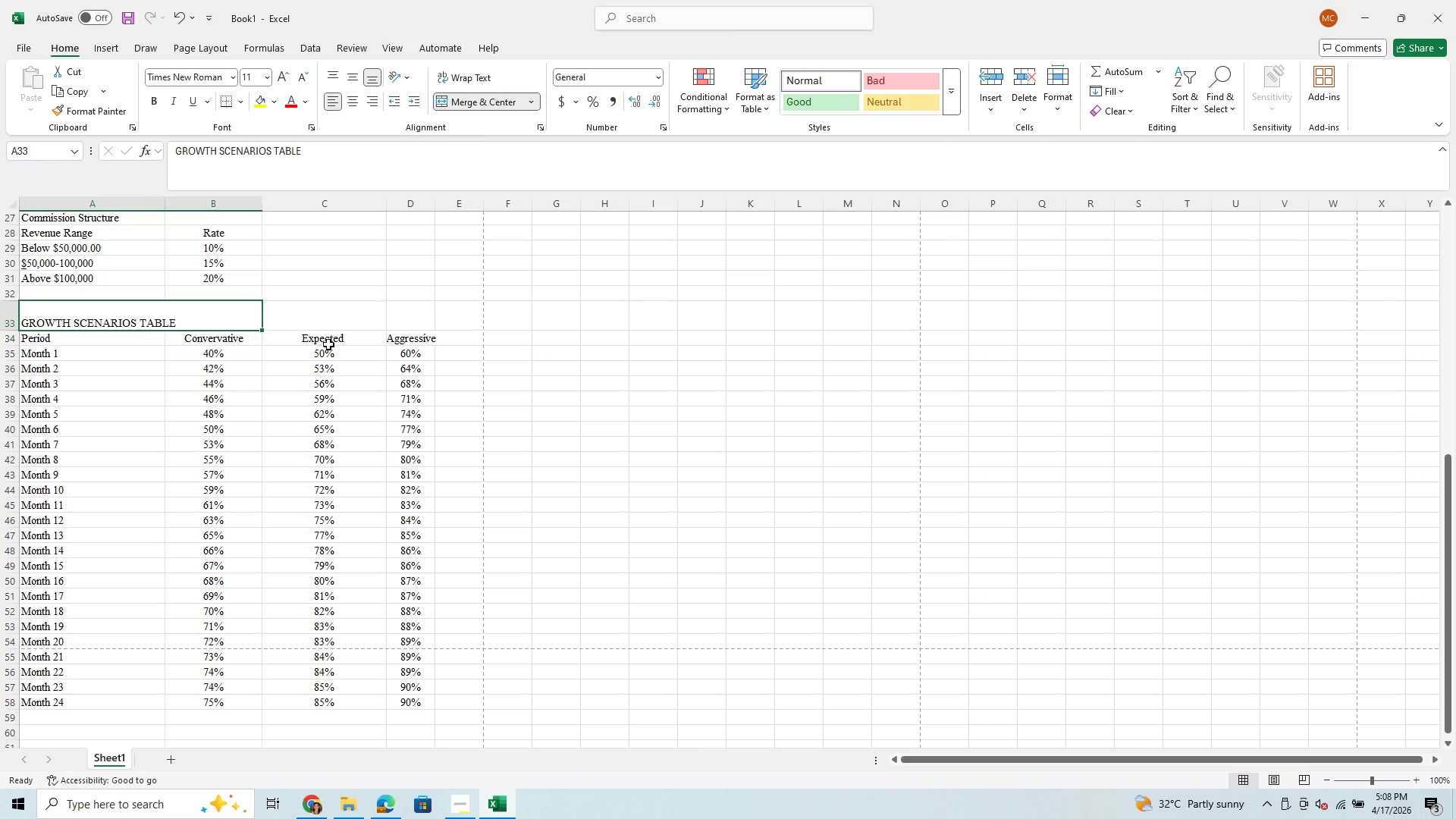 
left_click_drag(start_coordinate=[55, 337], to_coordinate=[338, 394])
 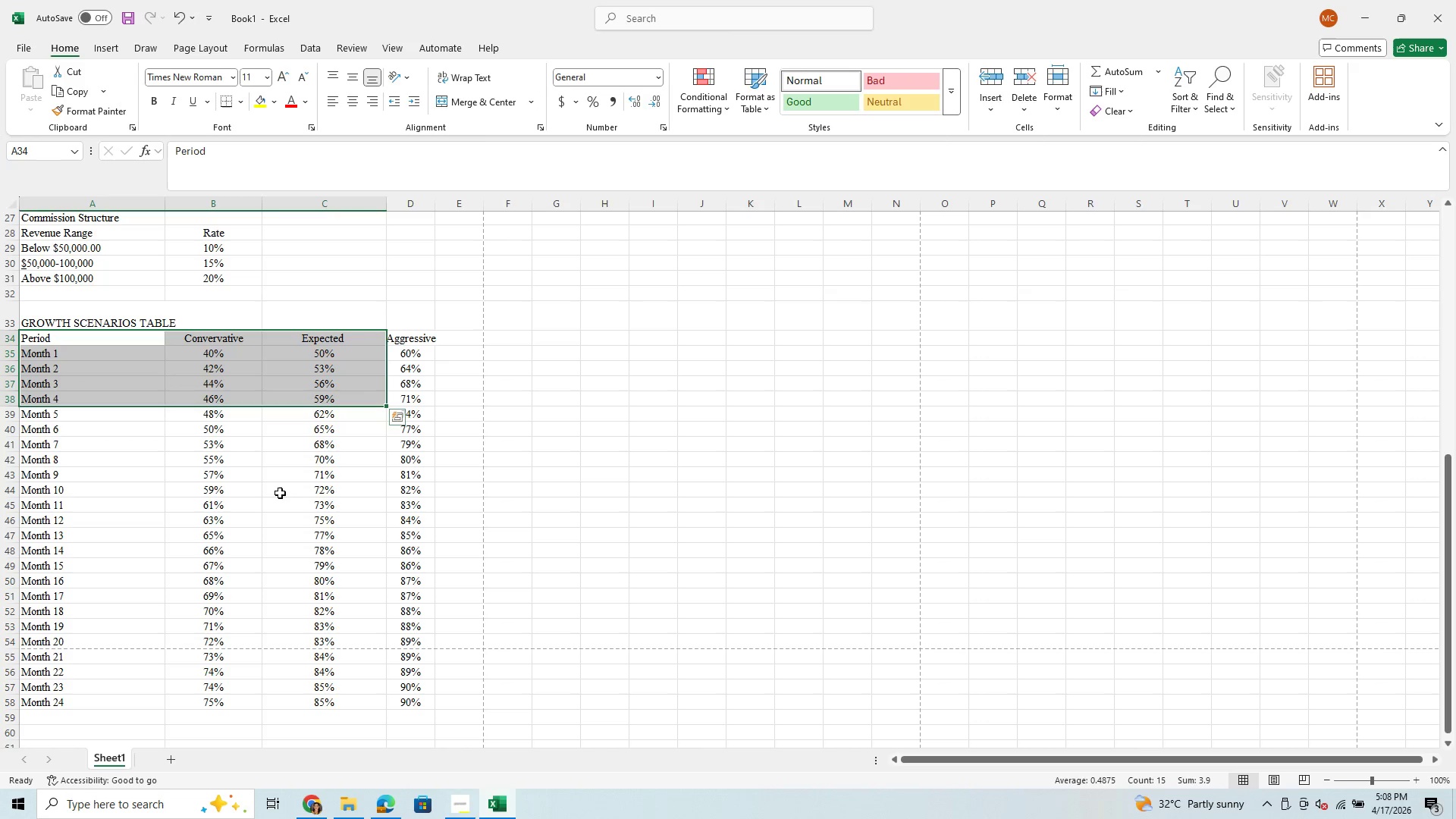 
left_click([280, 493])
 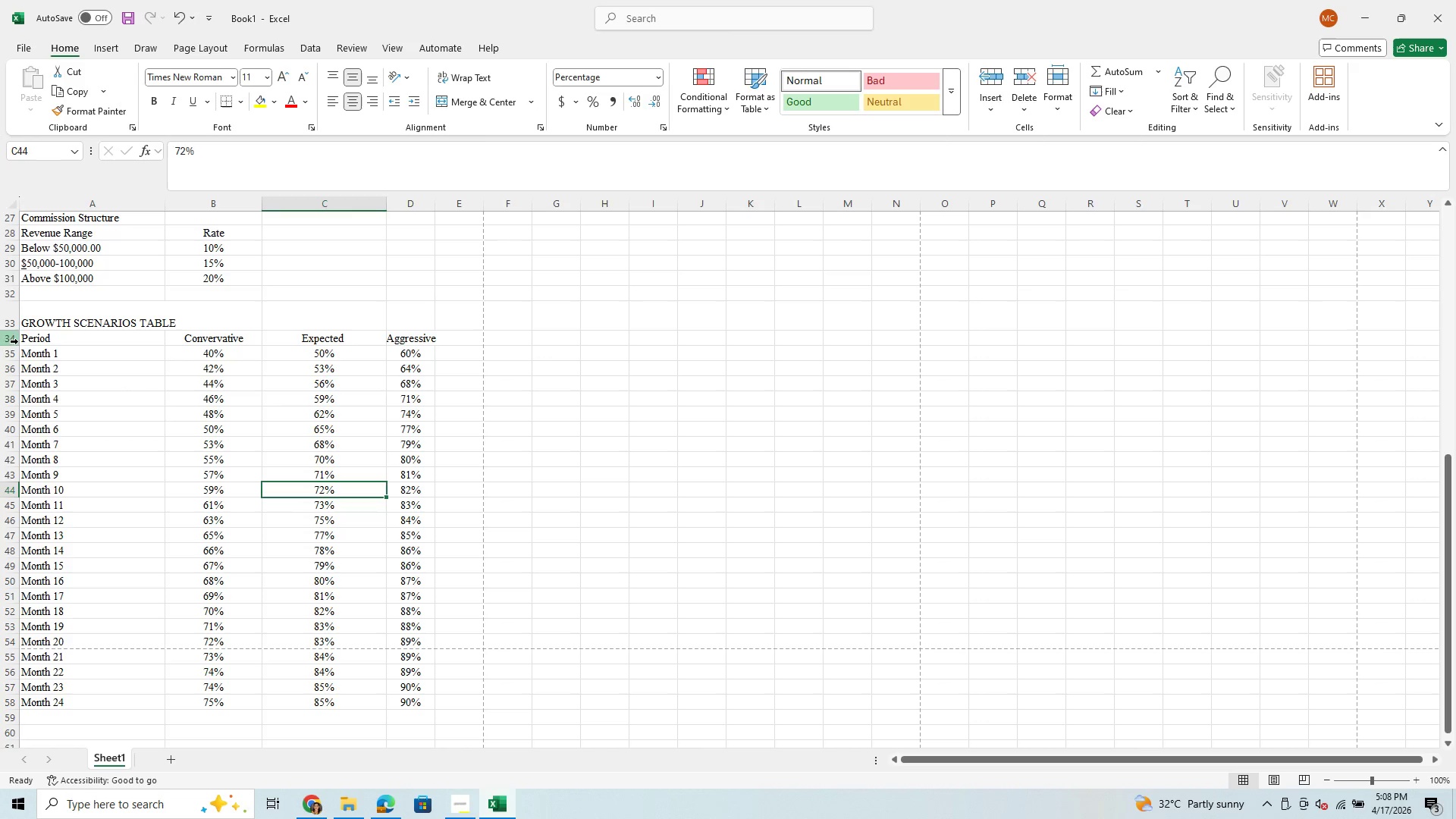 
left_click_drag(start_coordinate=[24, 341], to_coordinate=[414, 339])
 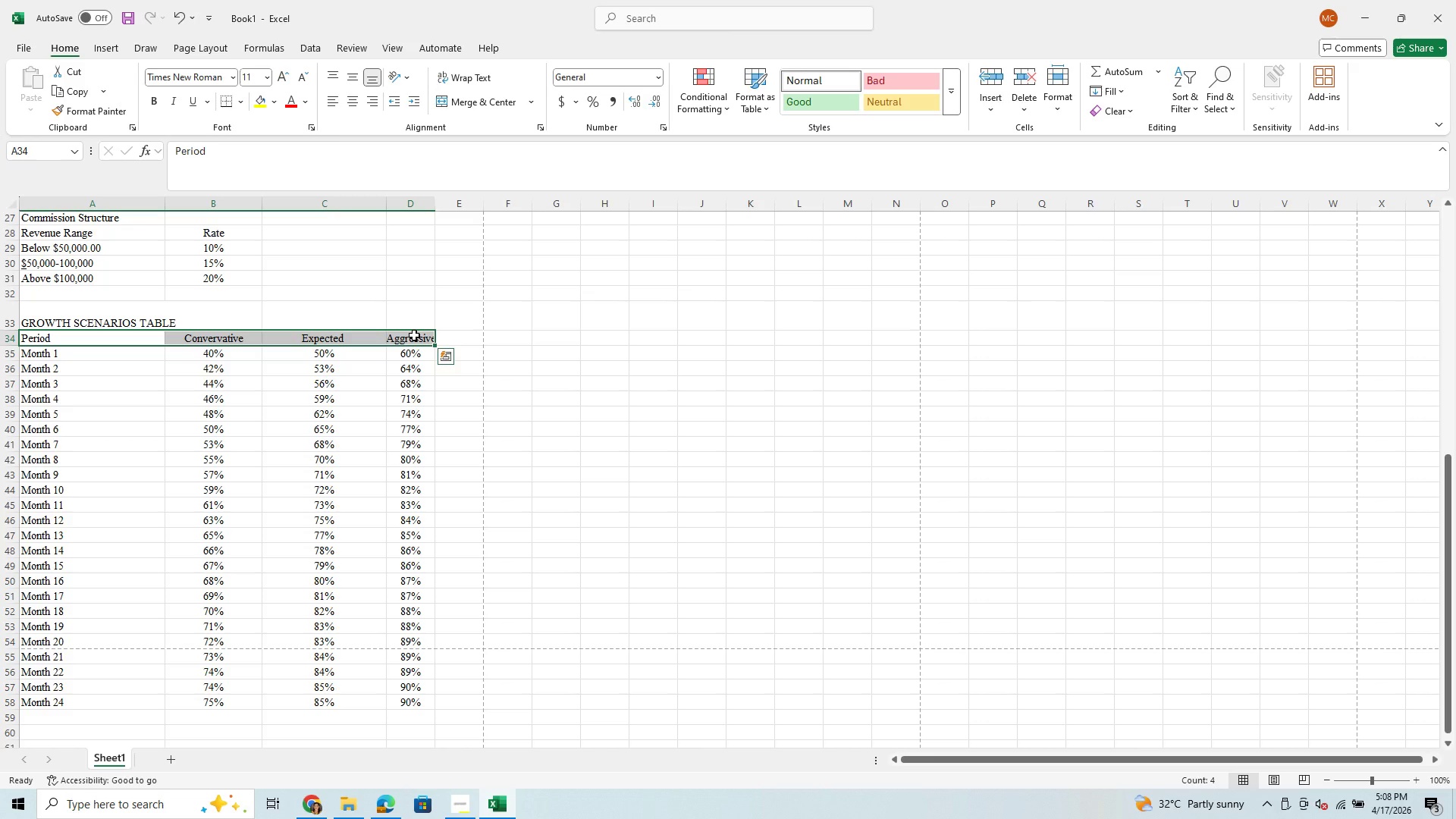 
wait(12.16)
 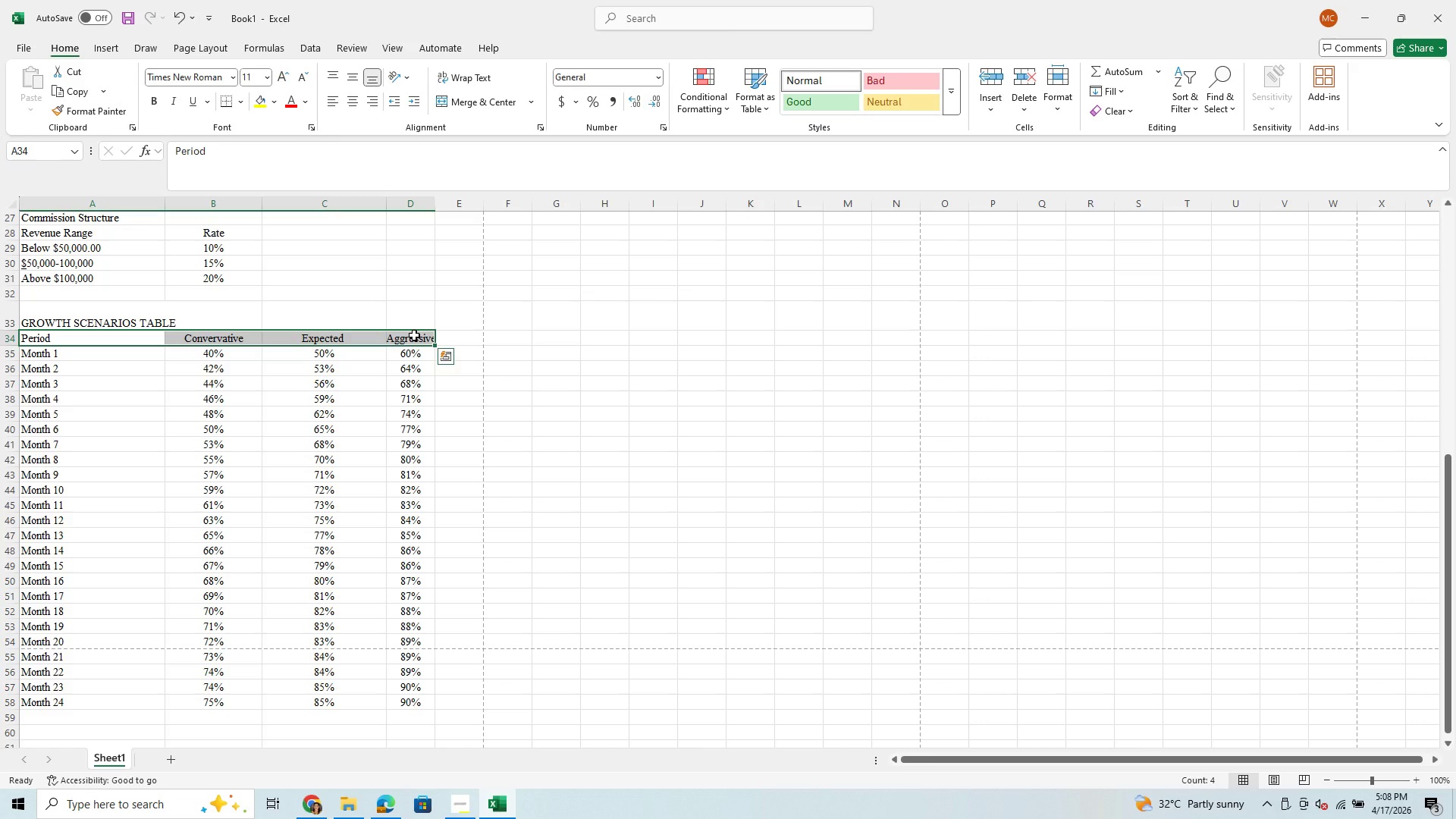 
left_click_drag(start_coordinate=[437, 202], to_coordinate=[456, 201])
 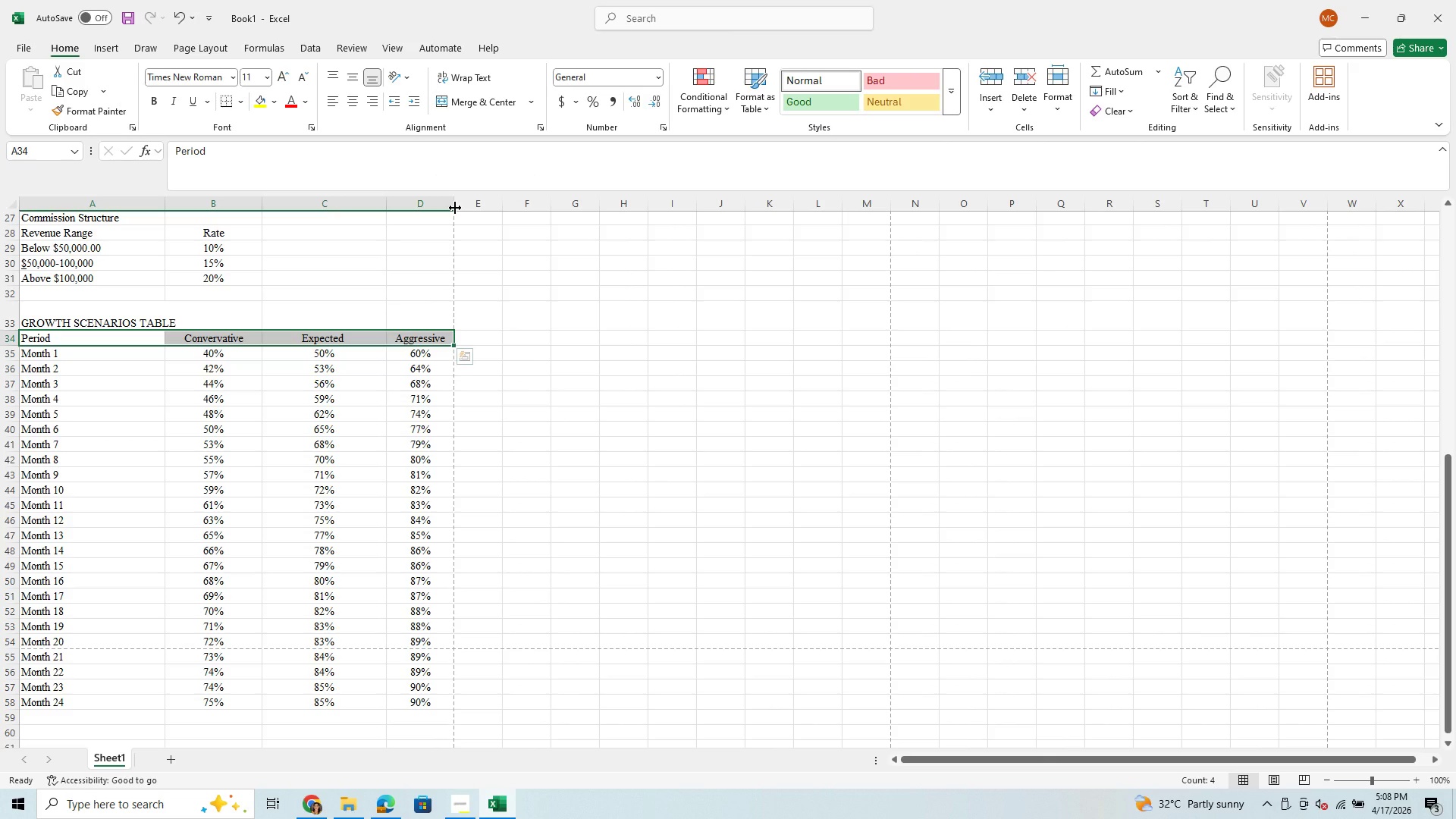 
wait(8.22)
 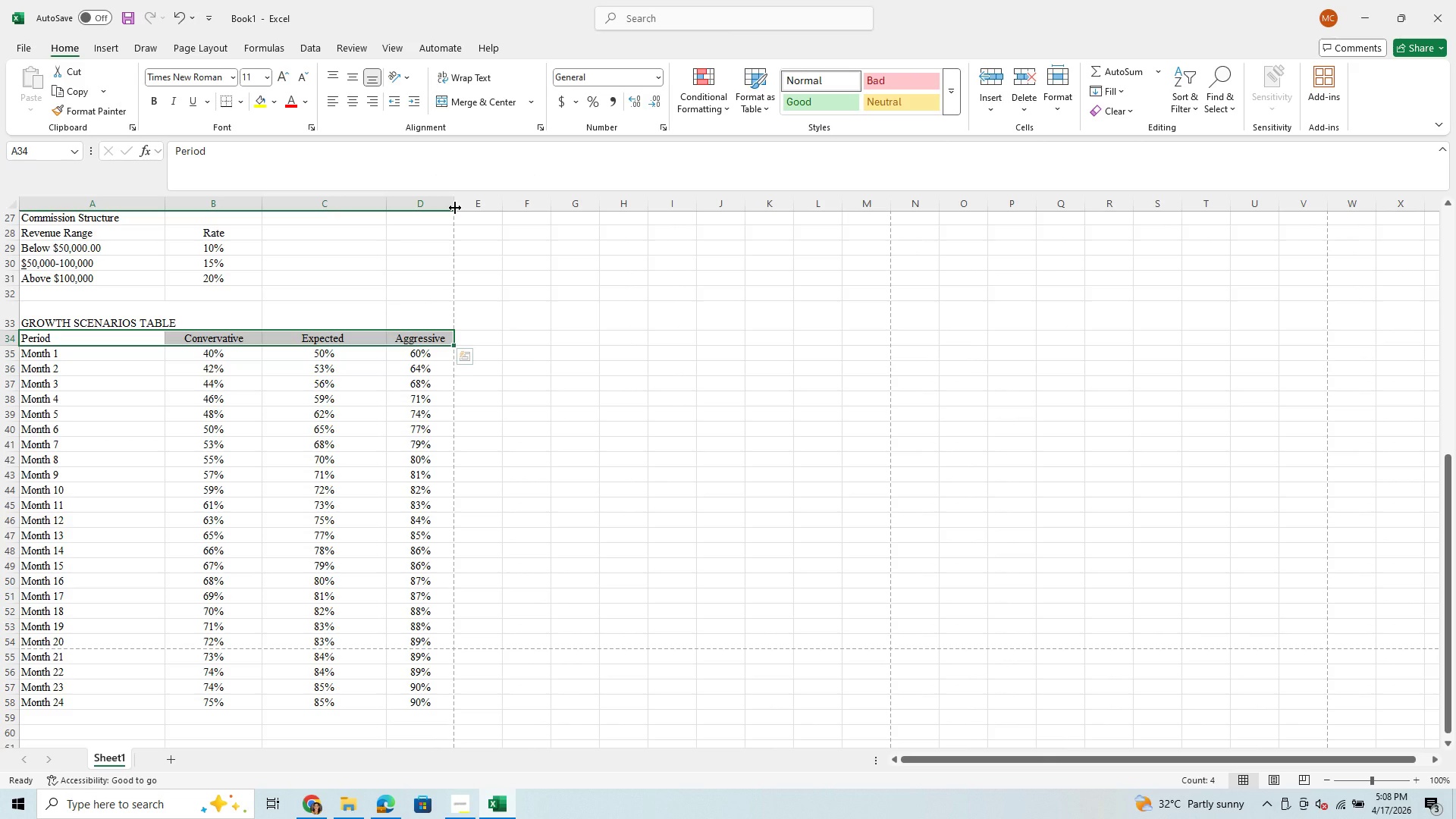 
left_click([271, 76])
 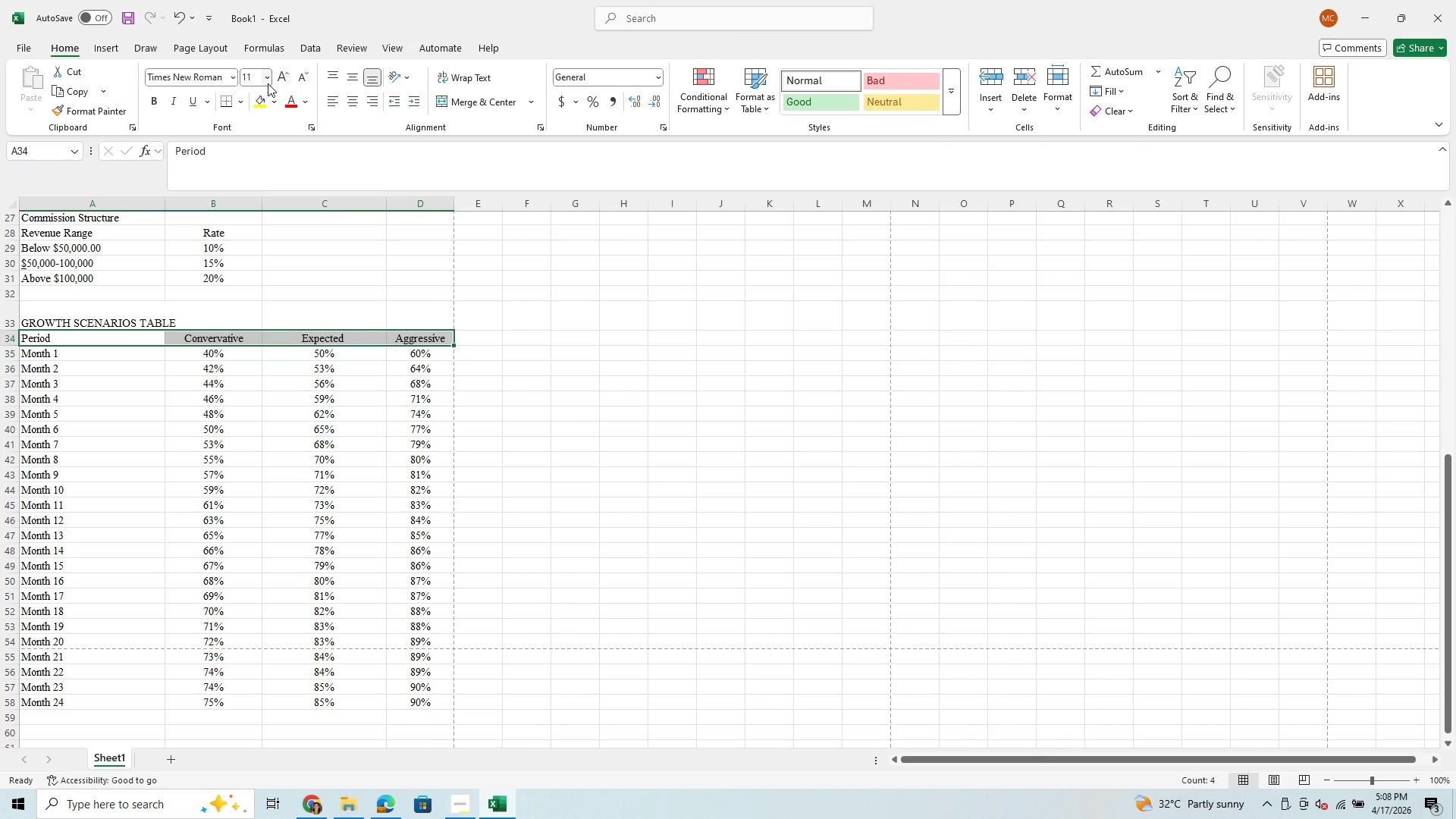 
left_click([268, 83])
 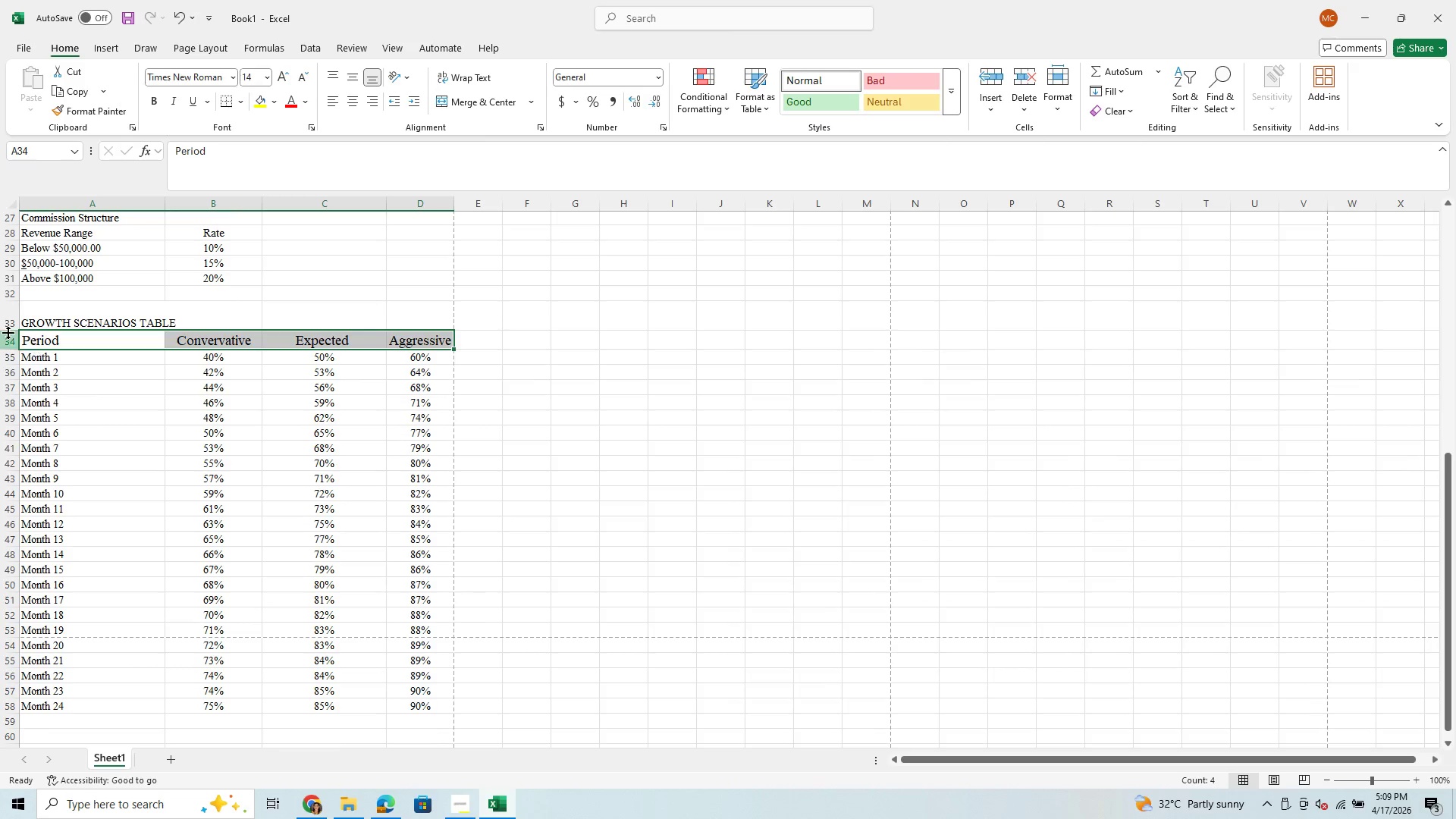 
left_click_drag(start_coordinate=[8, 349], to_coordinate=[9, 362])
 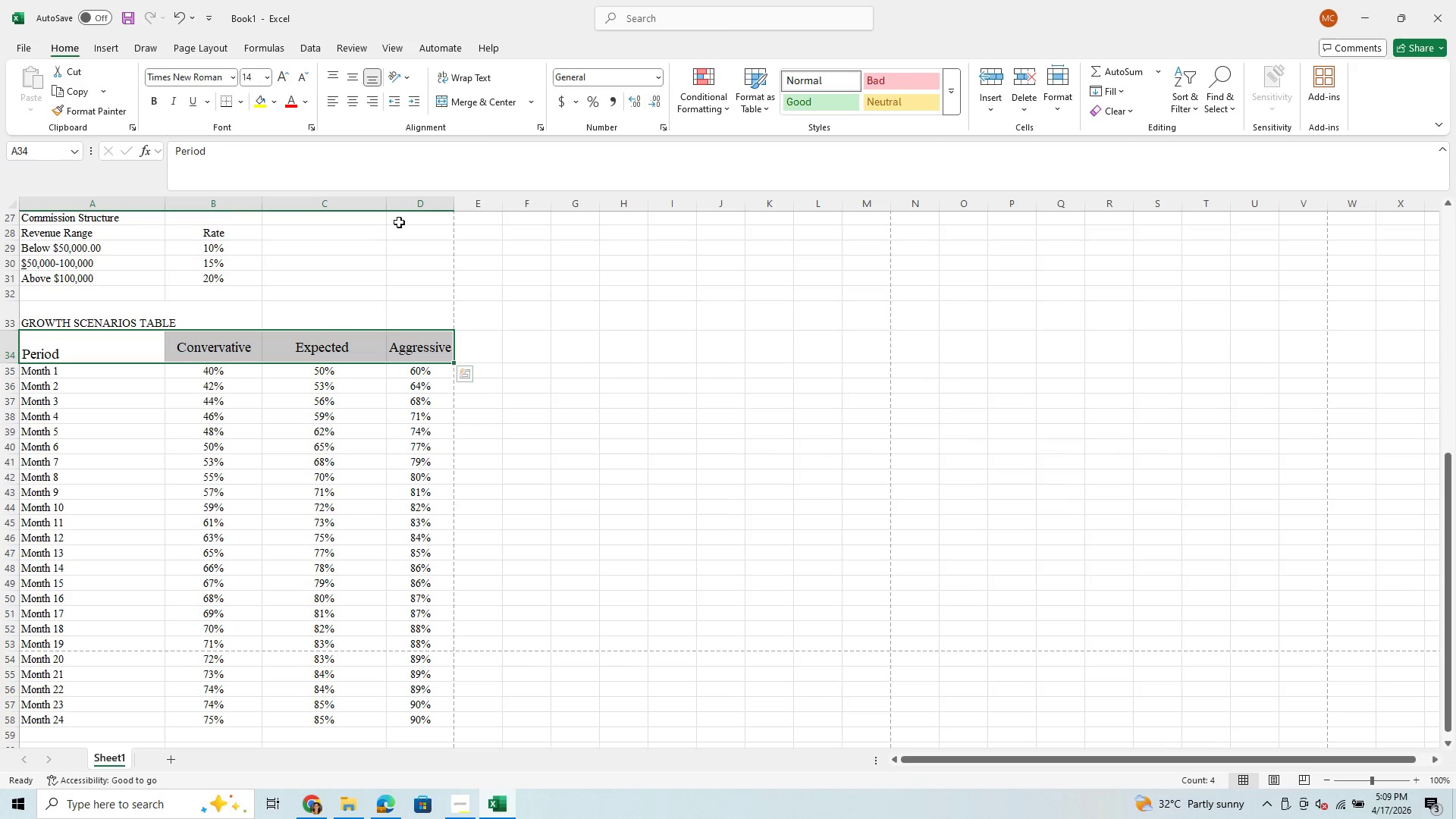 
left_click_drag(start_coordinate=[384, 206], to_coordinate=[365, 215])
 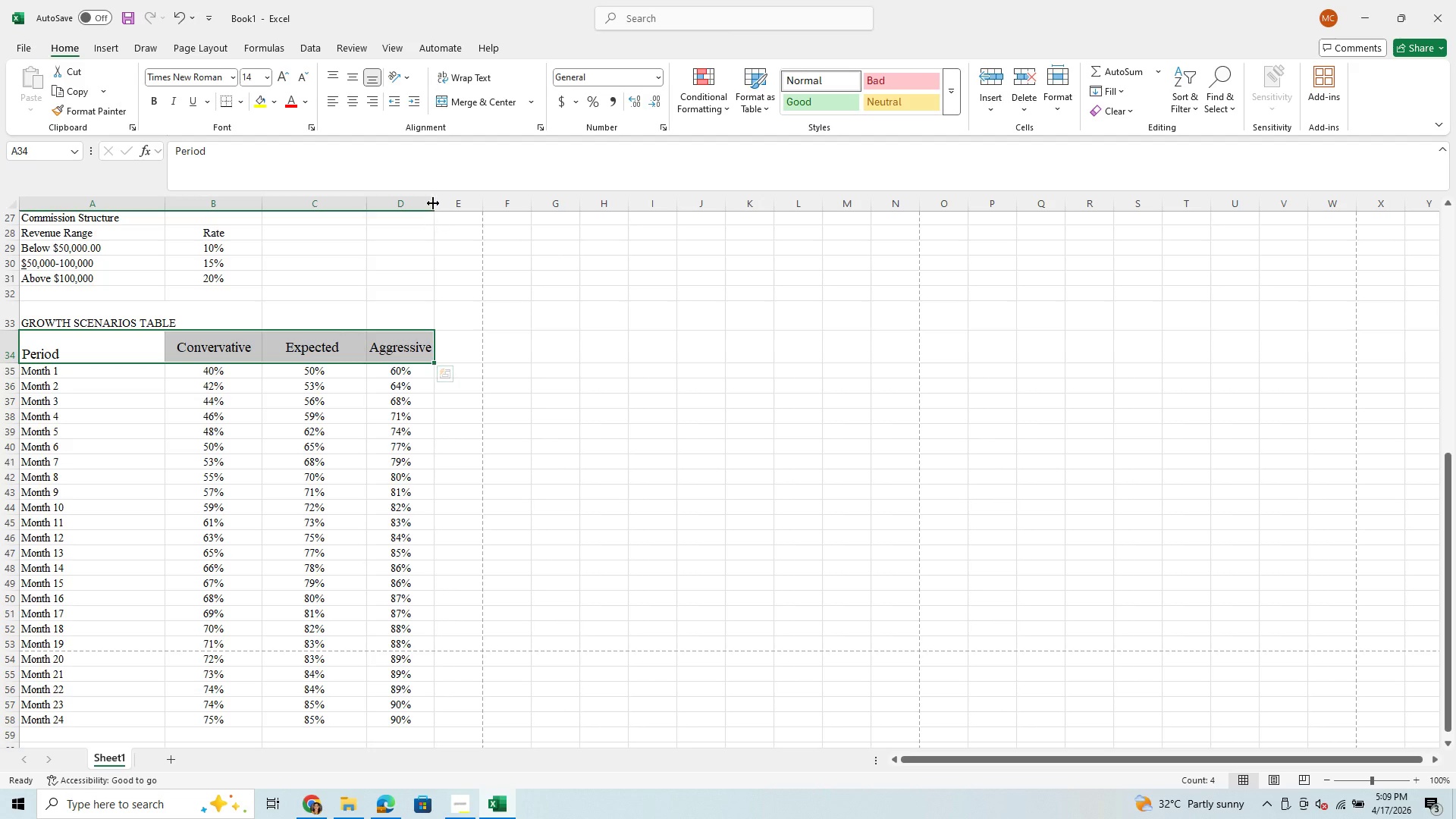 
left_click_drag(start_coordinate=[433, 203], to_coordinate=[460, 205])
 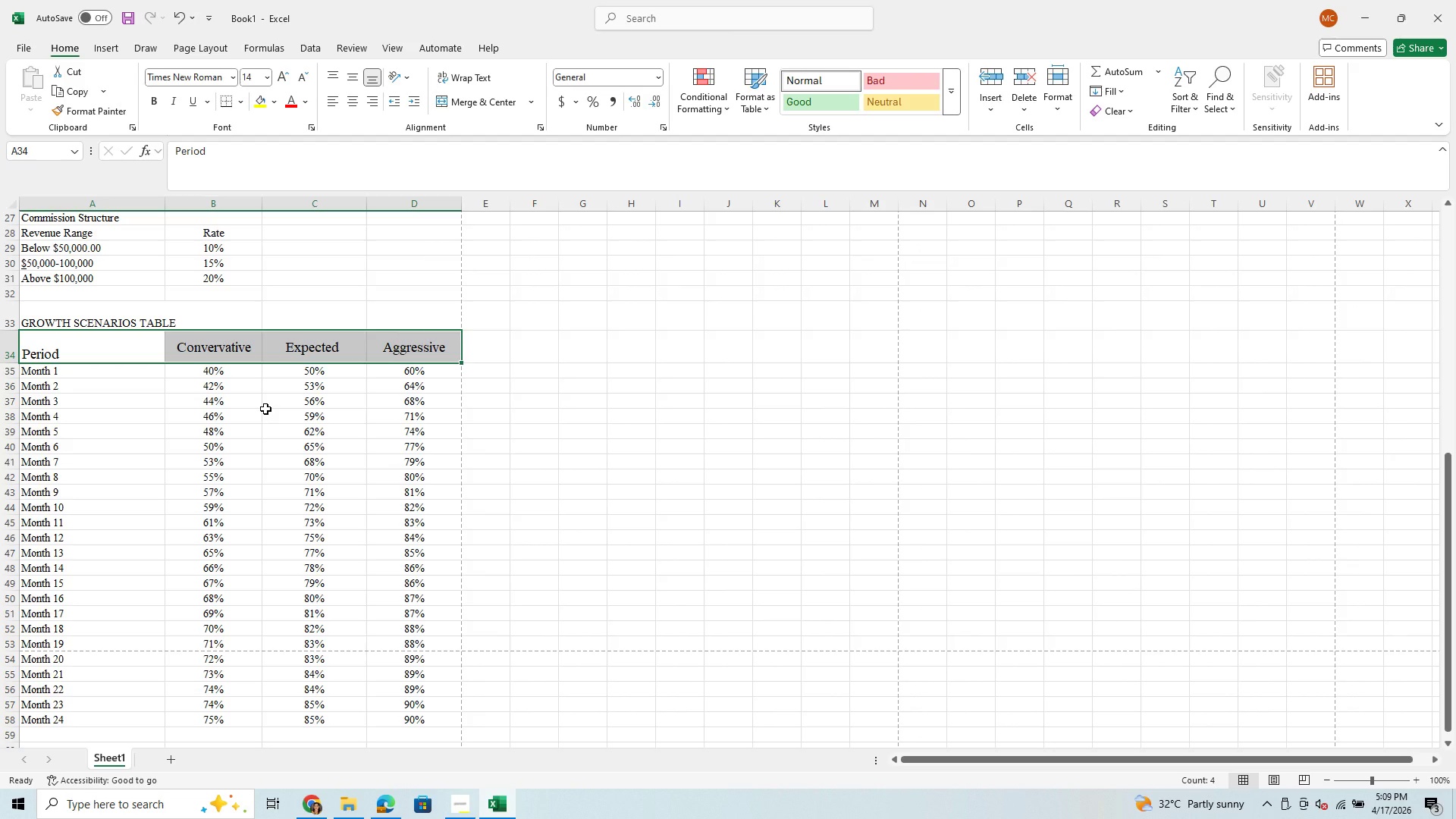 
scroll: coordinate [266, 407], scroll_direction: up, amount: 12.0
 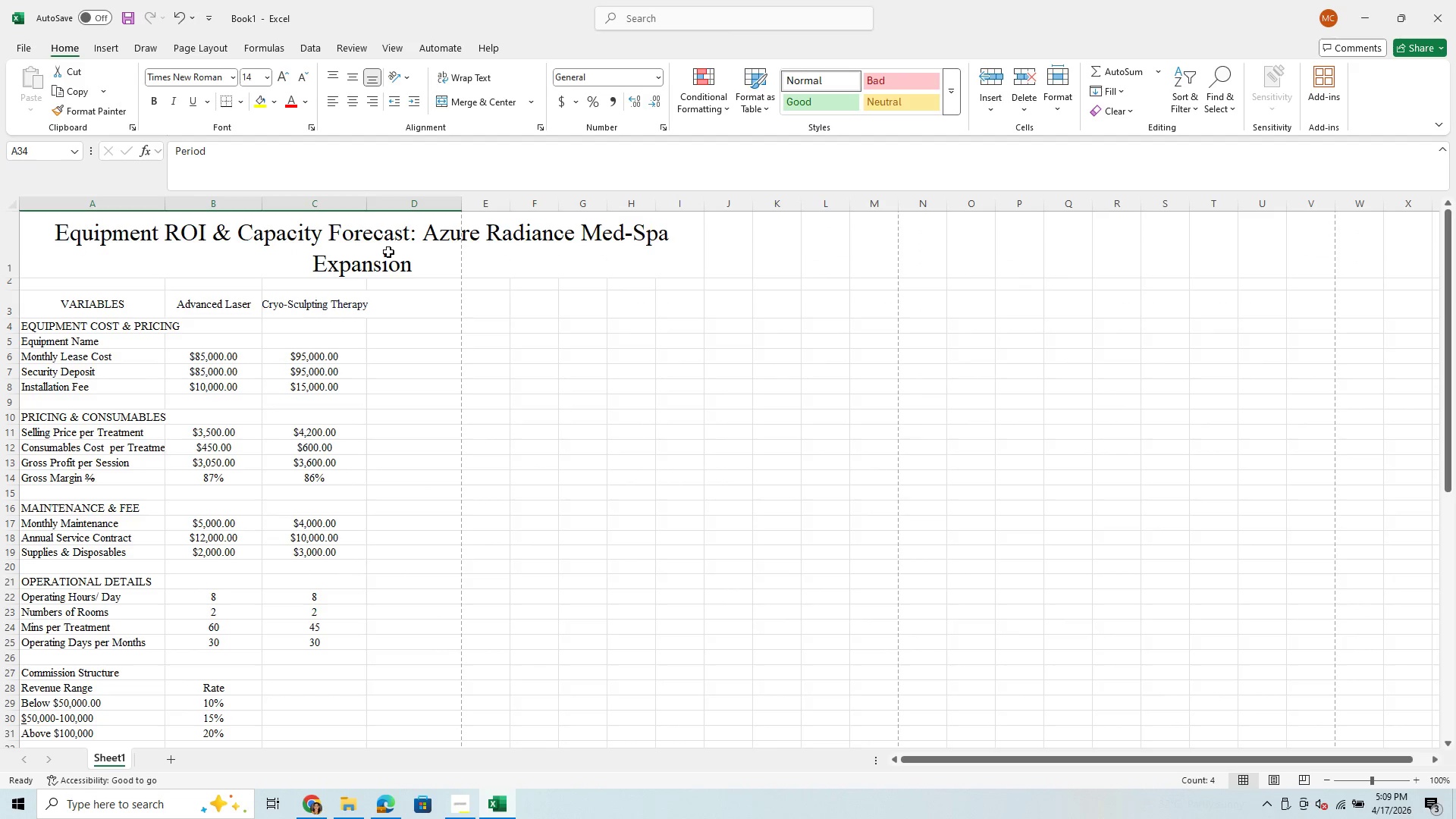 
left_click_drag(start_coordinate=[77, 228], to_coordinate=[271, 231])
 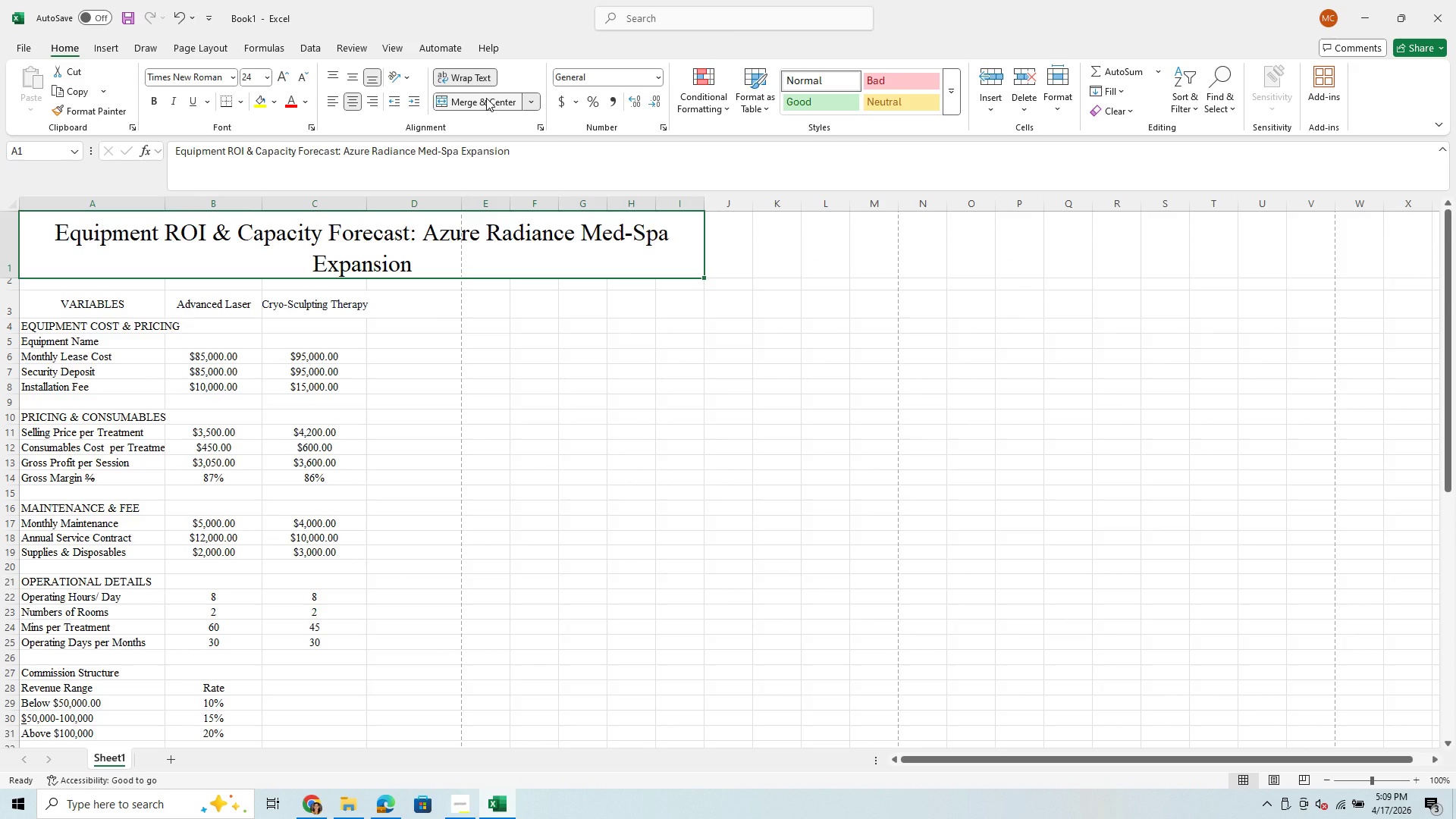 
left_click([486, 98])
 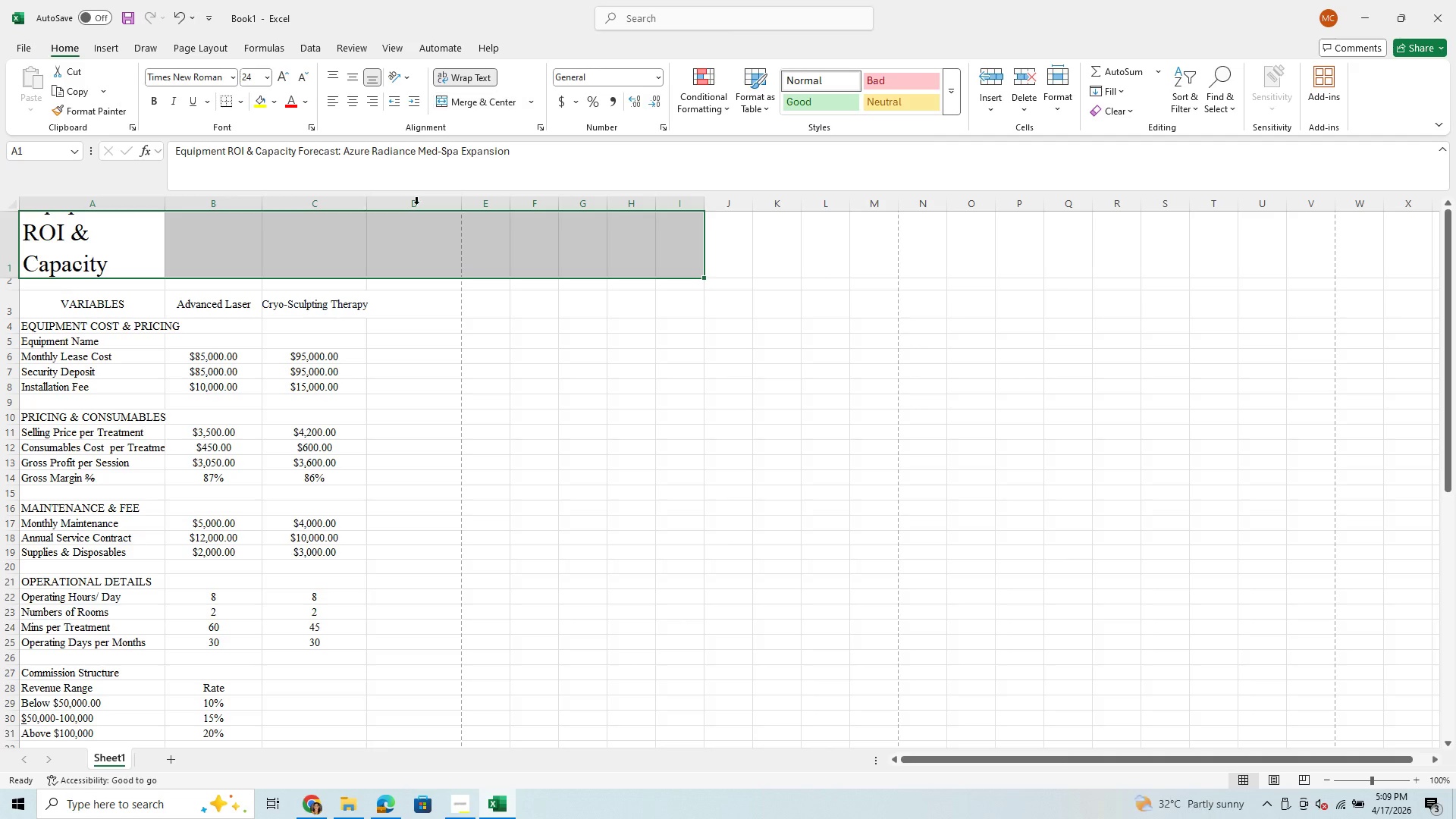 
left_click([400, 240])
 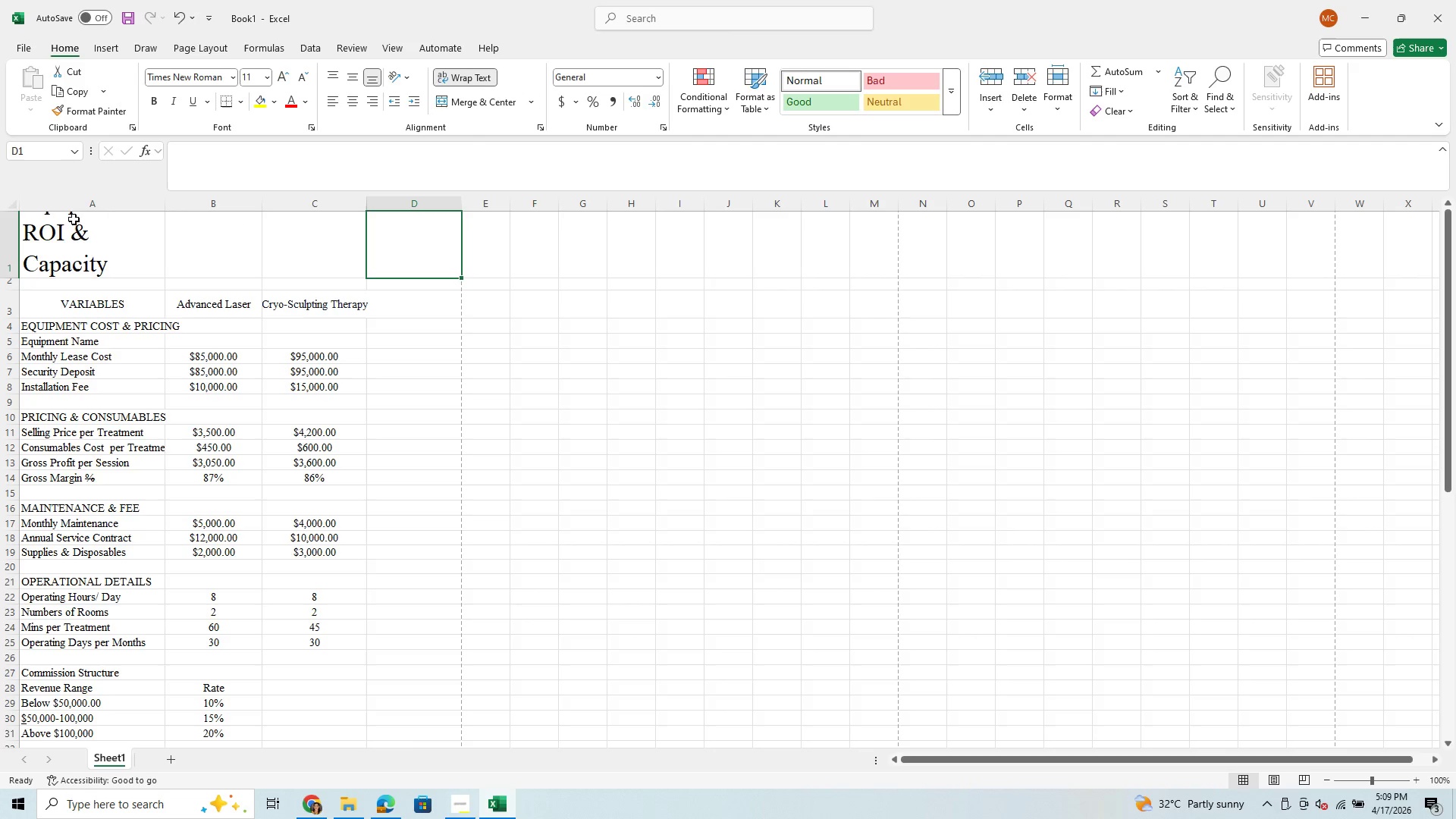 
left_click_drag(start_coordinate=[71, 231], to_coordinate=[374, 271])
 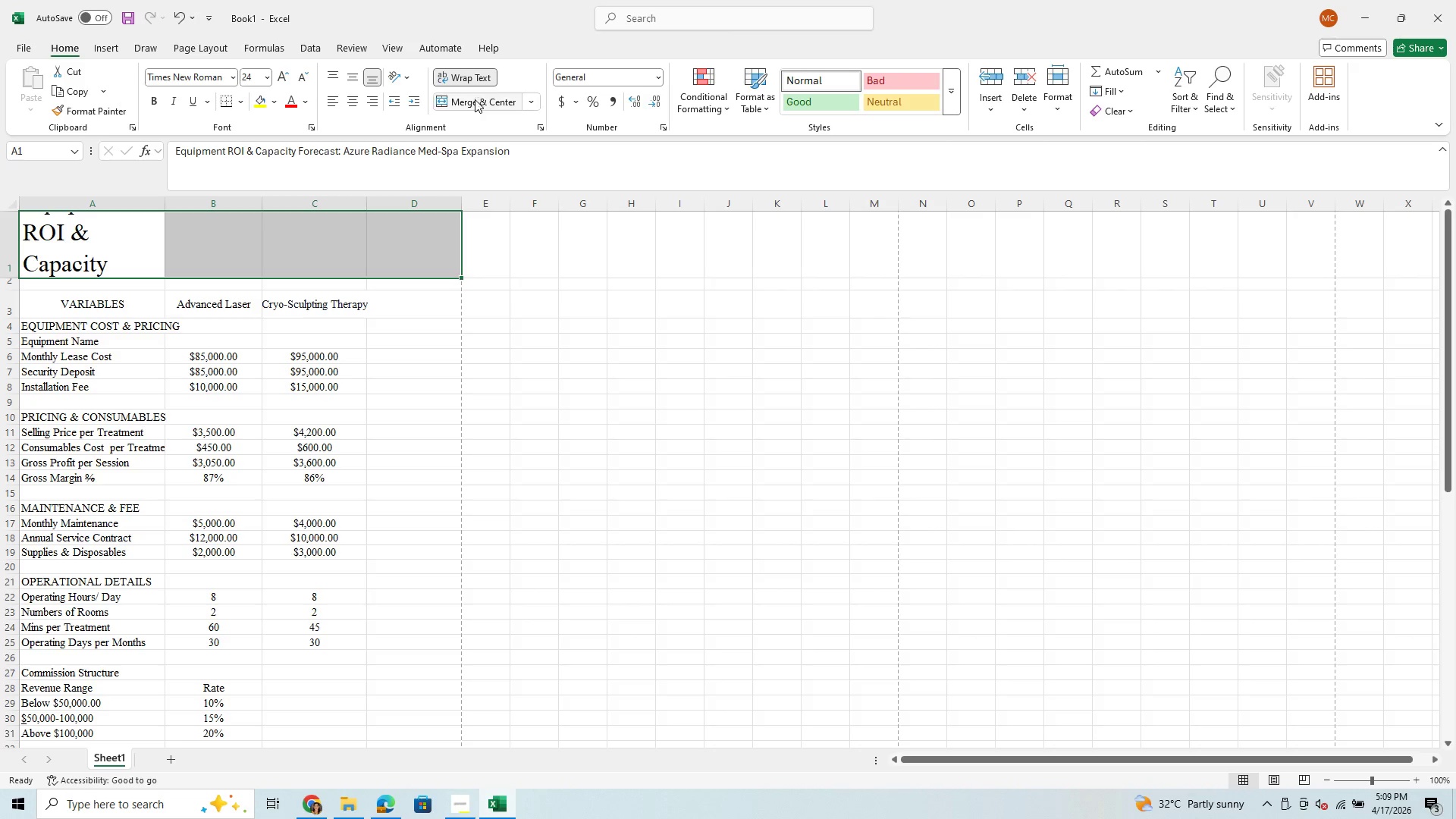 
left_click([474, 110])
 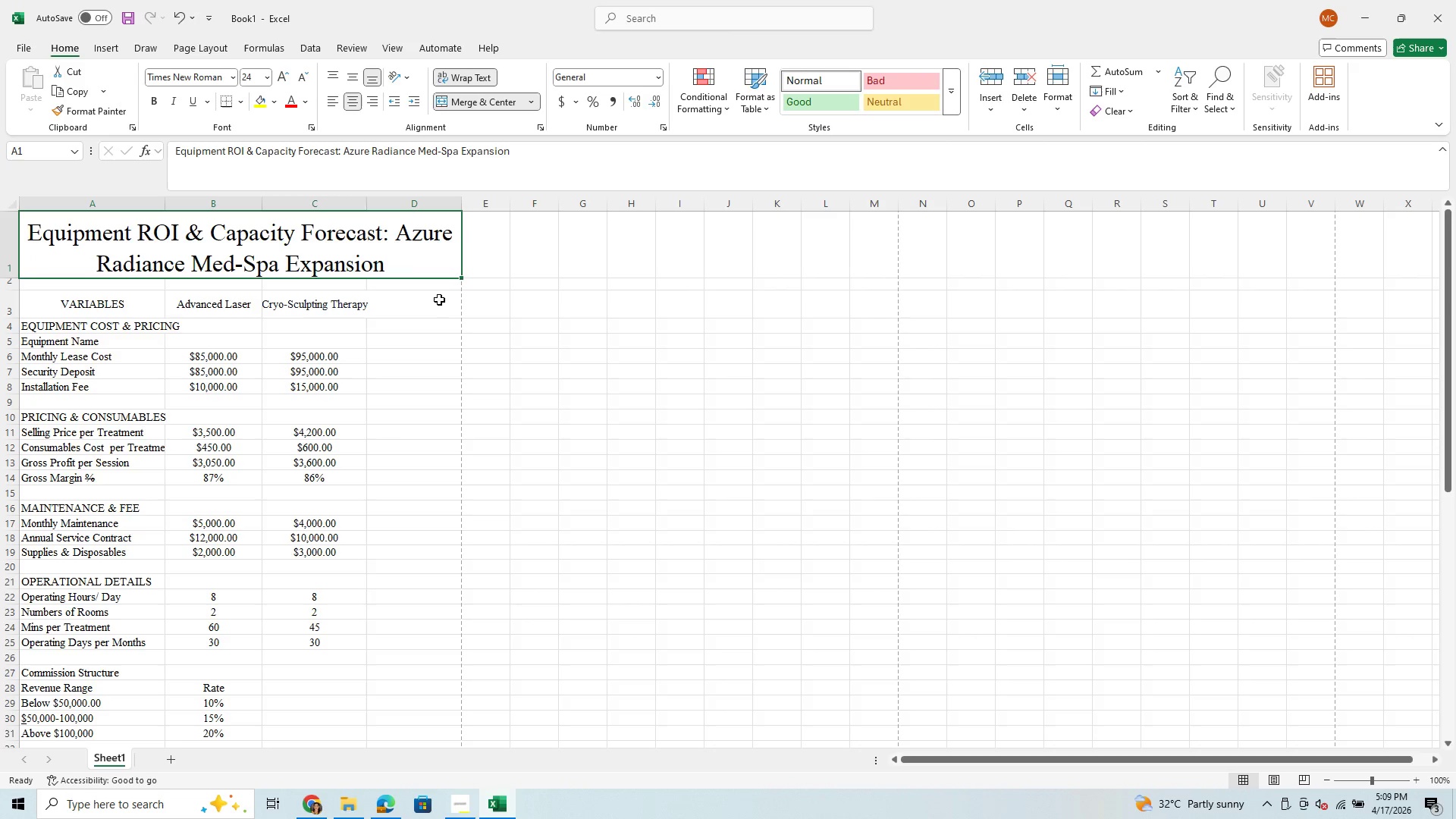 
left_click([403, 463])
 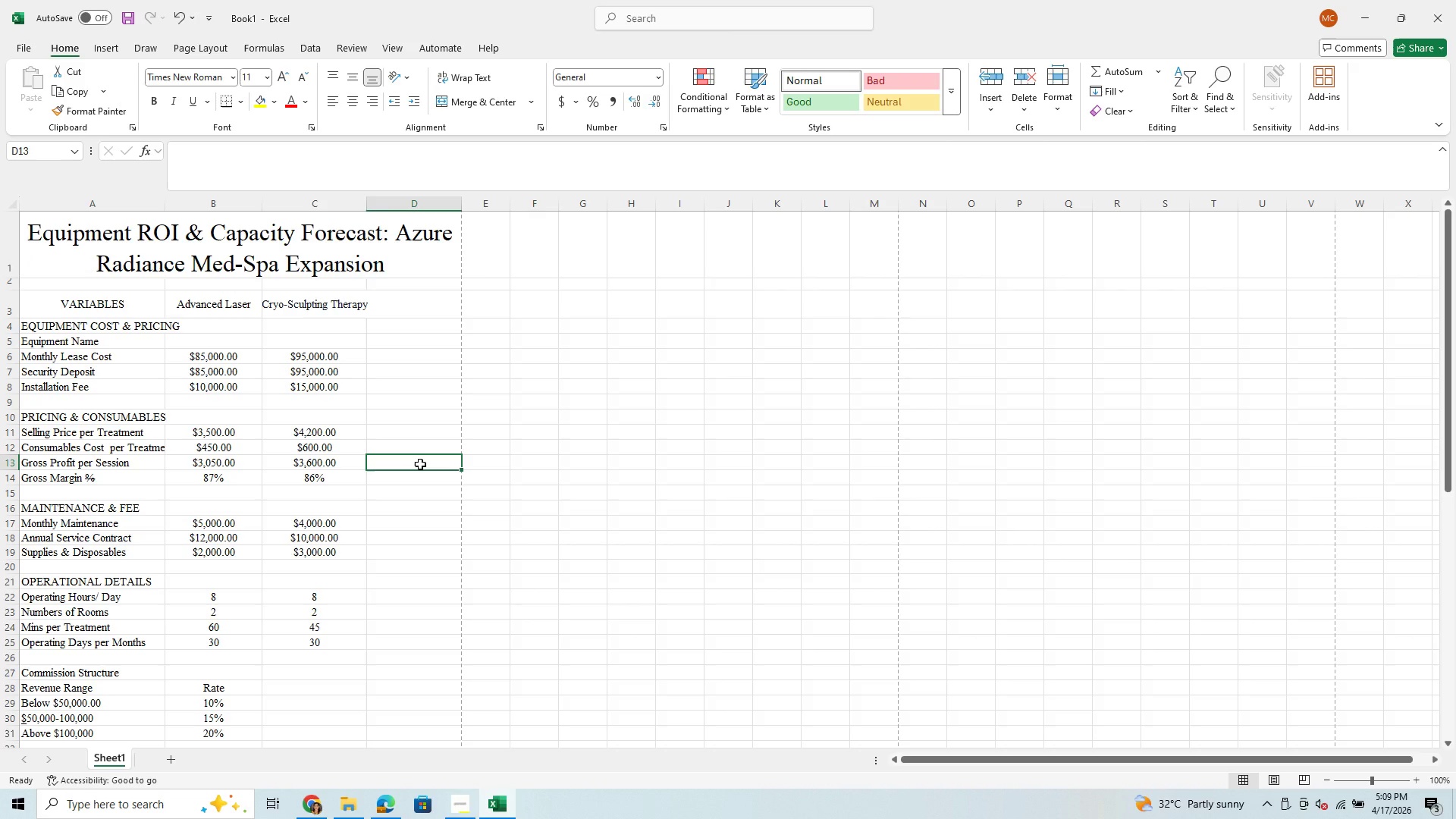 
scroll: coordinate [420, 464], scroll_direction: down, amount: 1.0
 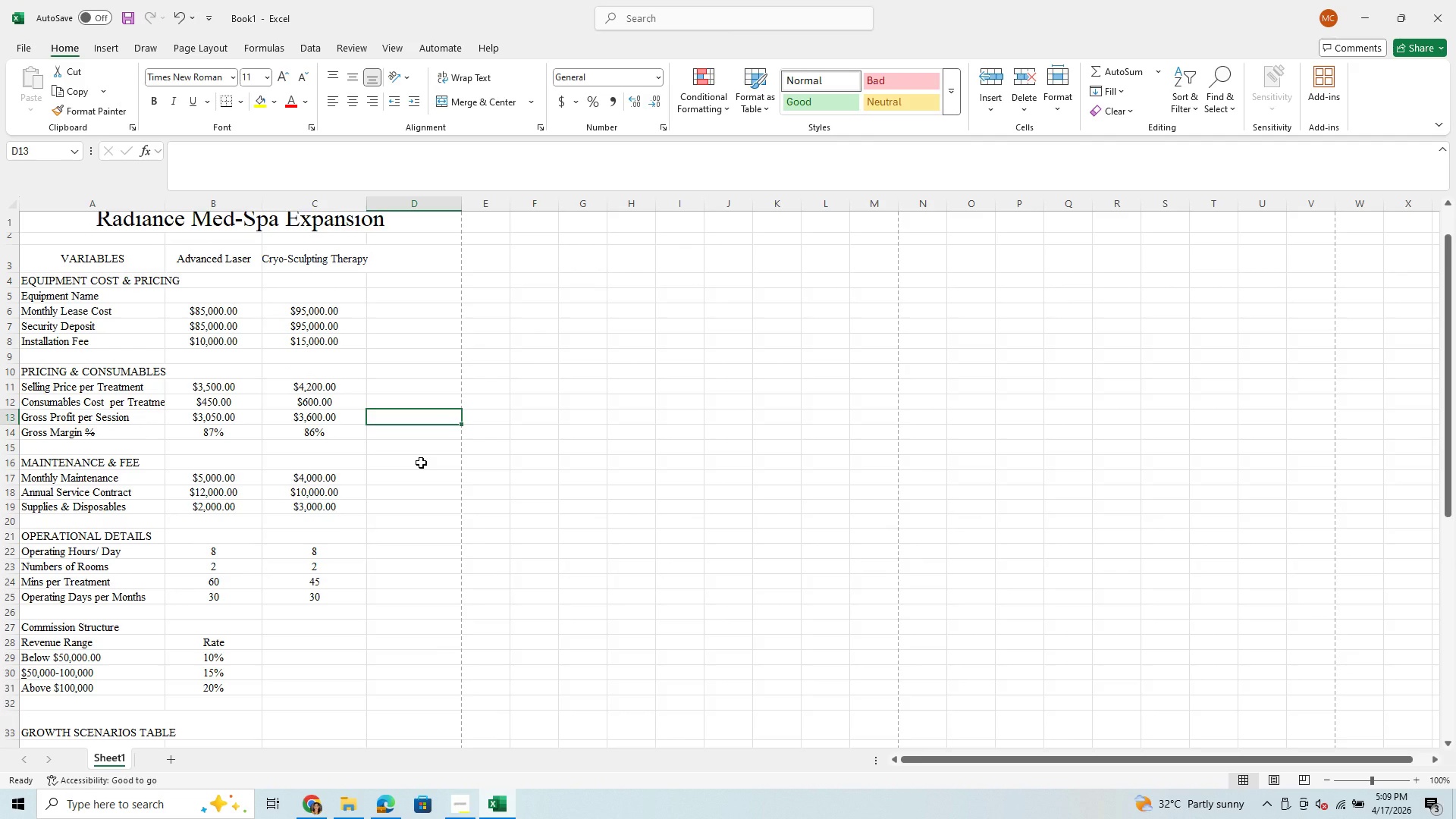 
wait(8.11)
 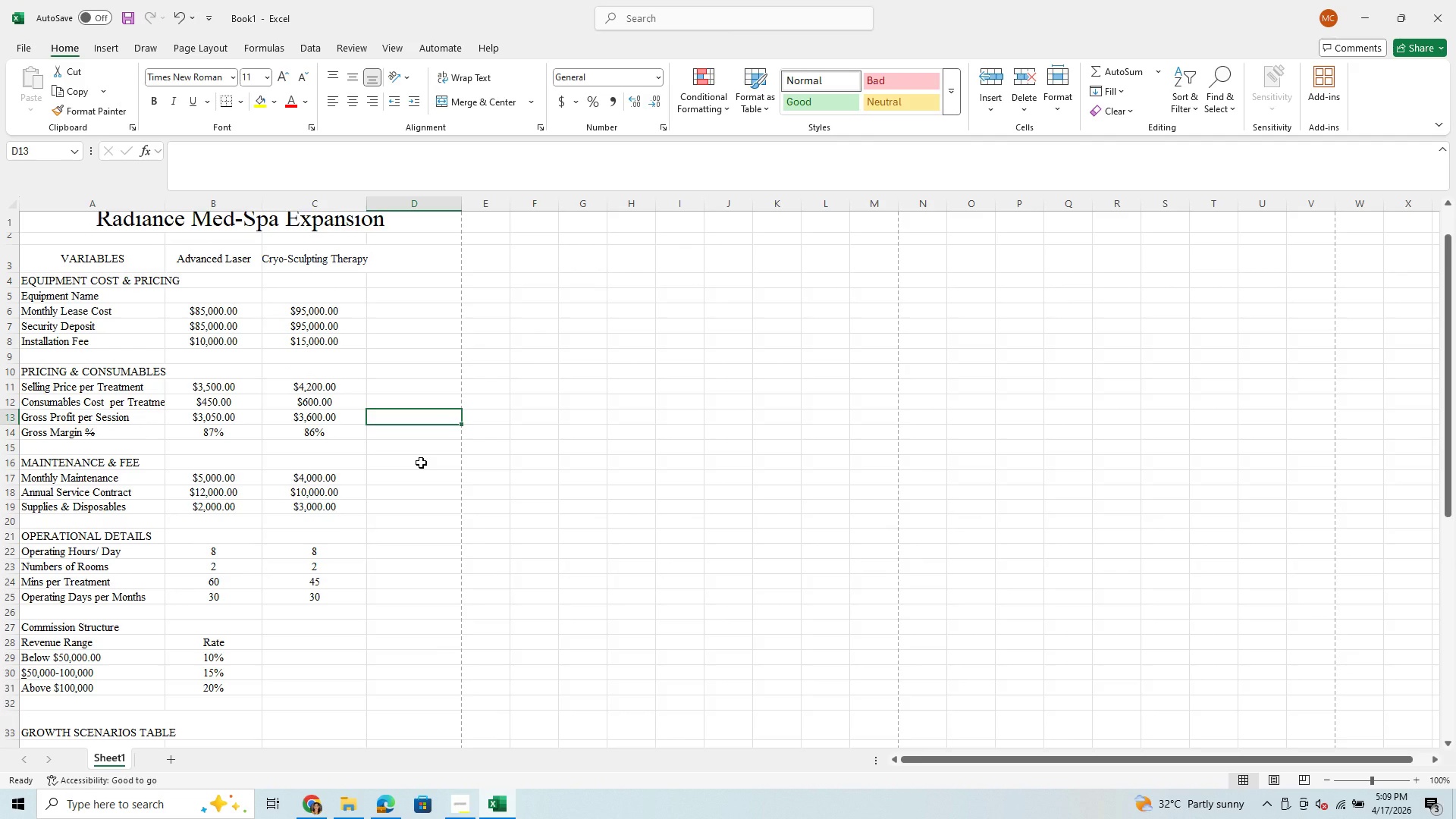 
left_click([368, 202])
 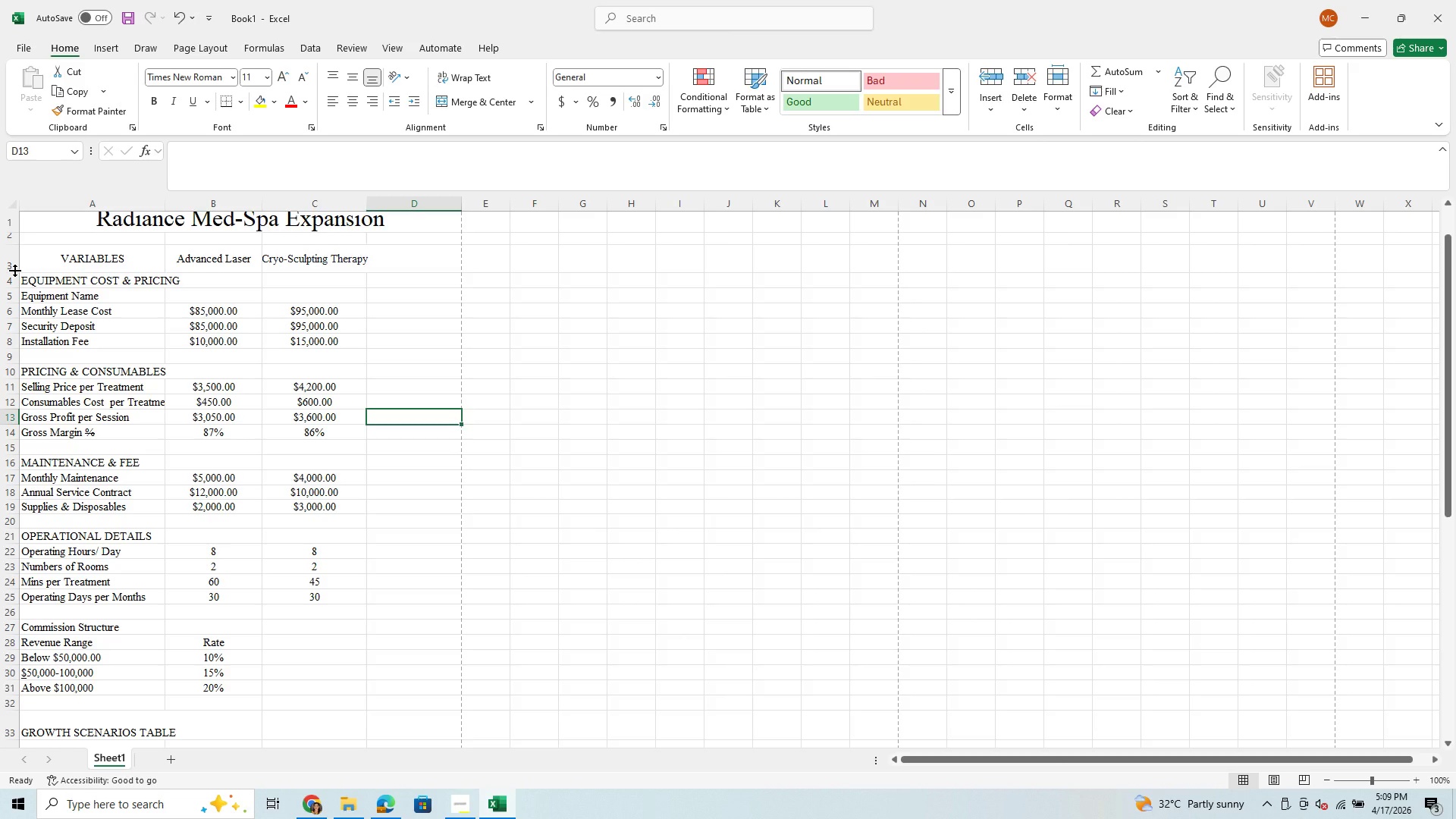 
left_click_drag(start_coordinate=[14, 270], to_coordinate=[17, 277])
 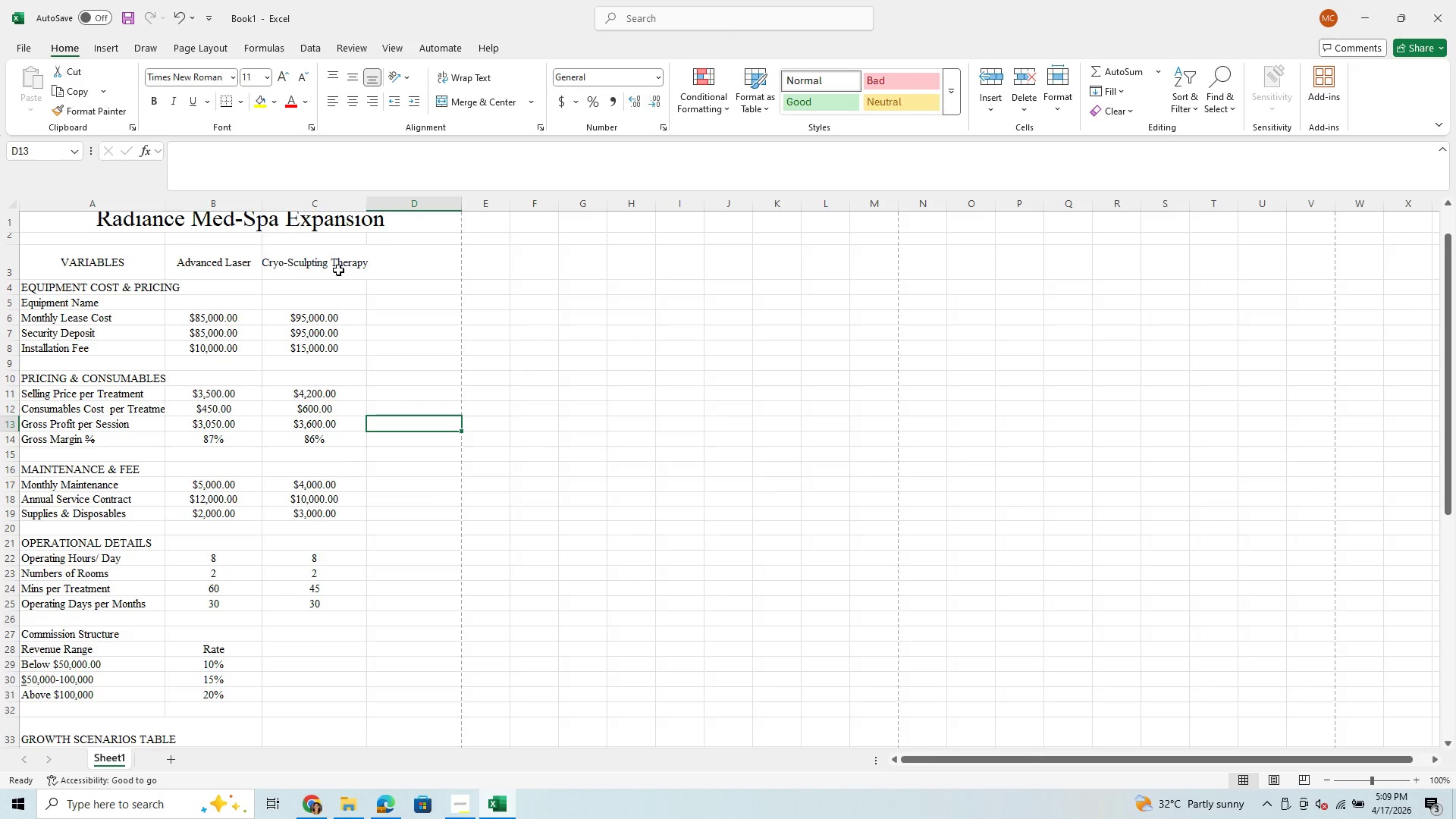 
left_click([334, 263])
 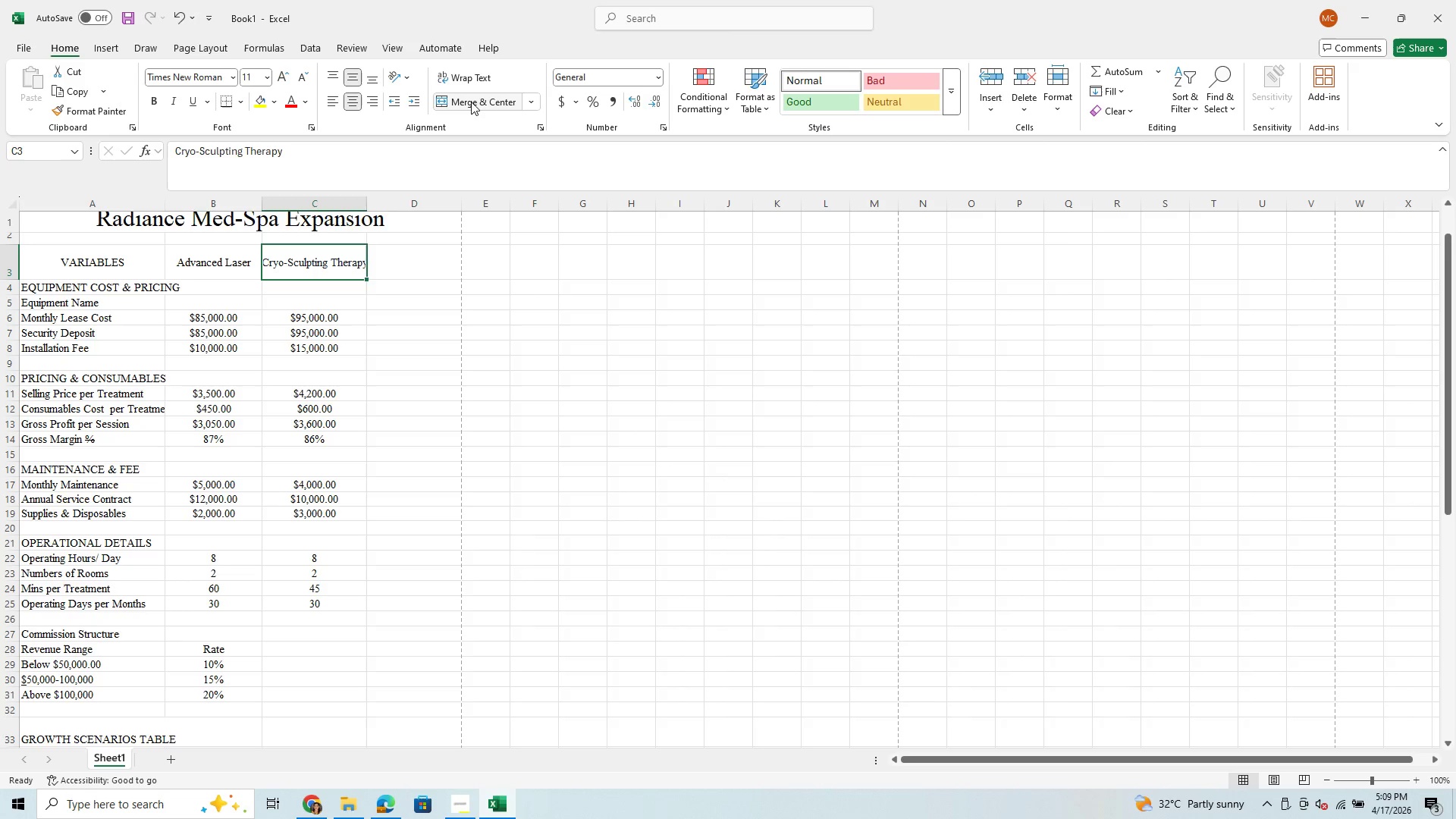 
wait(6.25)
 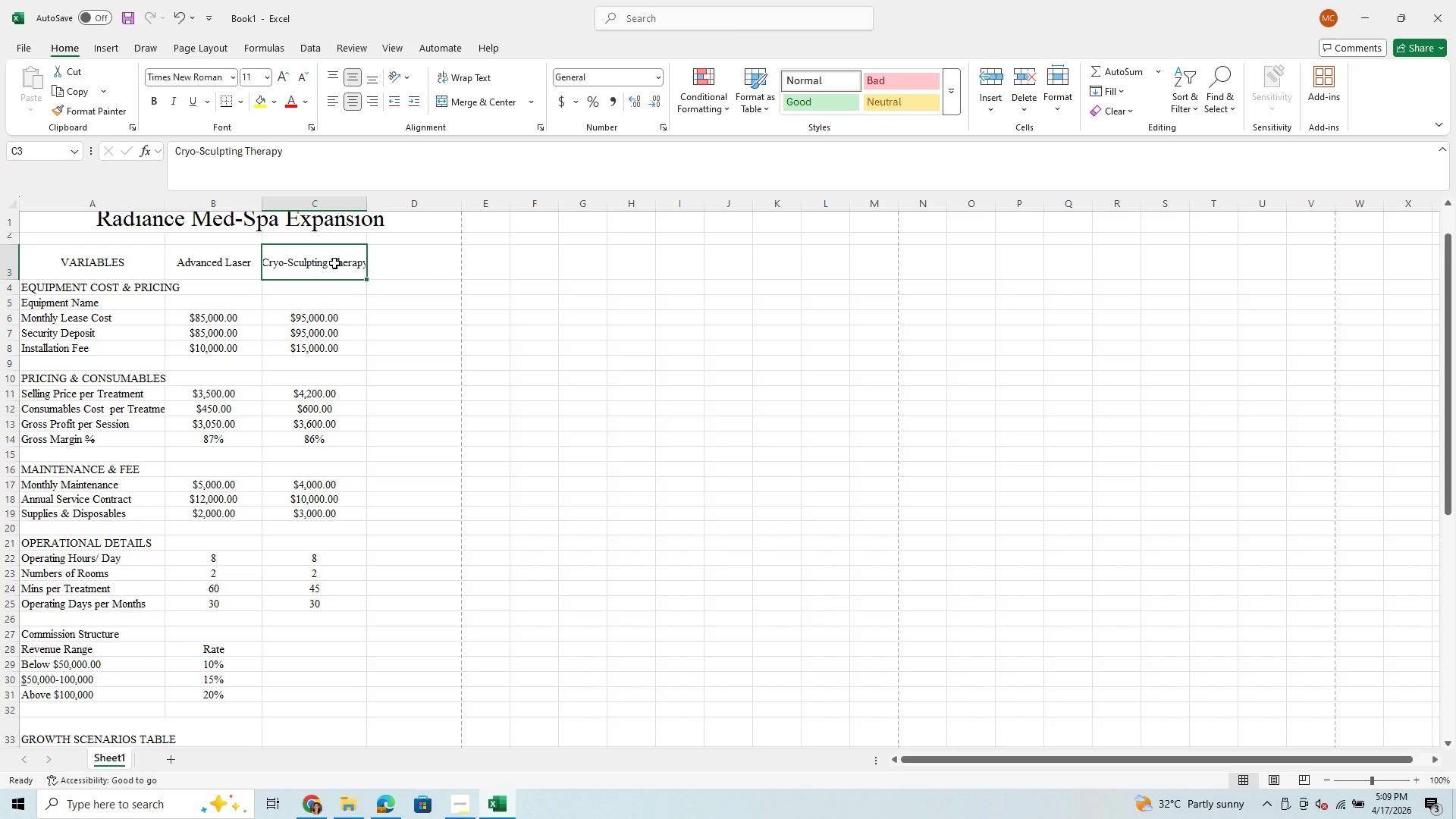 
left_click([471, 80])
 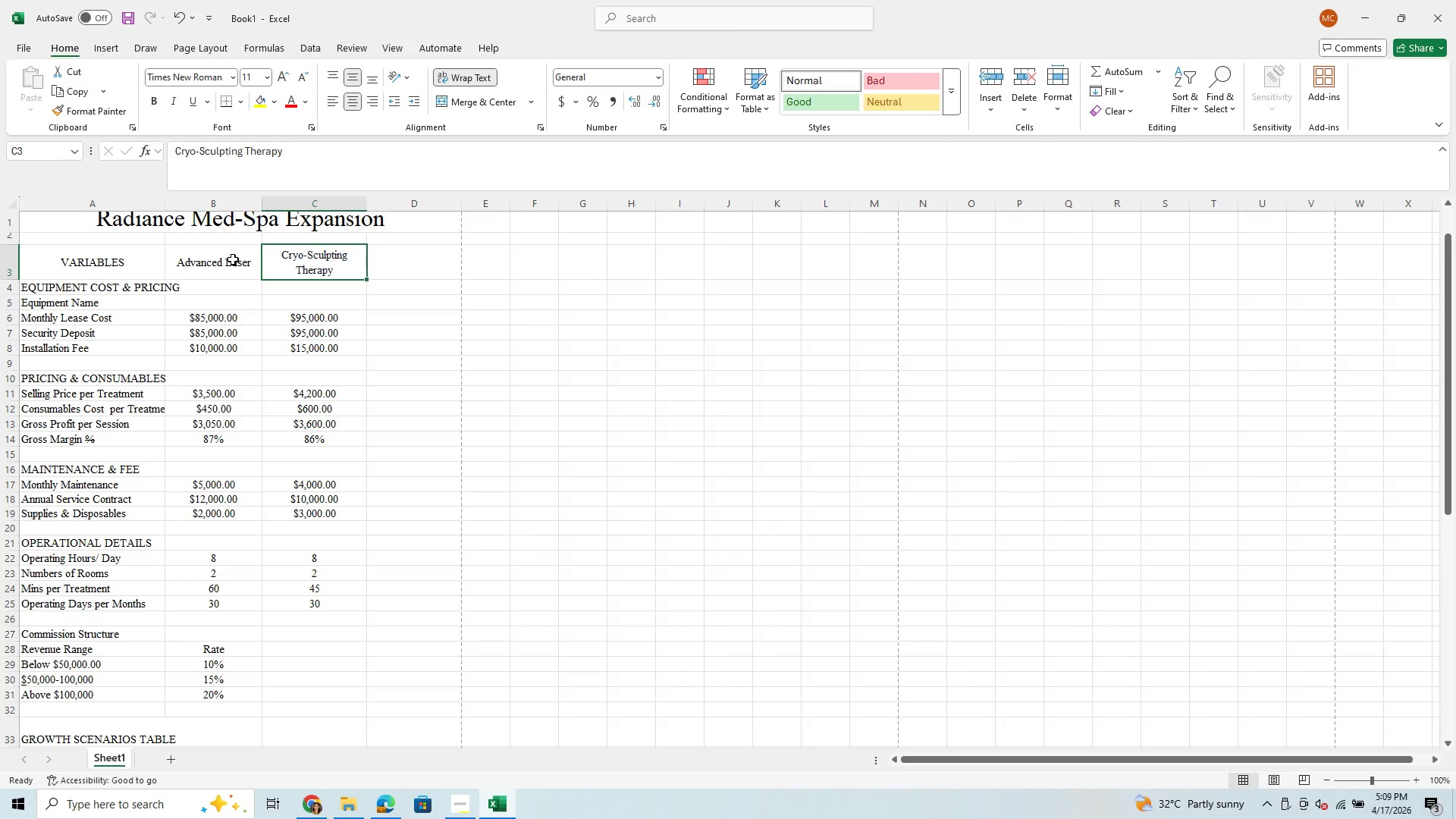 
left_click([233, 259])
 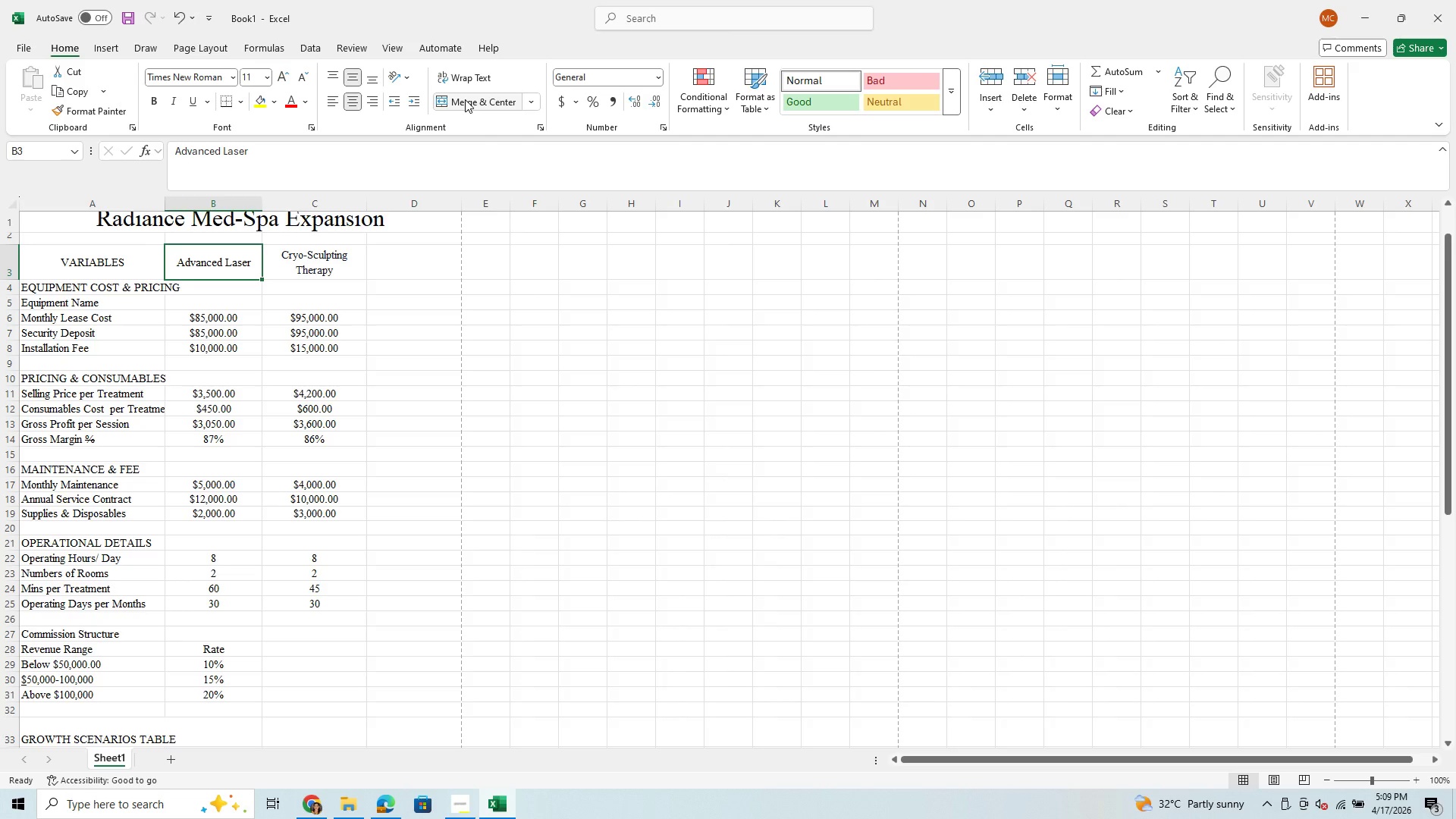 
left_click([468, 81])
 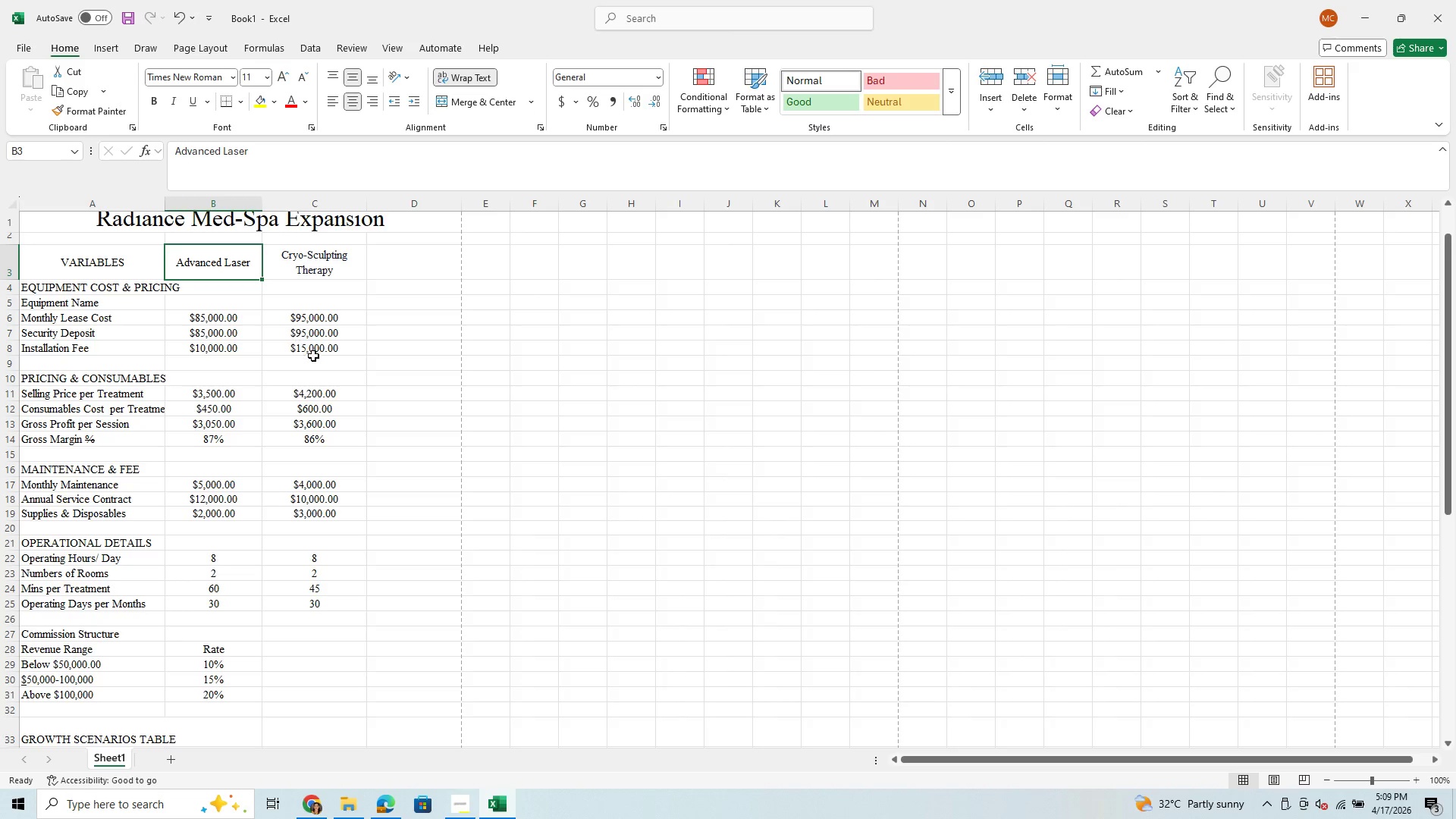 
scroll: coordinate [316, 362], scroll_direction: down, amount: 1.0
 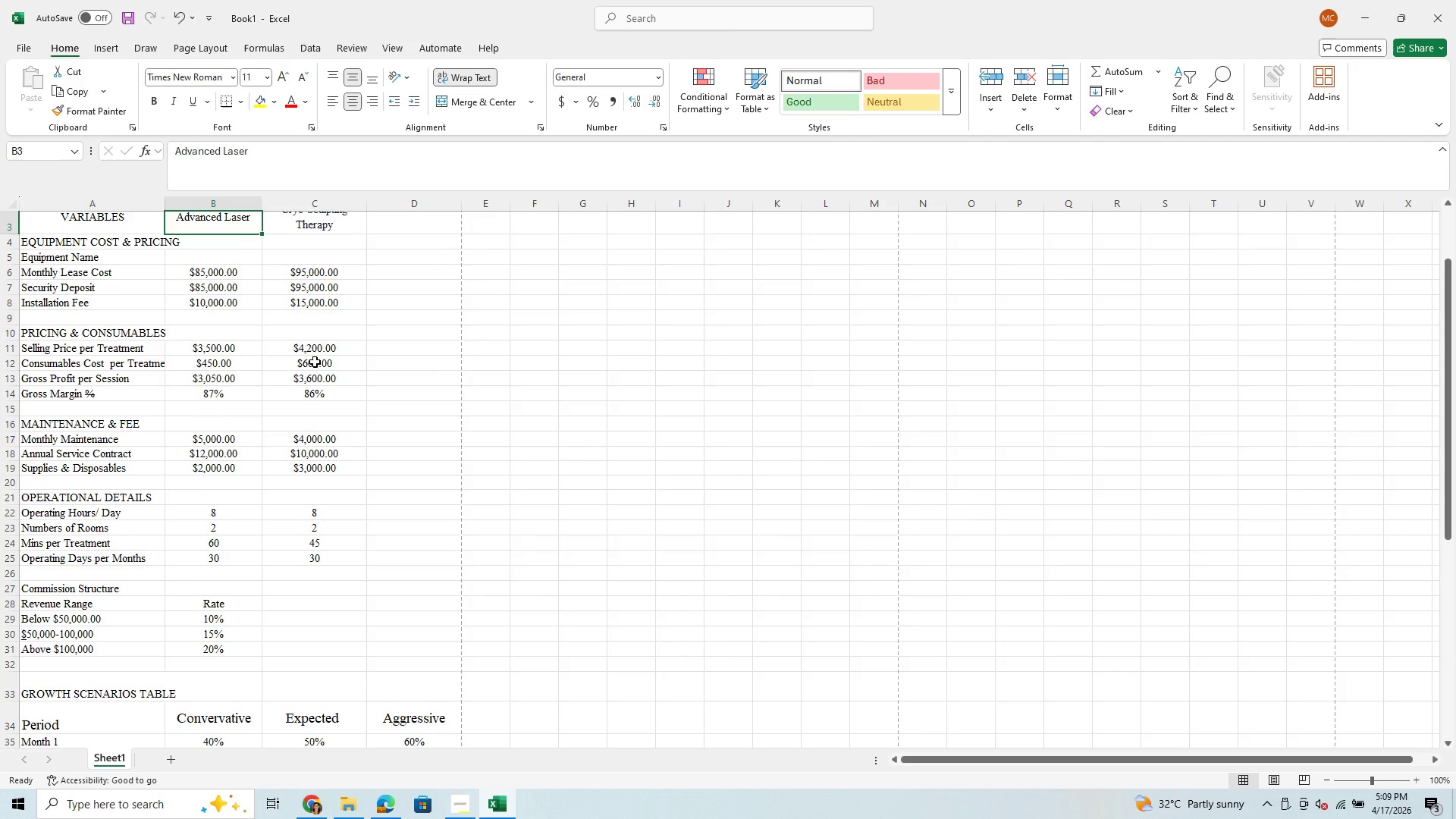 
left_click([90, 394])
 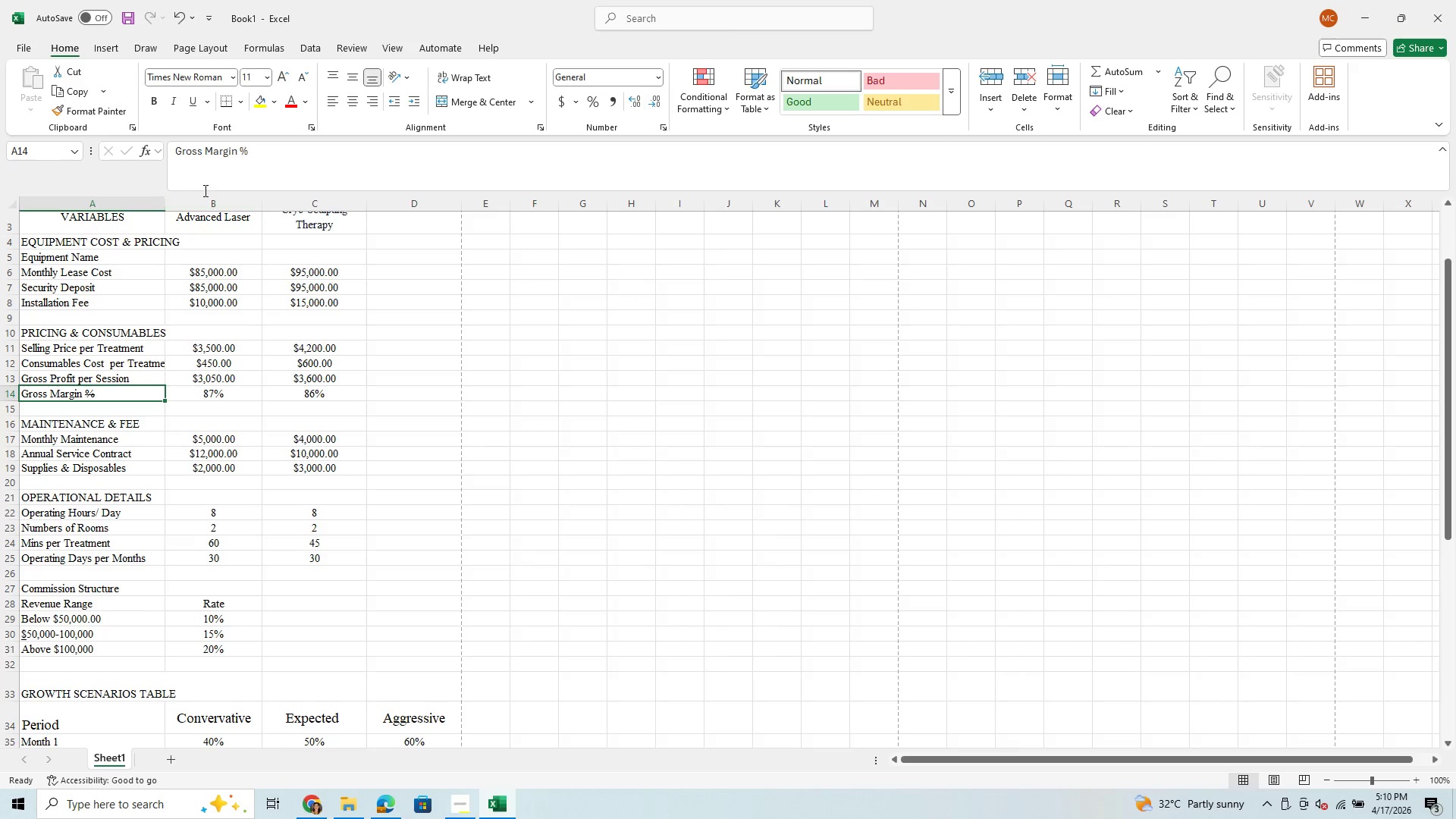 
left_click([283, 146])
 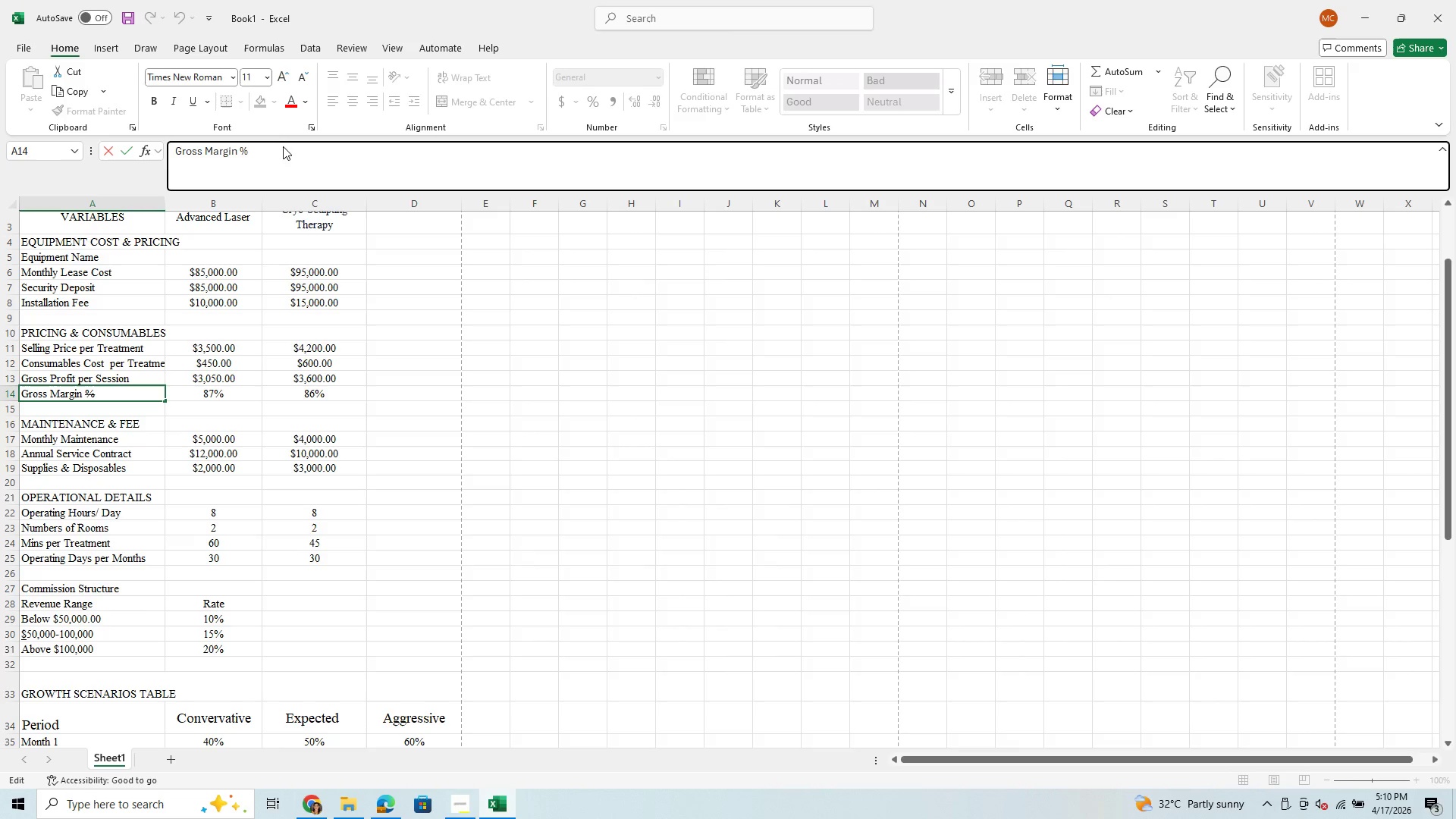 
key(Backspace)
 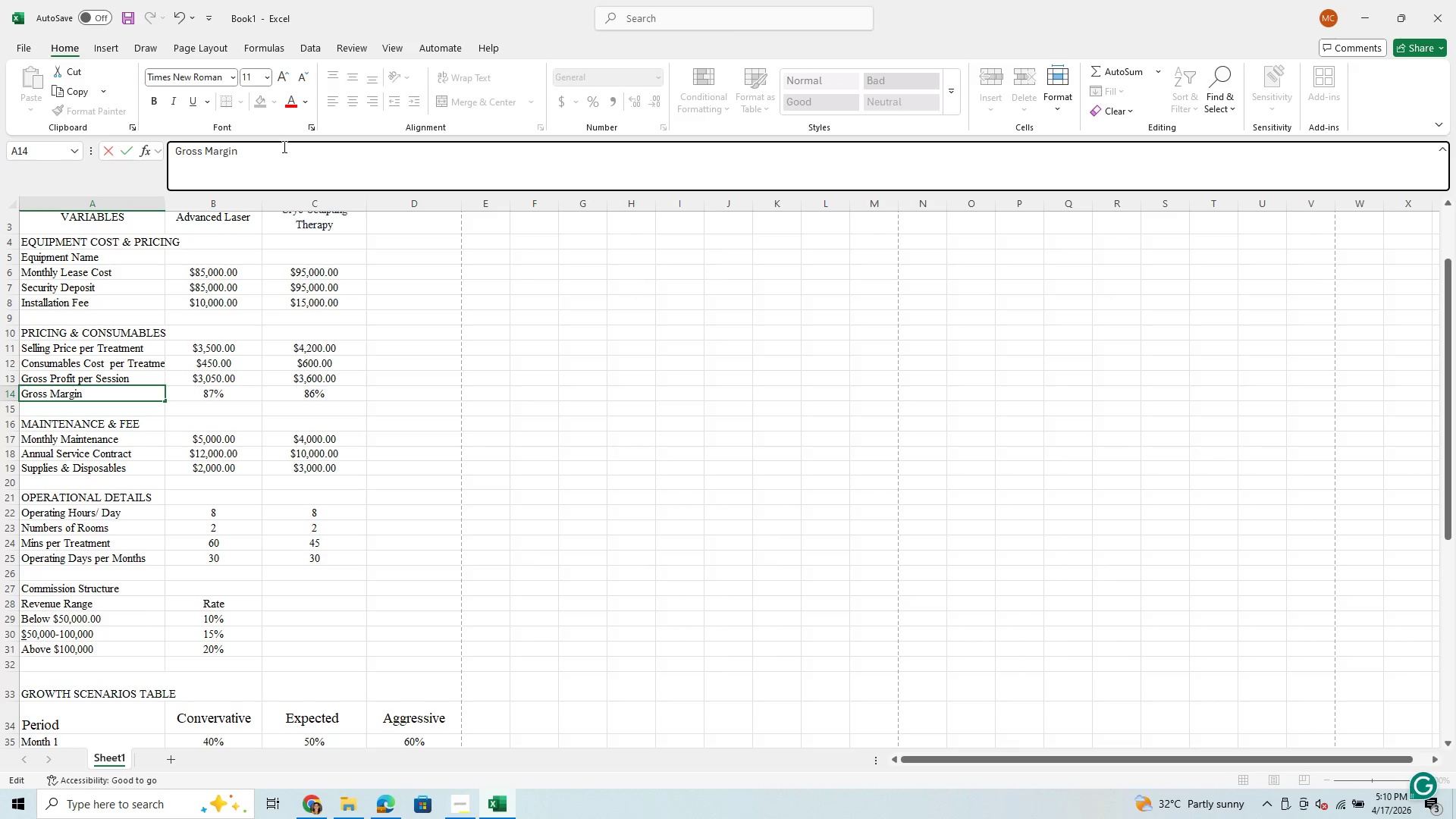 
key(Control+5)
 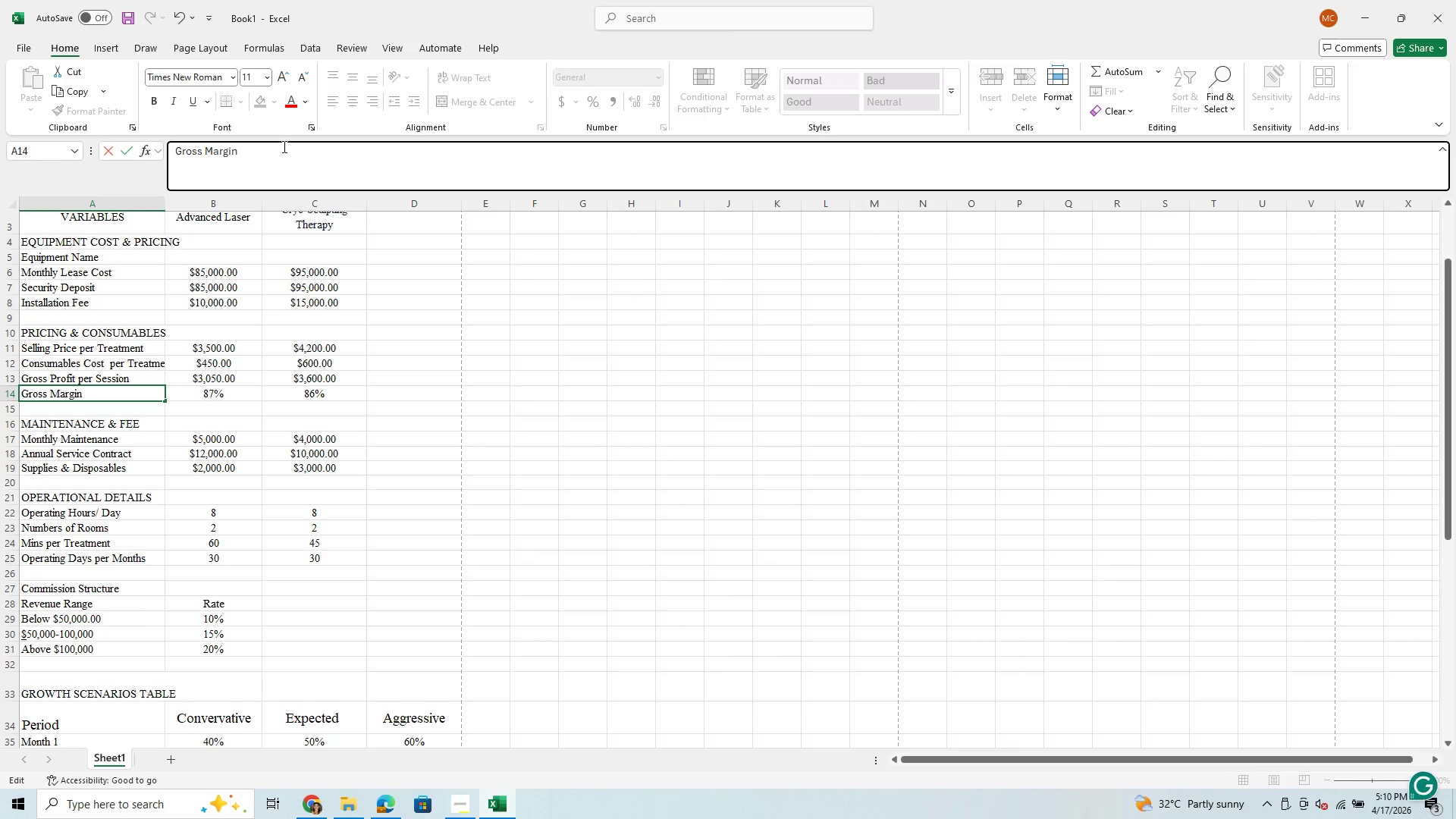 
key(Shift+5)
 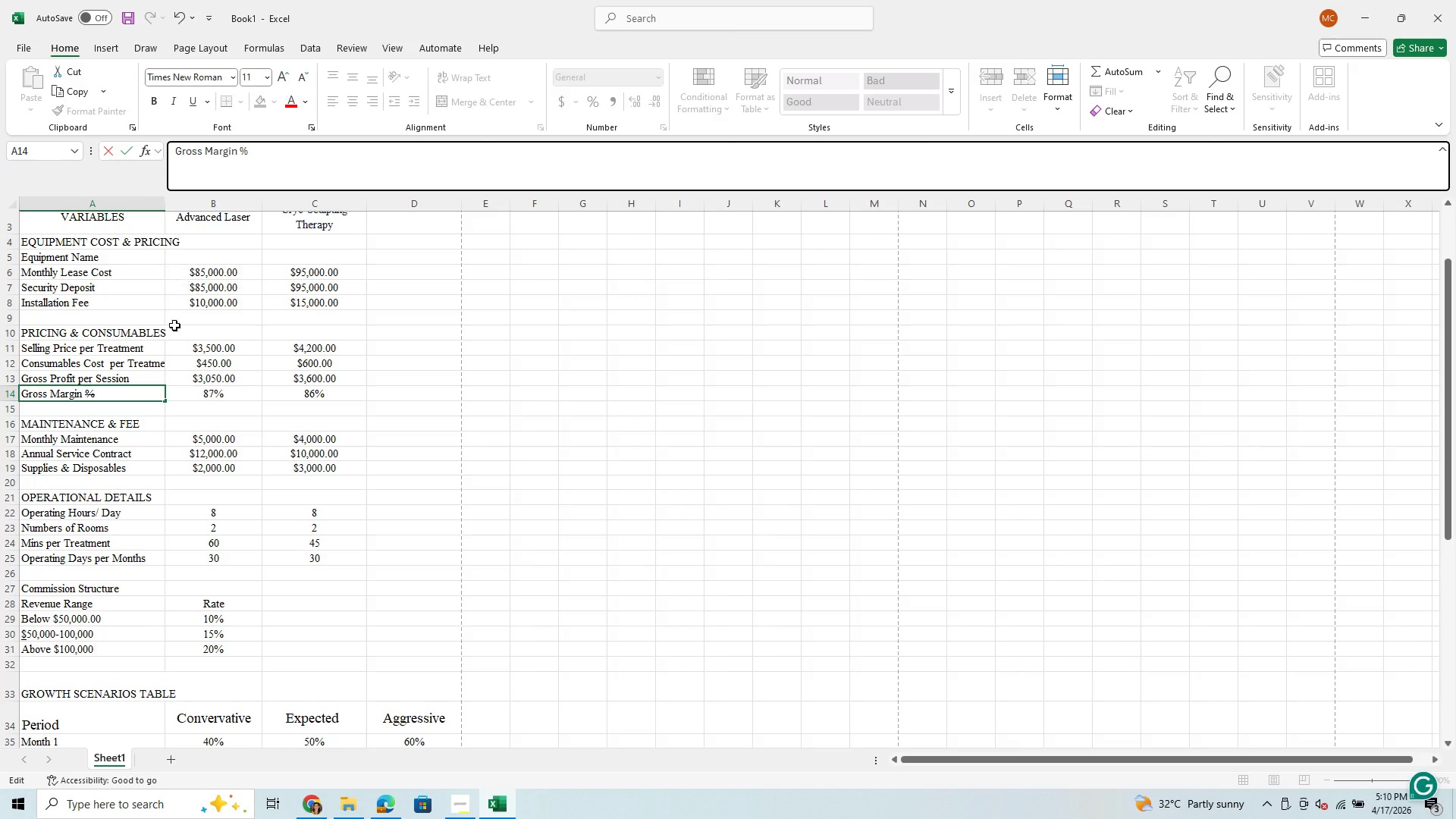 
left_click([126, 416])
 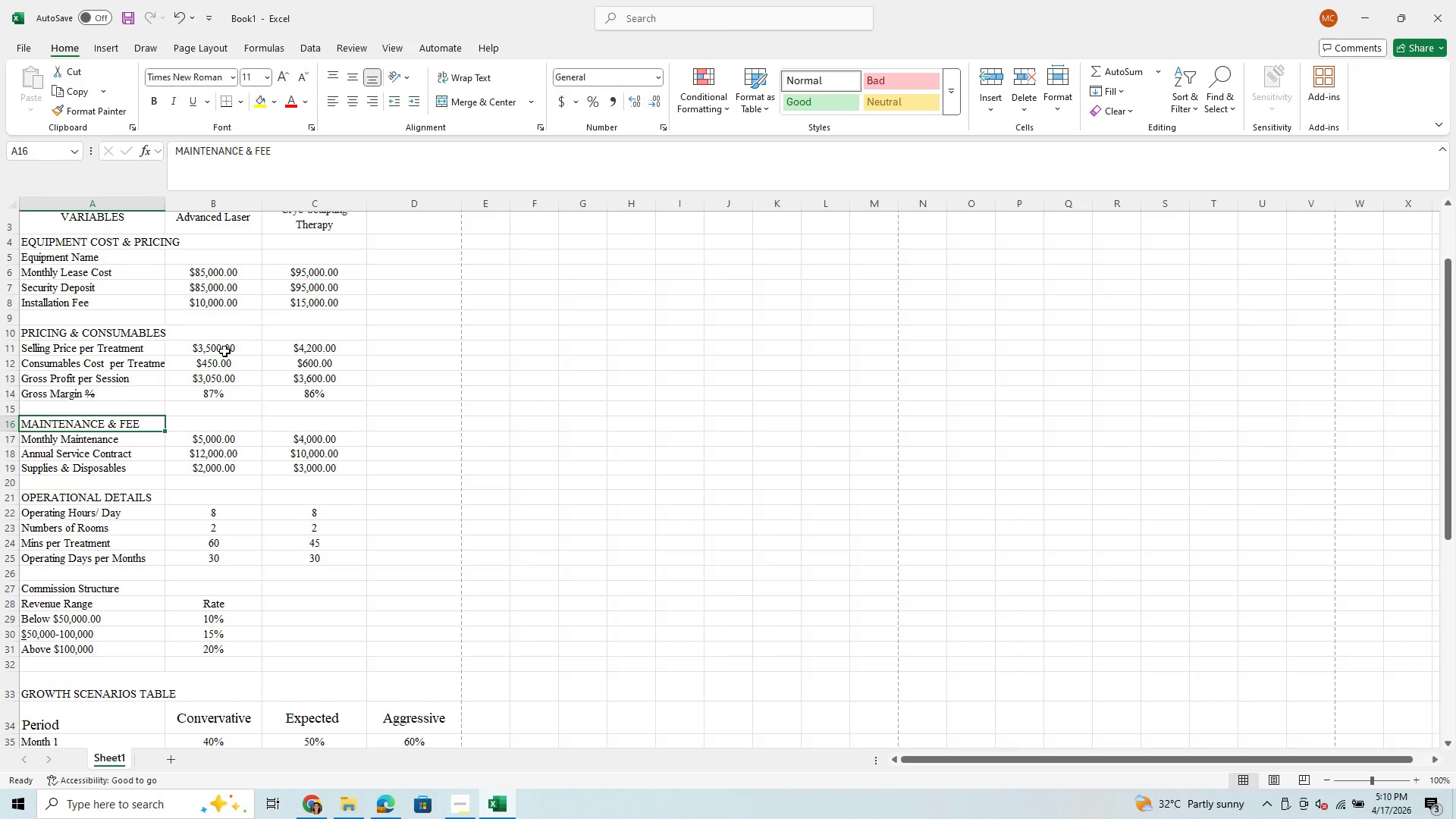 
scroll: coordinate [263, 337], scroll_direction: up, amount: 2.0
 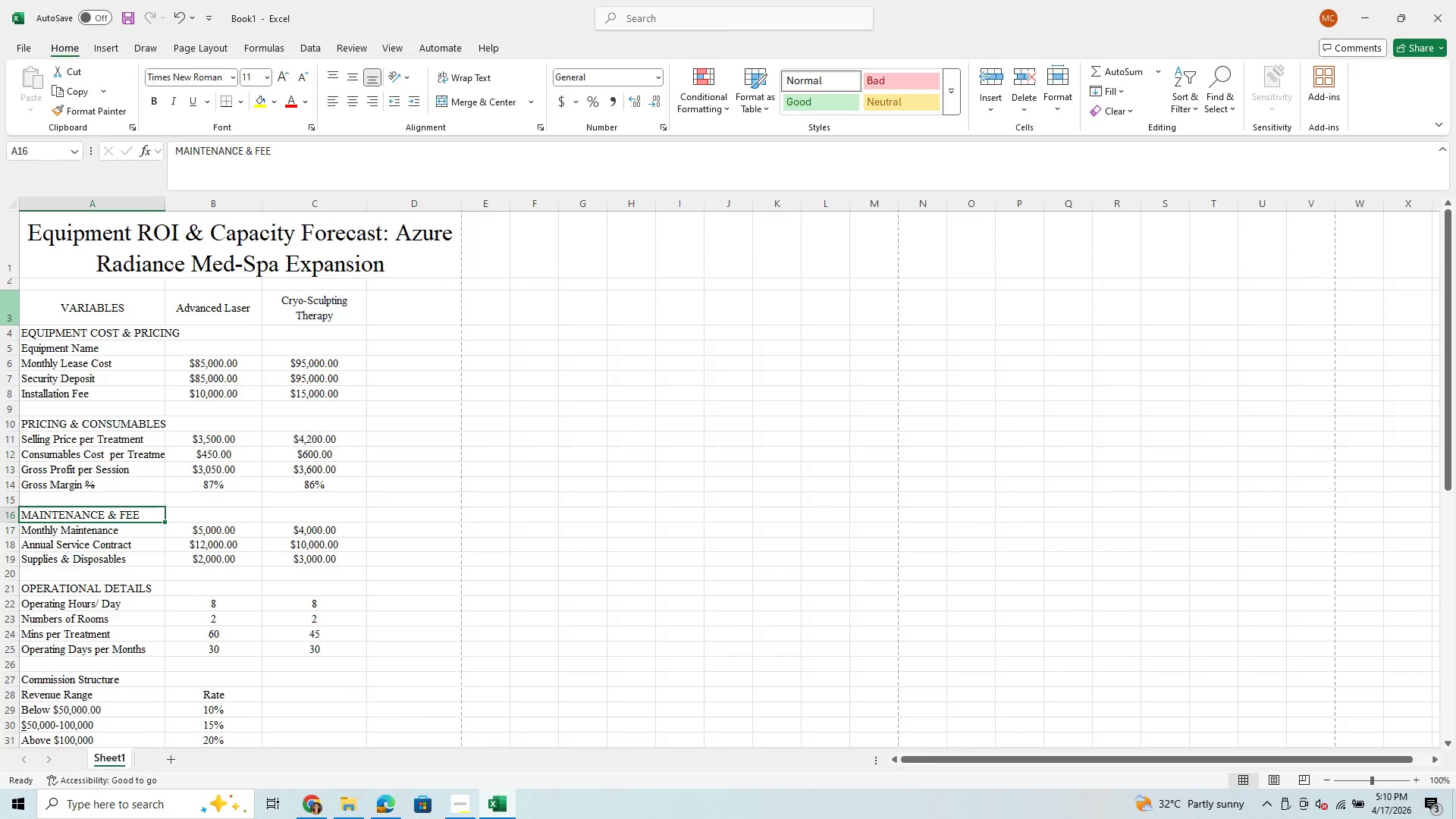 
left_click_drag(start_coordinate=[50, 302], to_coordinate=[347, 300])
 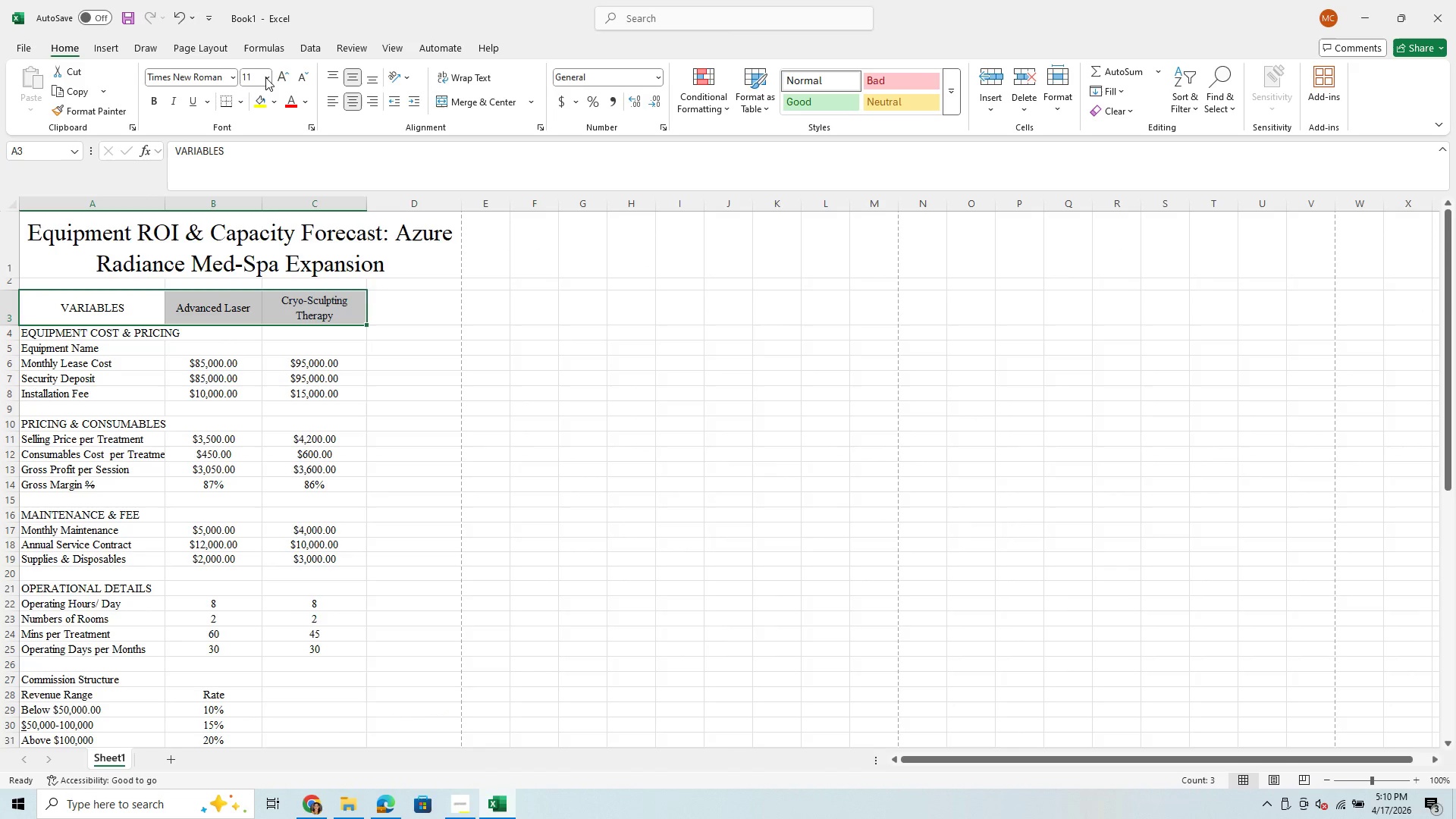 
left_click([265, 77])
 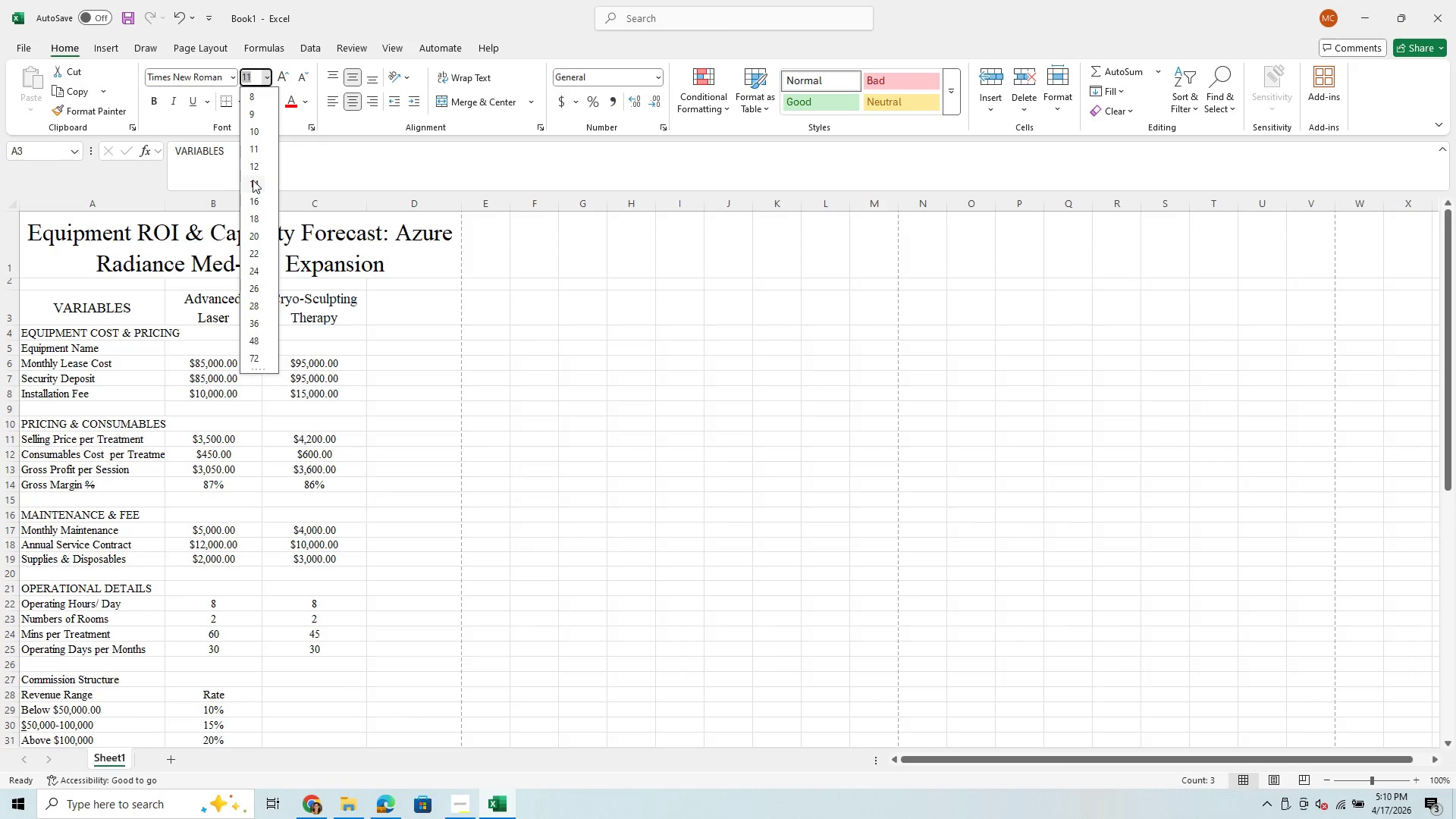 
left_click([253, 180])
 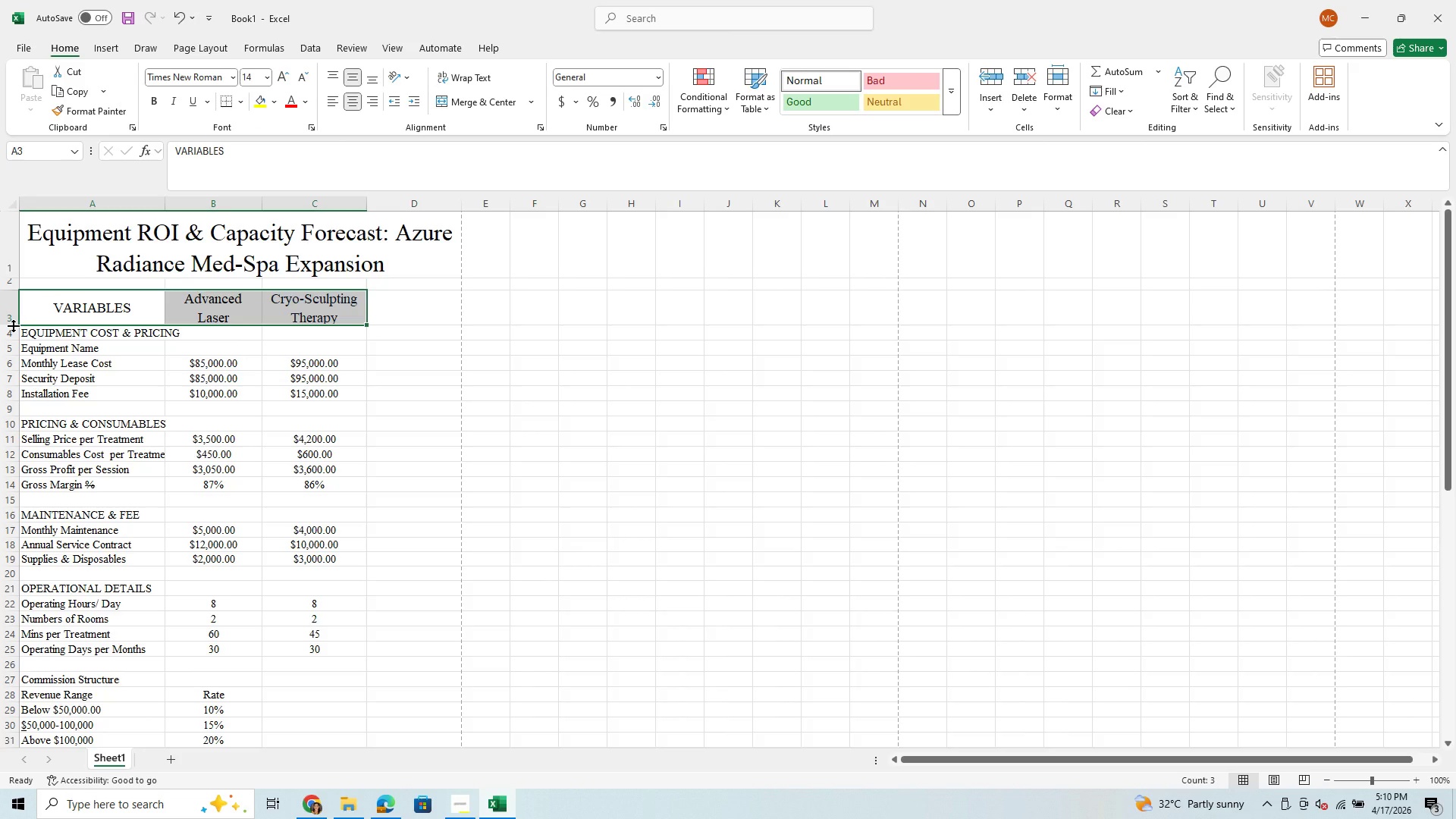 
left_click_drag(start_coordinate=[14, 322], to_coordinate=[19, 331])
 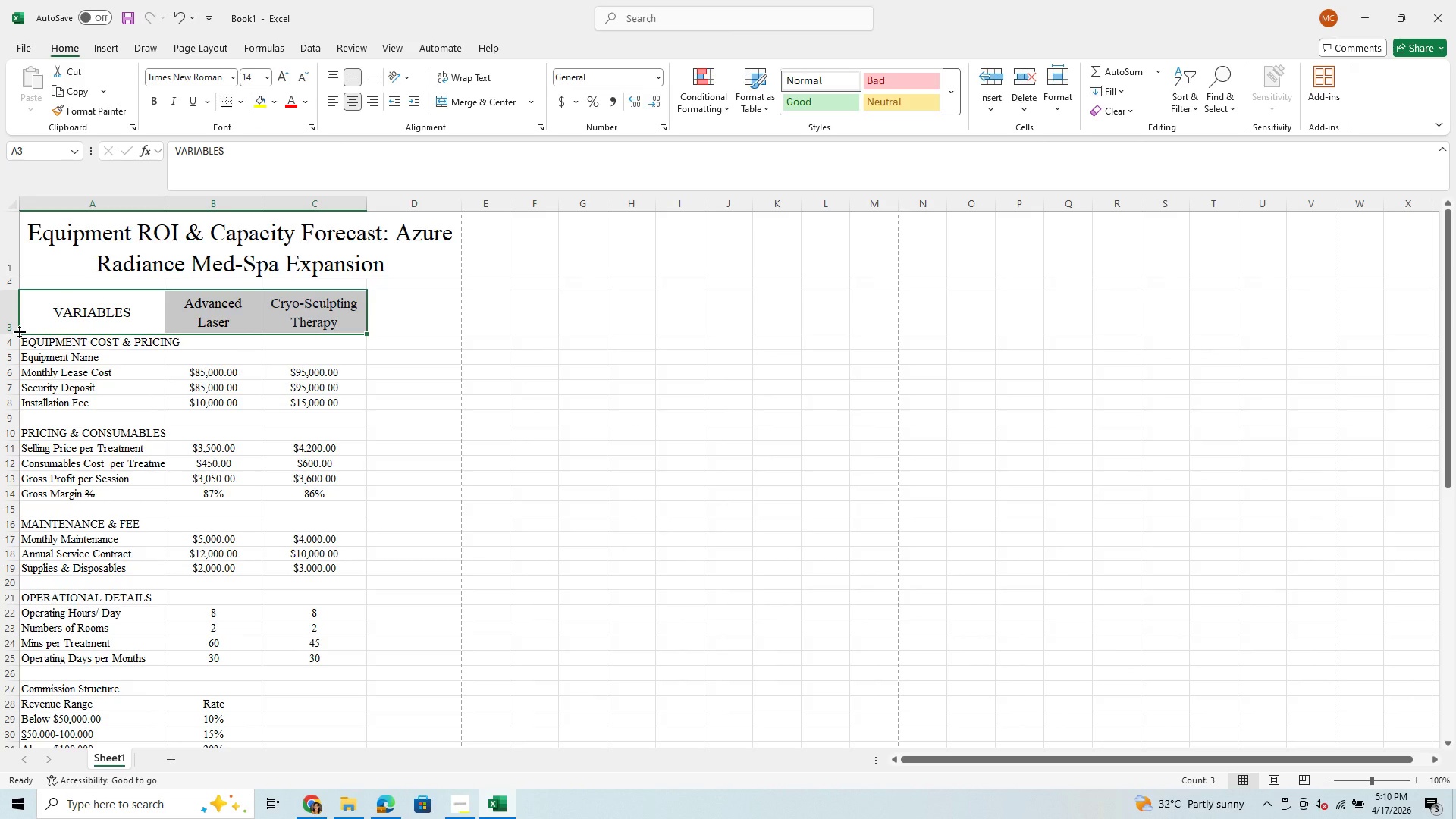 
left_click_drag(start_coordinate=[19, 331], to_coordinate=[19, 343])
 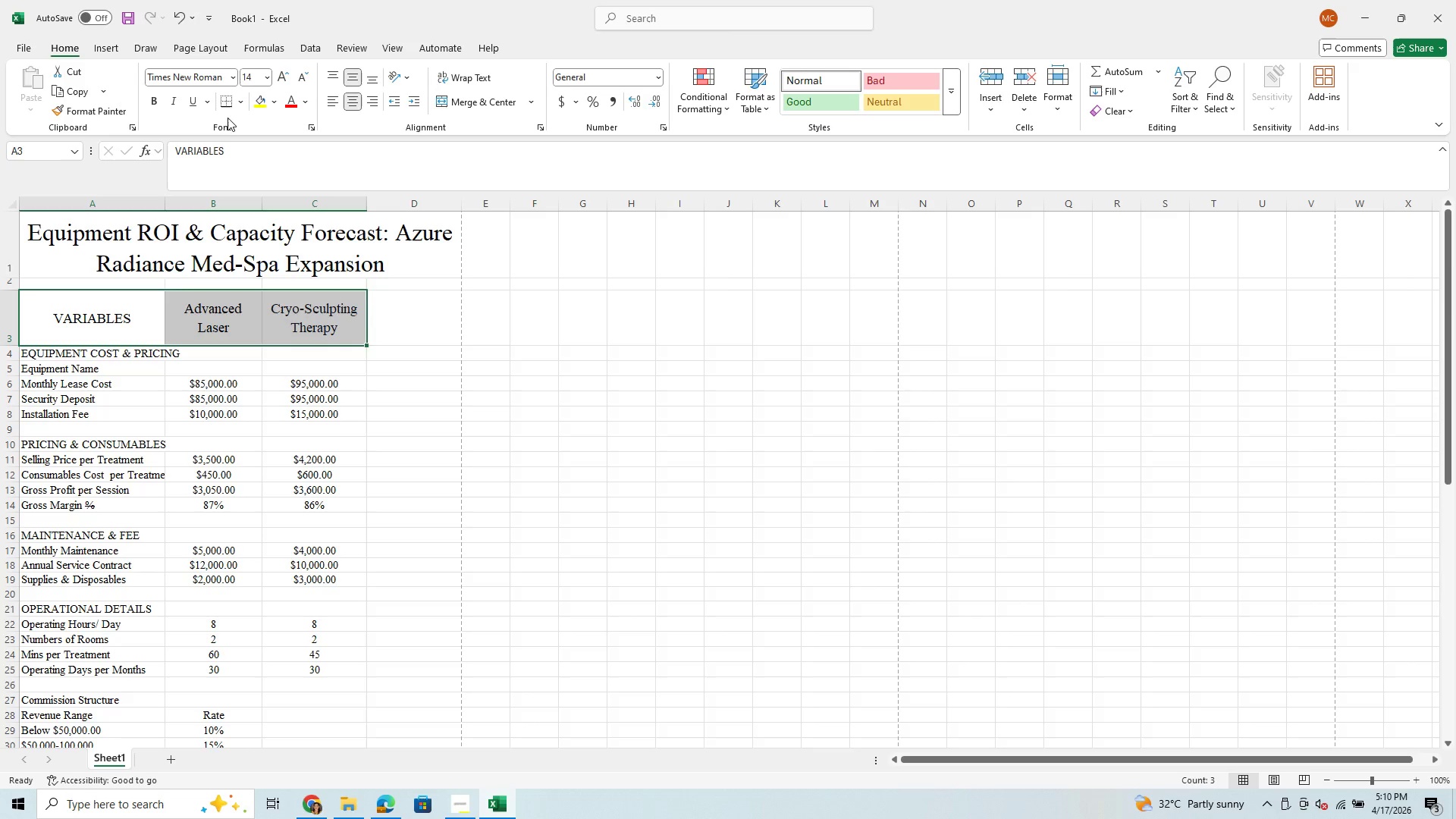 
wait(6.98)
 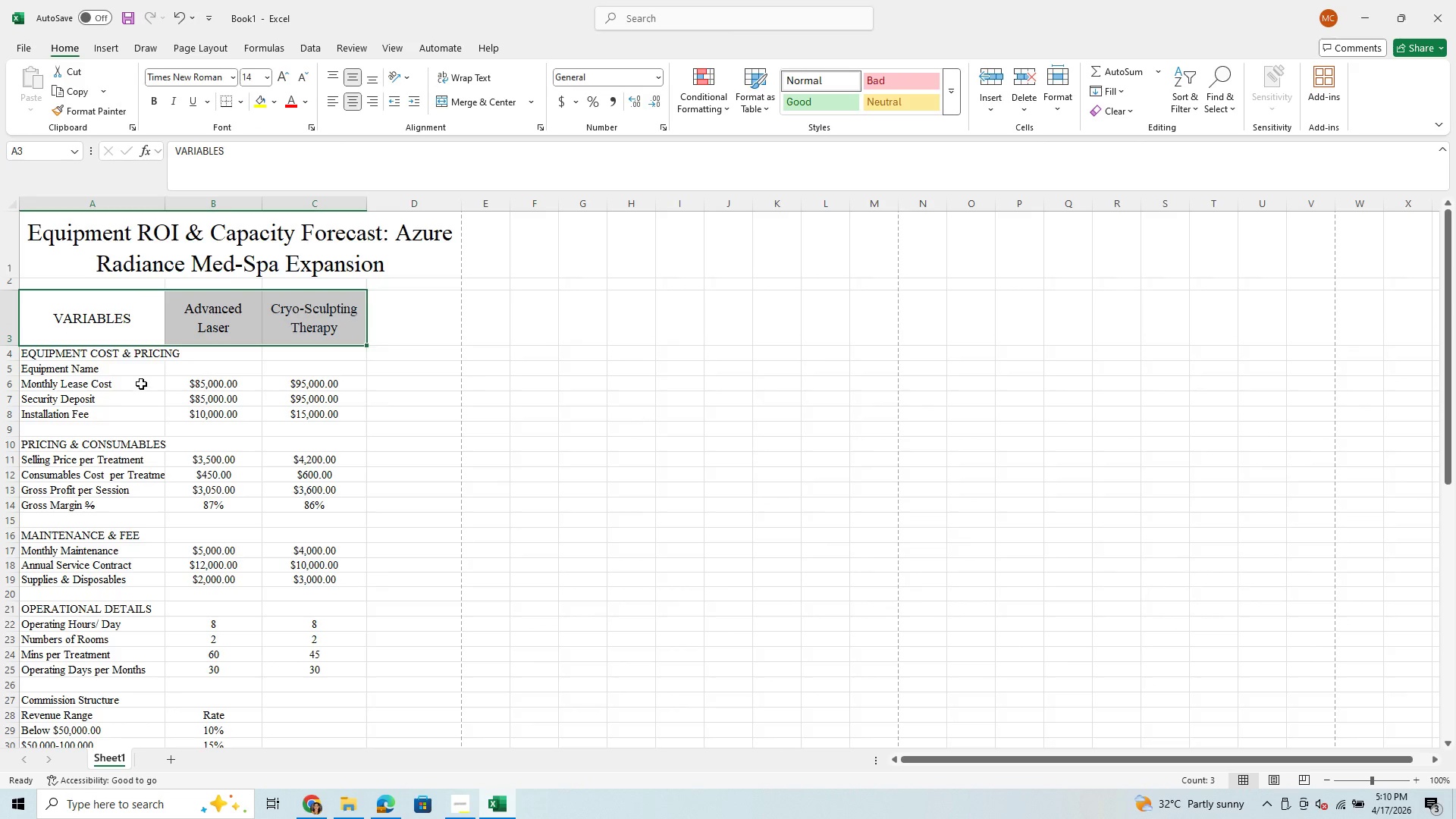 
left_click([273, 101])
 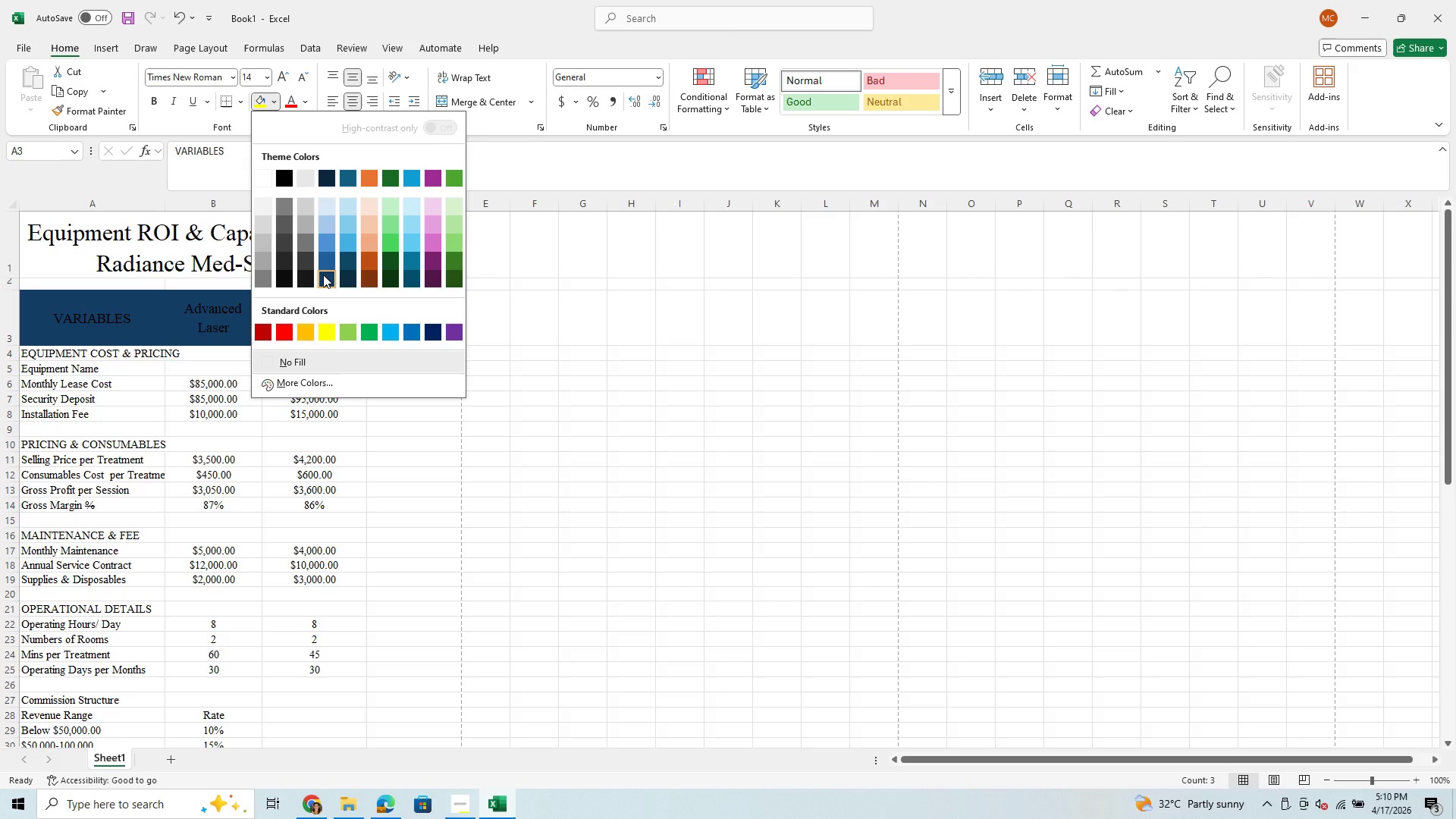 
left_click([323, 275])
 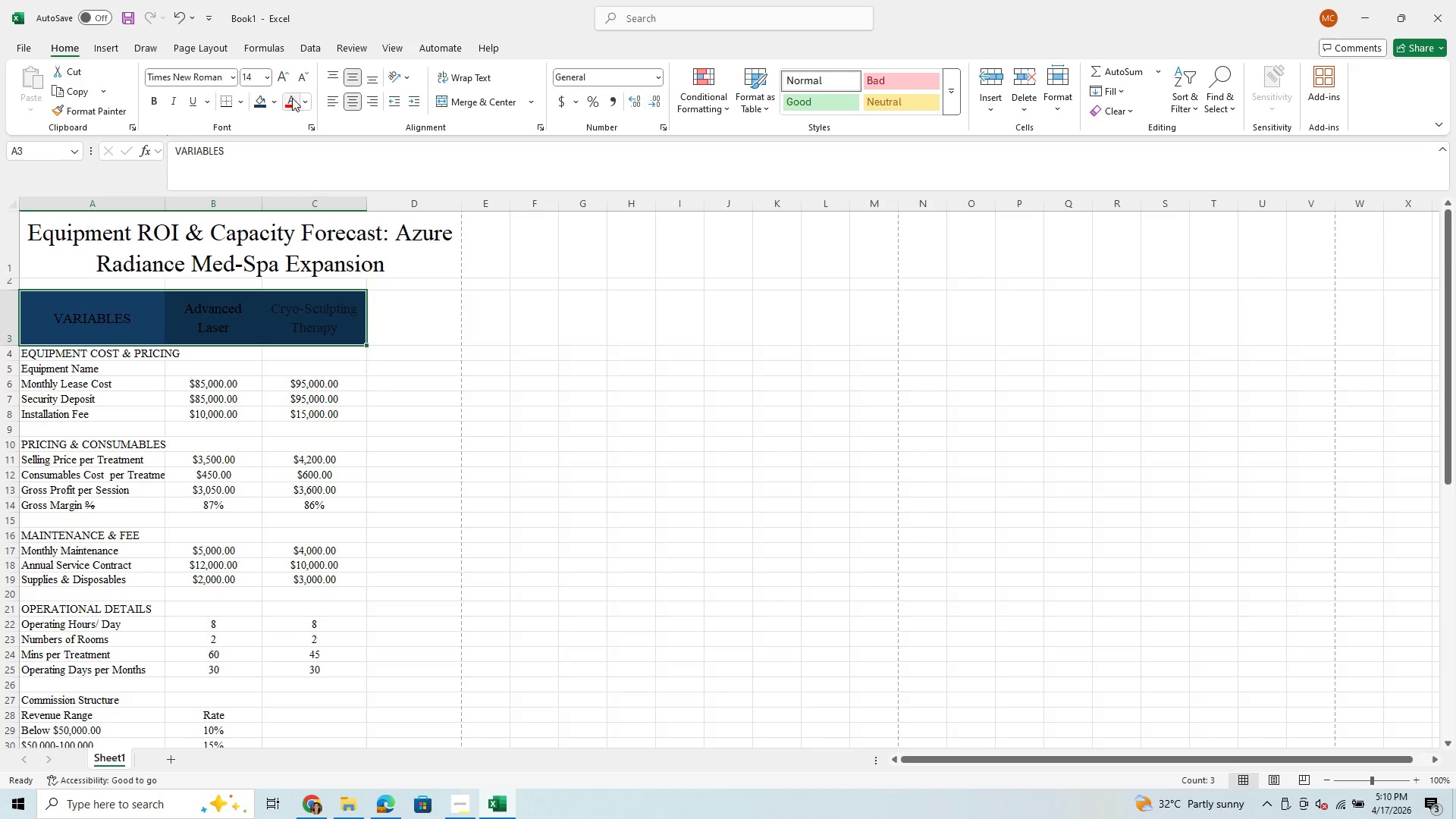 
left_click([304, 103])
 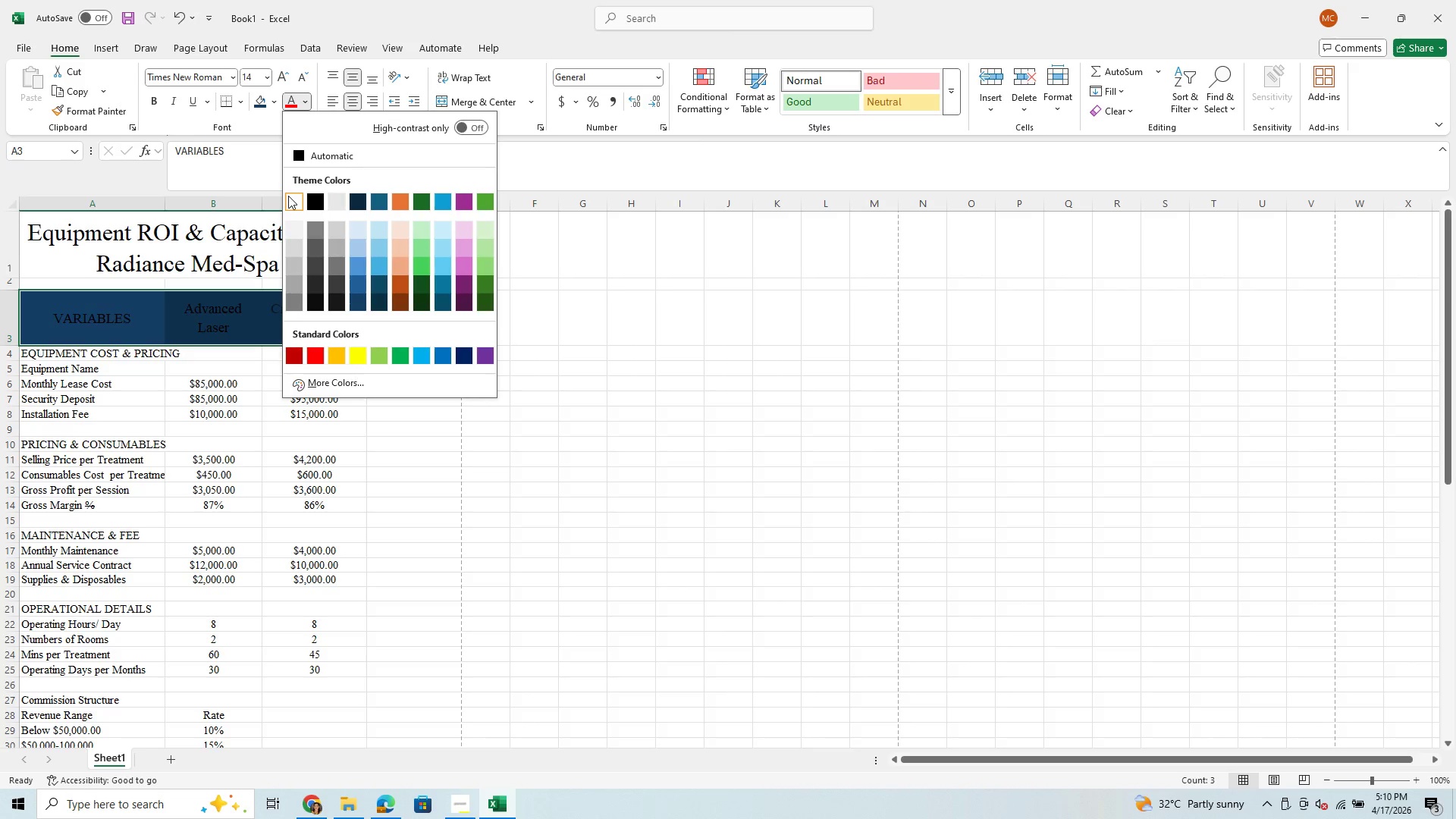 
left_click([288, 196])
 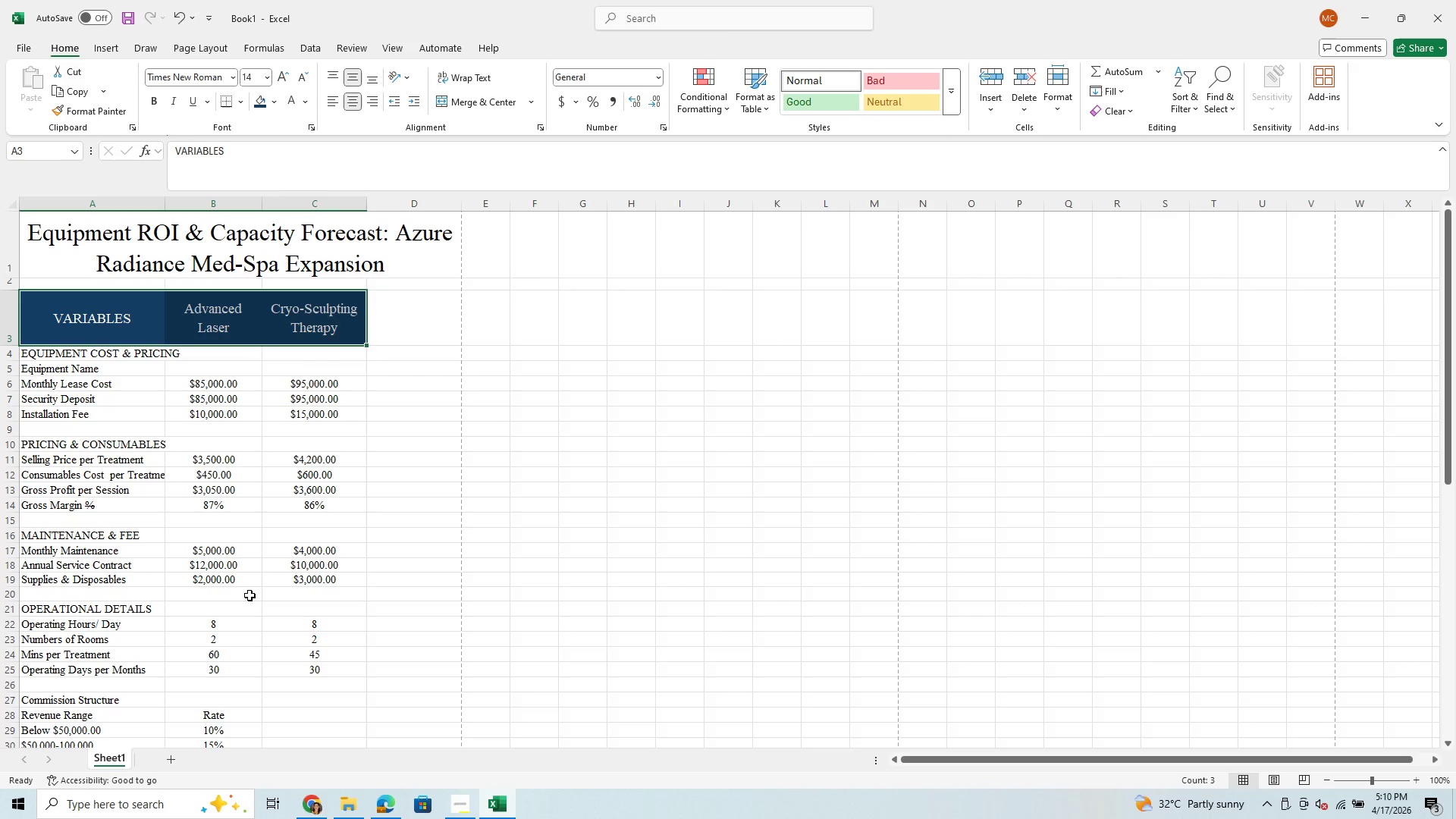 
left_click([260, 563])
 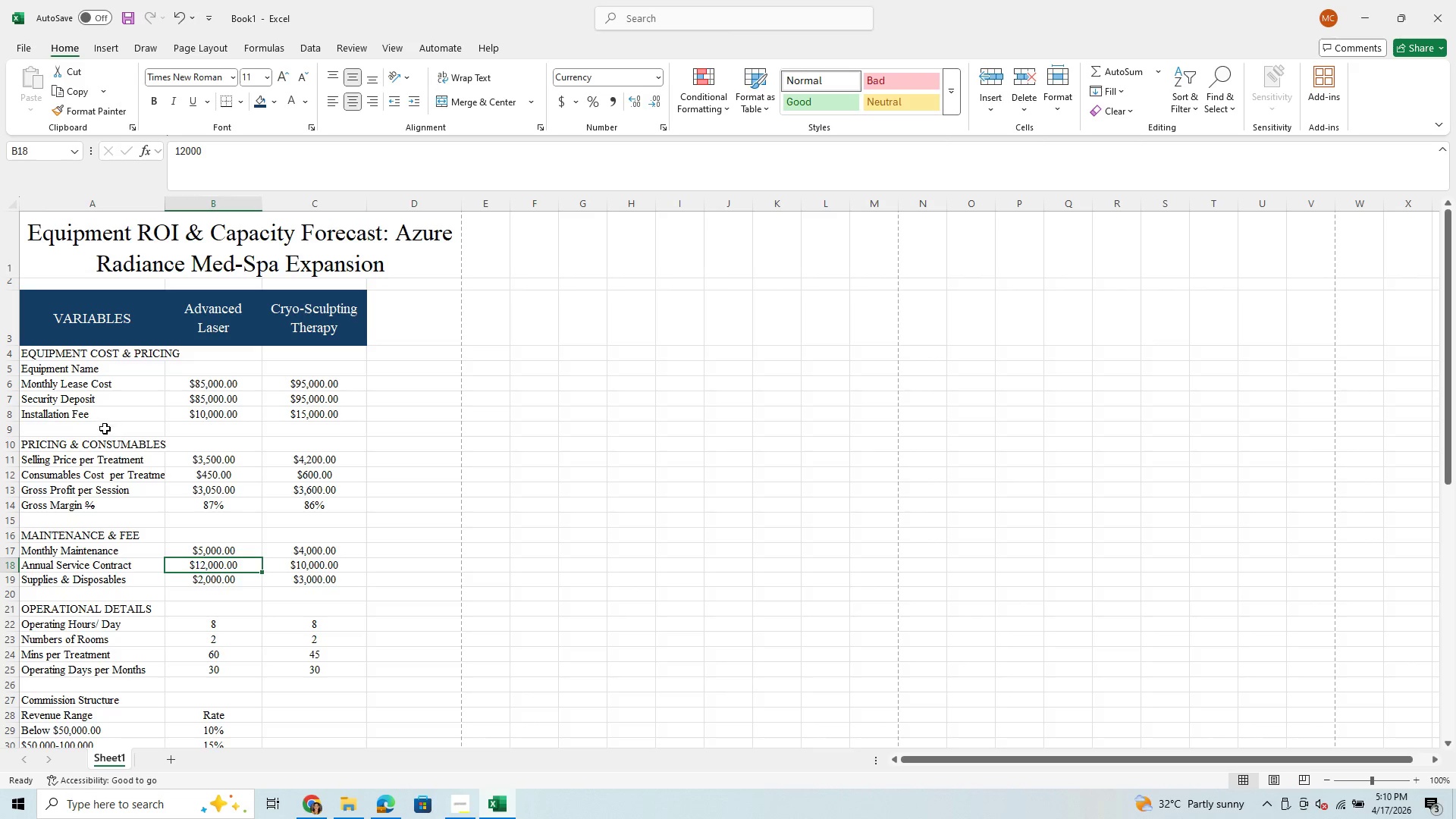 
wait(6.58)
 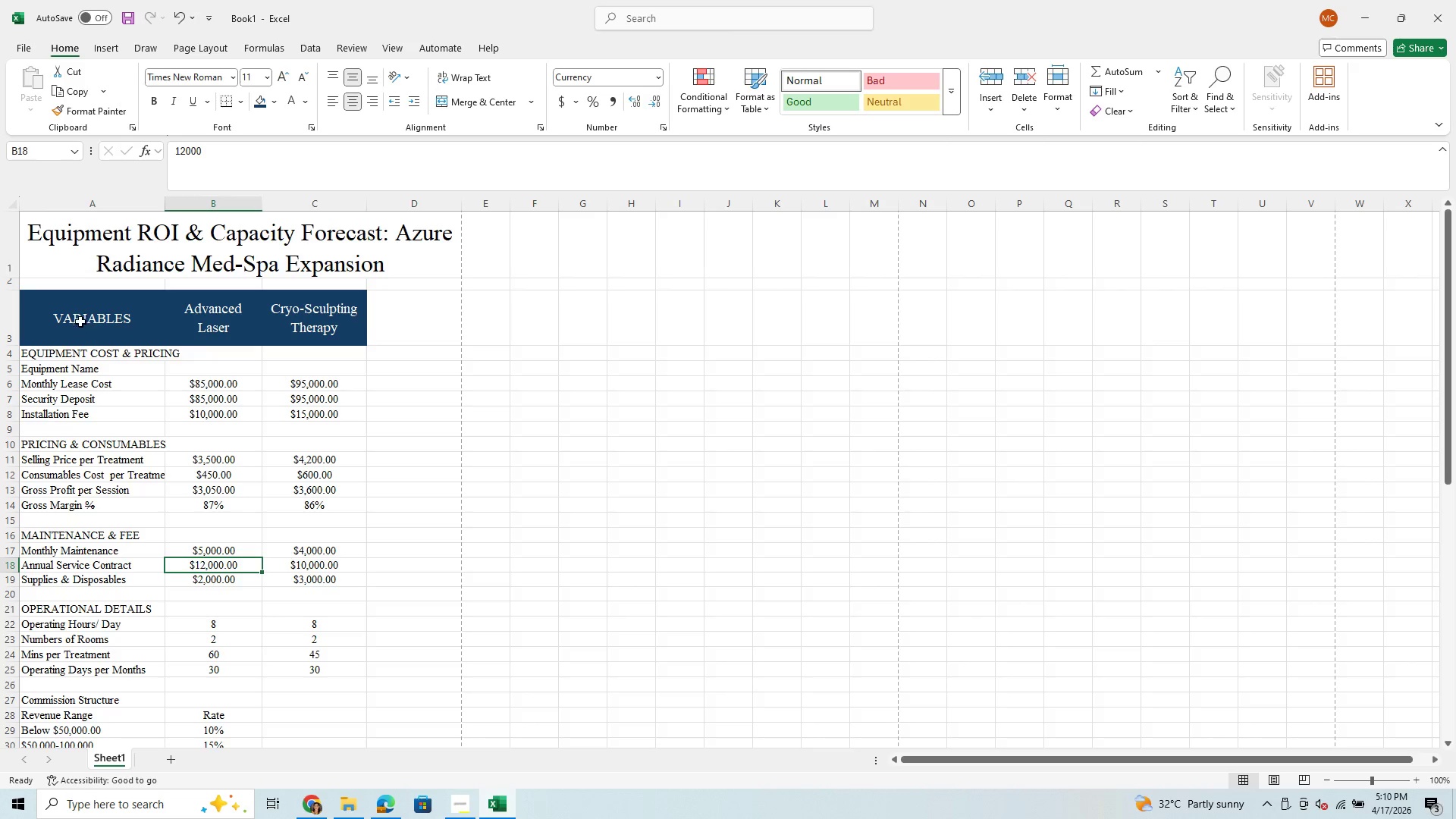 
left_click_drag(start_coordinate=[89, 308], to_coordinate=[315, 479])
 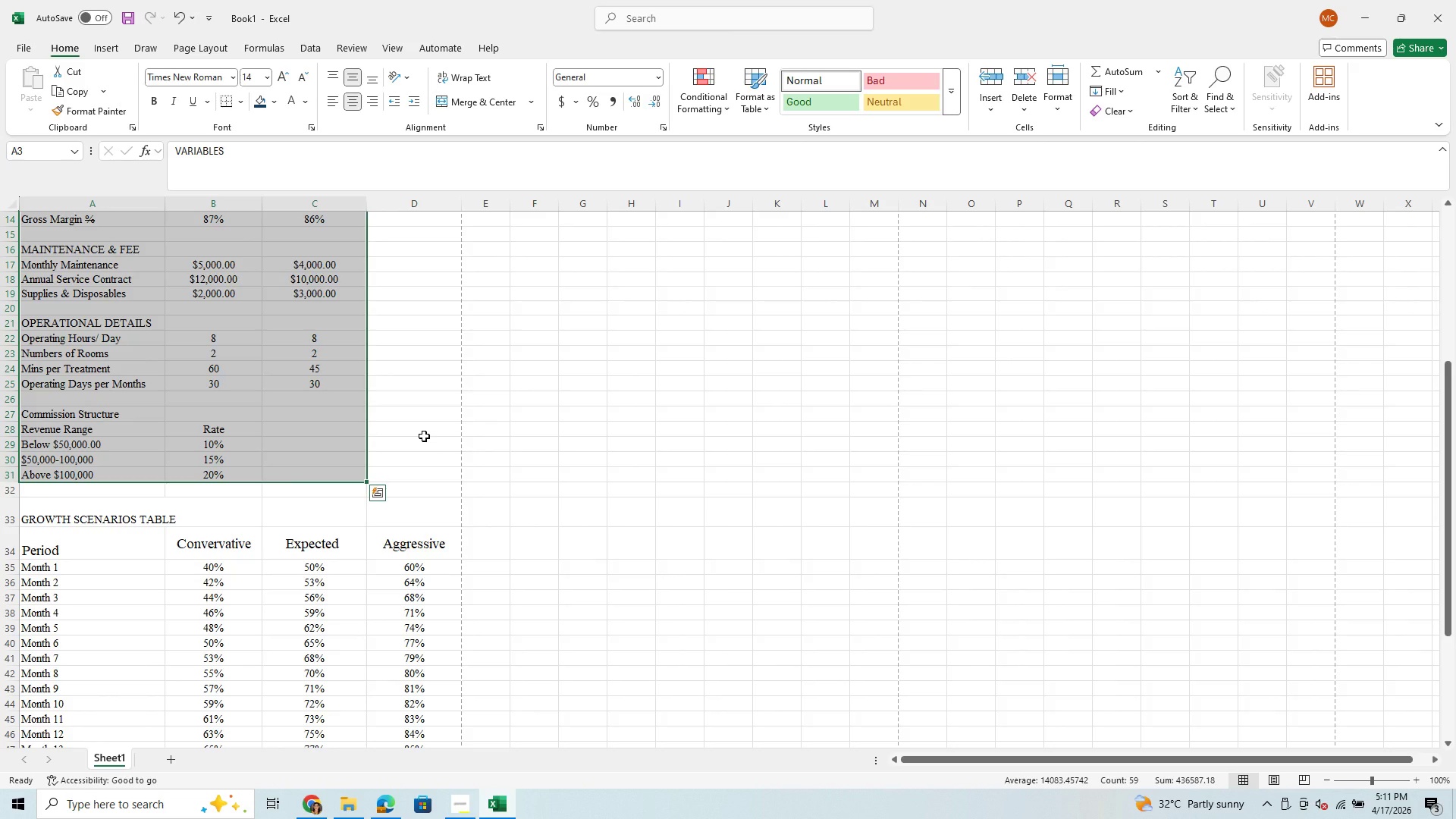 
scroll: coordinate [424, 436], scroll_direction: up, amount: 1.0
 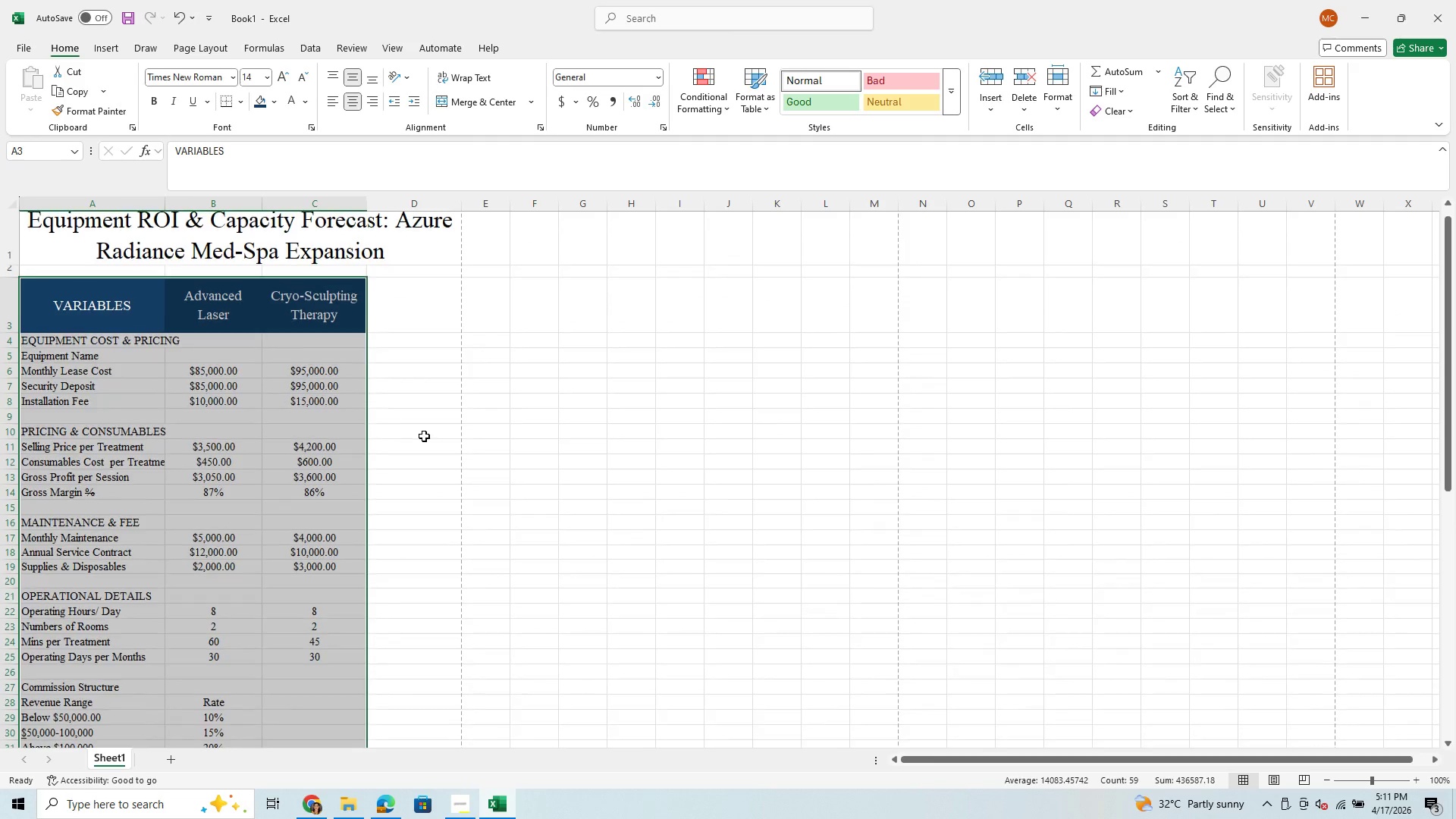 
left_click([411, 551])
 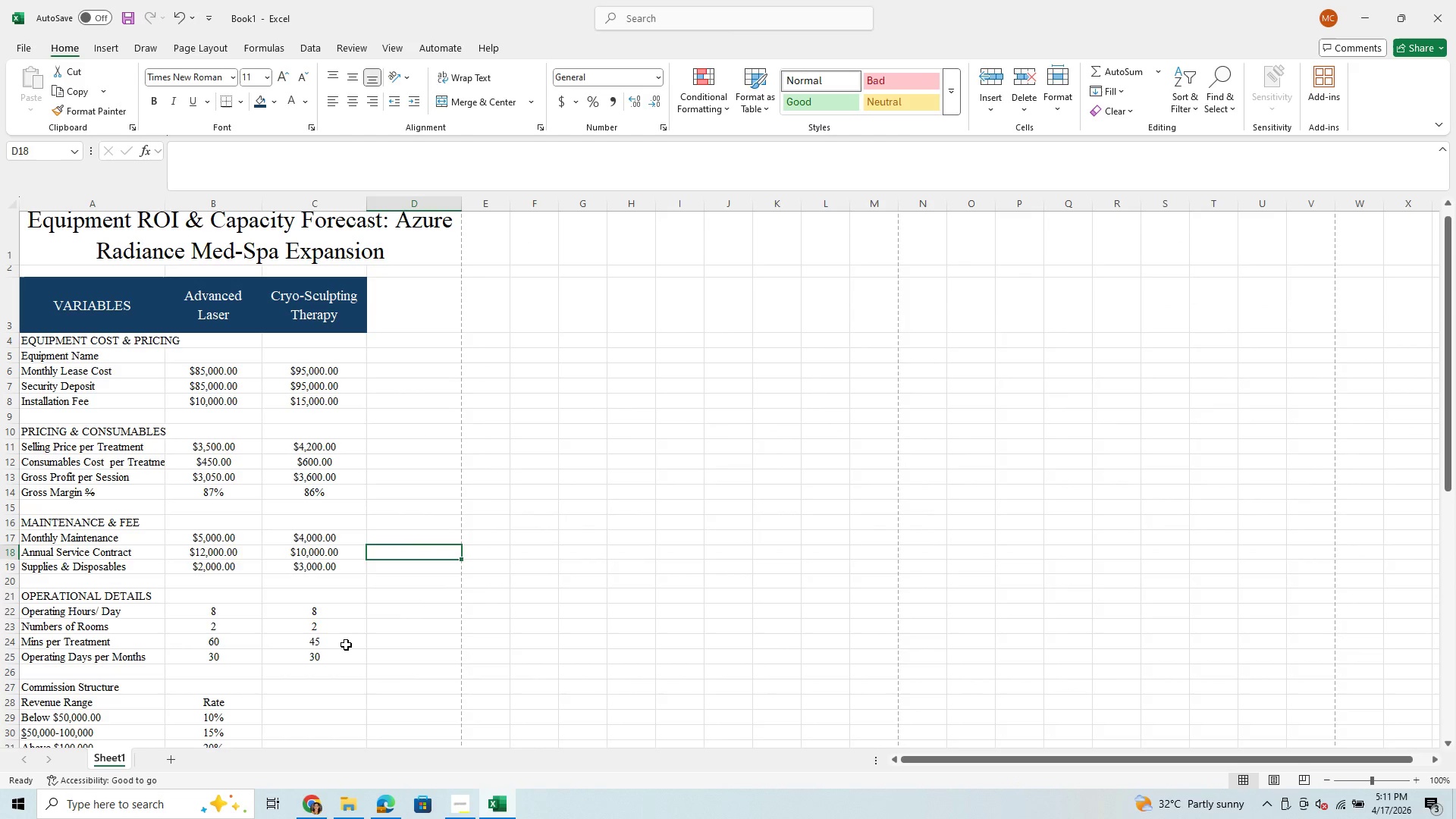 
scroll: coordinate [346, 645], scroll_direction: down, amount: 2.0
 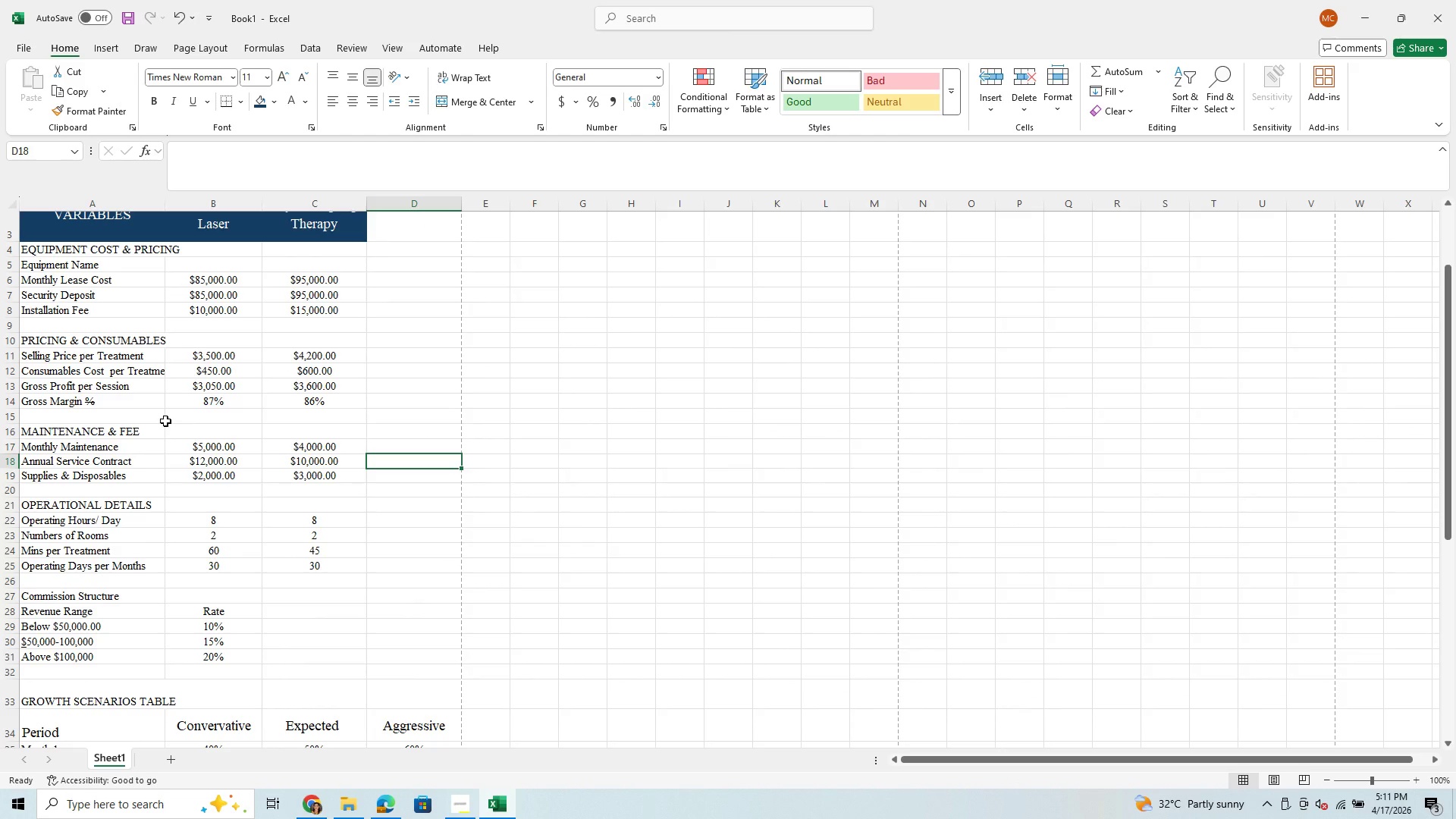 
scroll: coordinate [105, 315], scroll_direction: up, amount: 4.0
 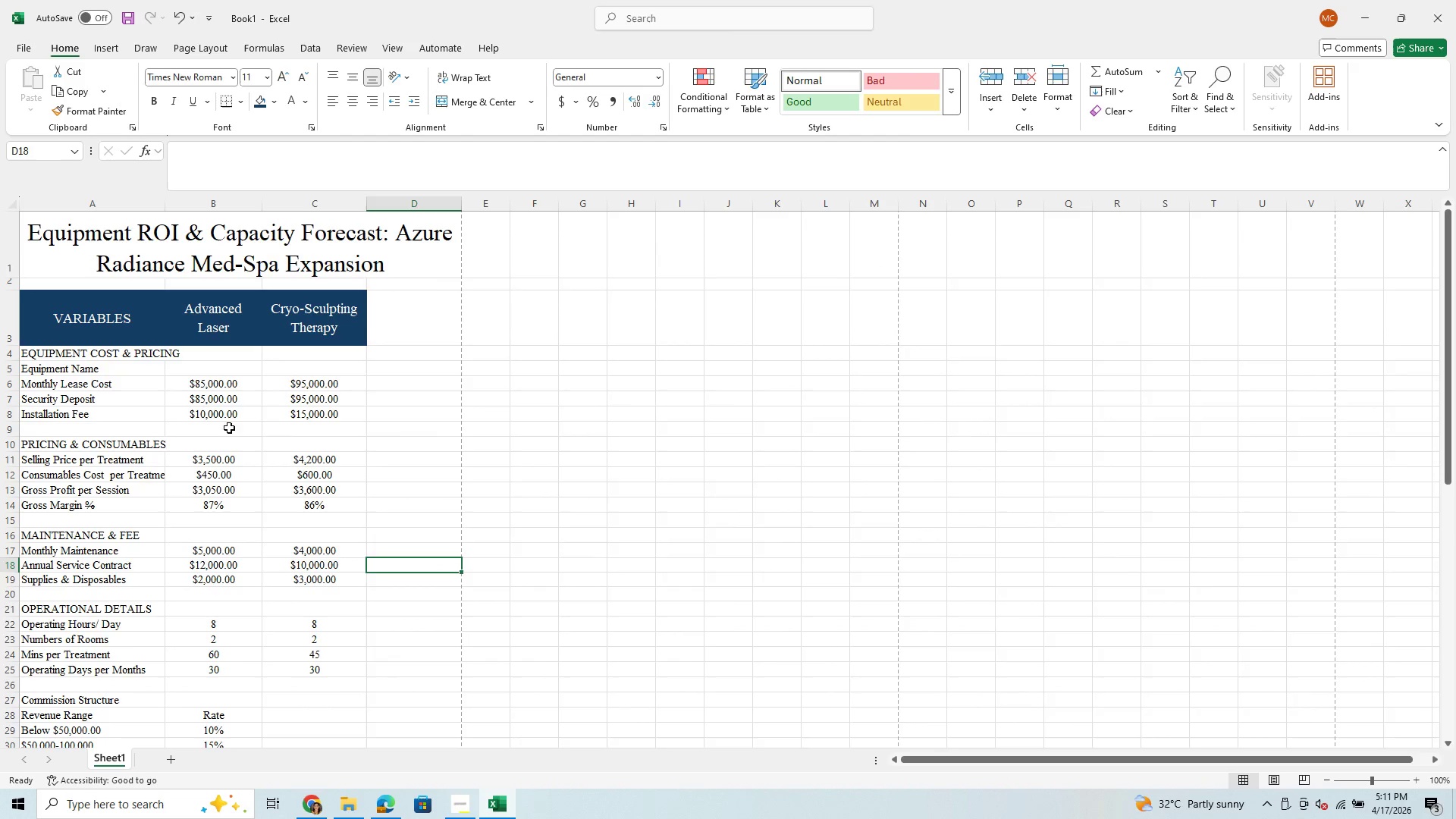 
scroll: coordinate [302, 476], scroll_direction: down, amount: 7.0
 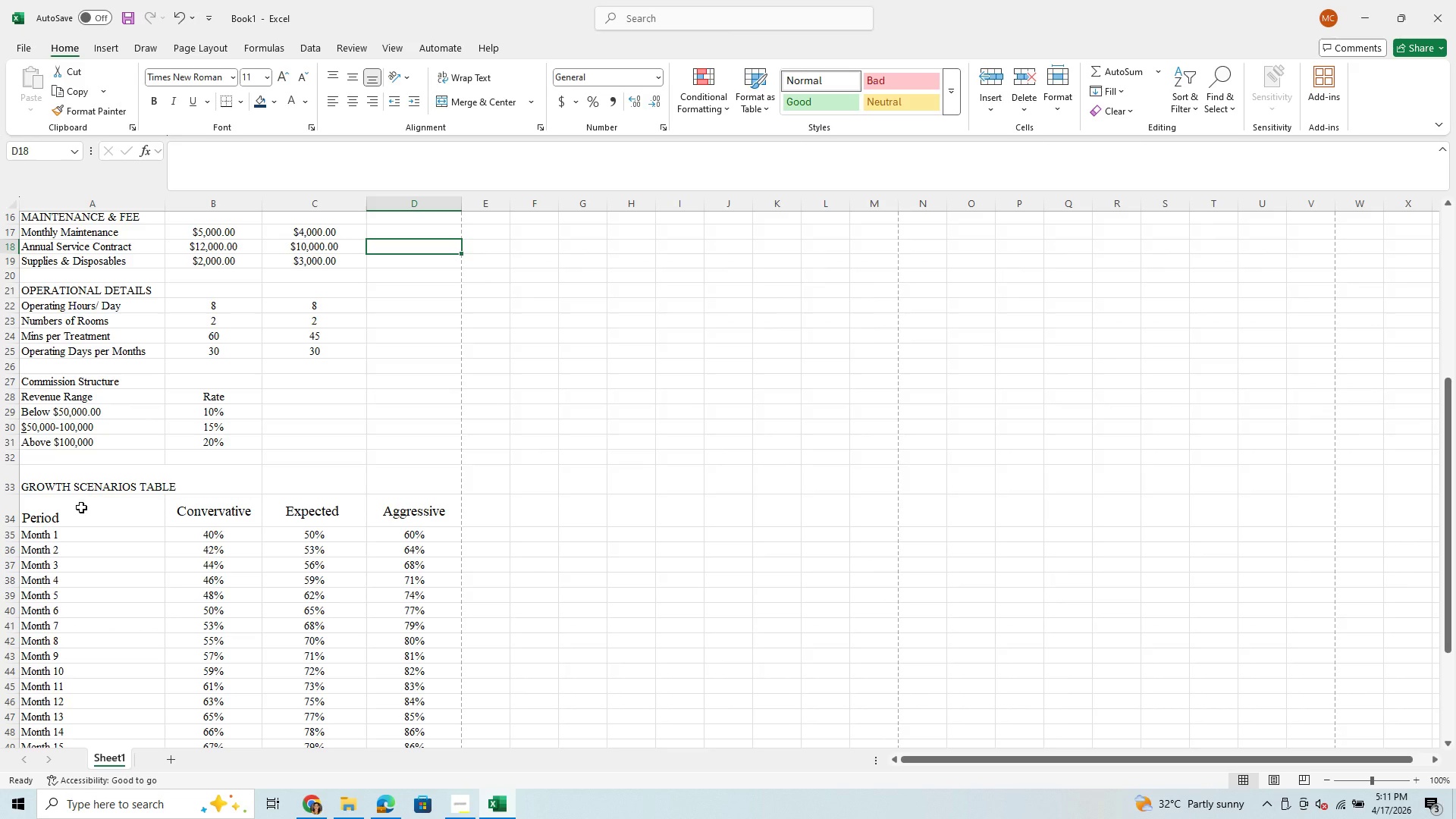 
left_click_drag(start_coordinate=[81, 507], to_coordinate=[155, 532])
 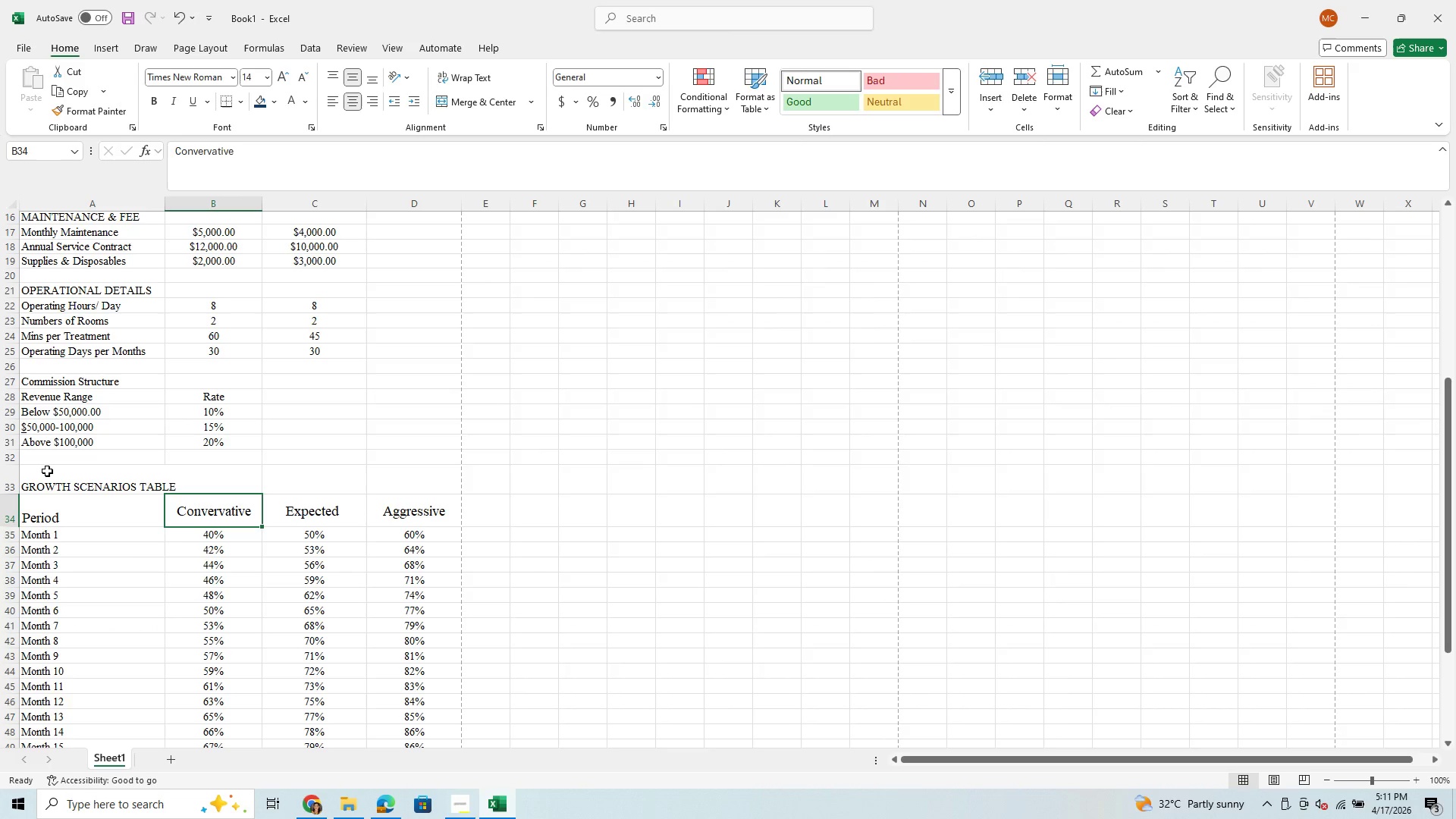 
left_click_drag(start_coordinate=[57, 480], to_coordinate=[386, 250])
 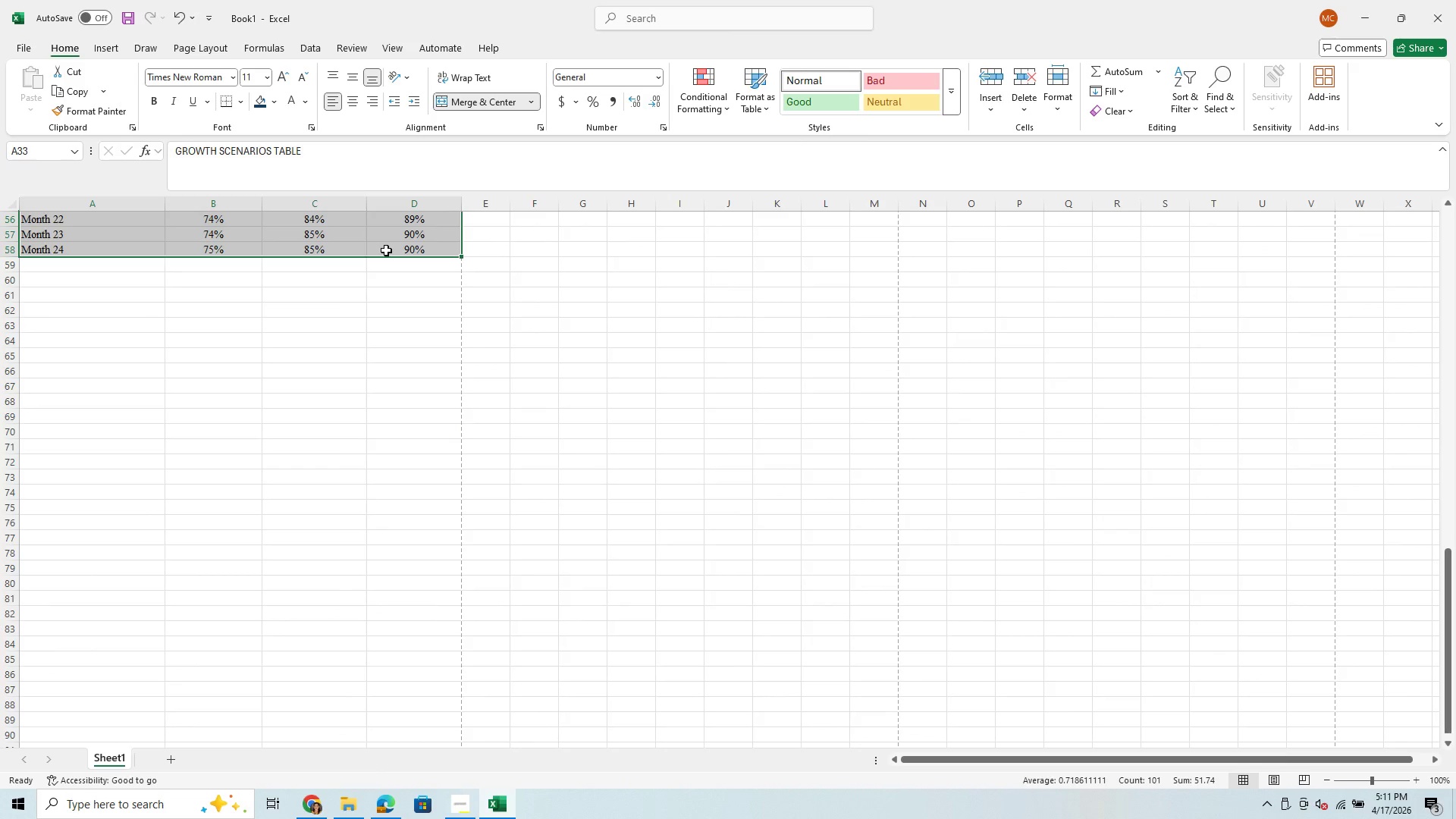 
scroll: coordinate [315, 256], scroll_direction: up, amount: 20.0
 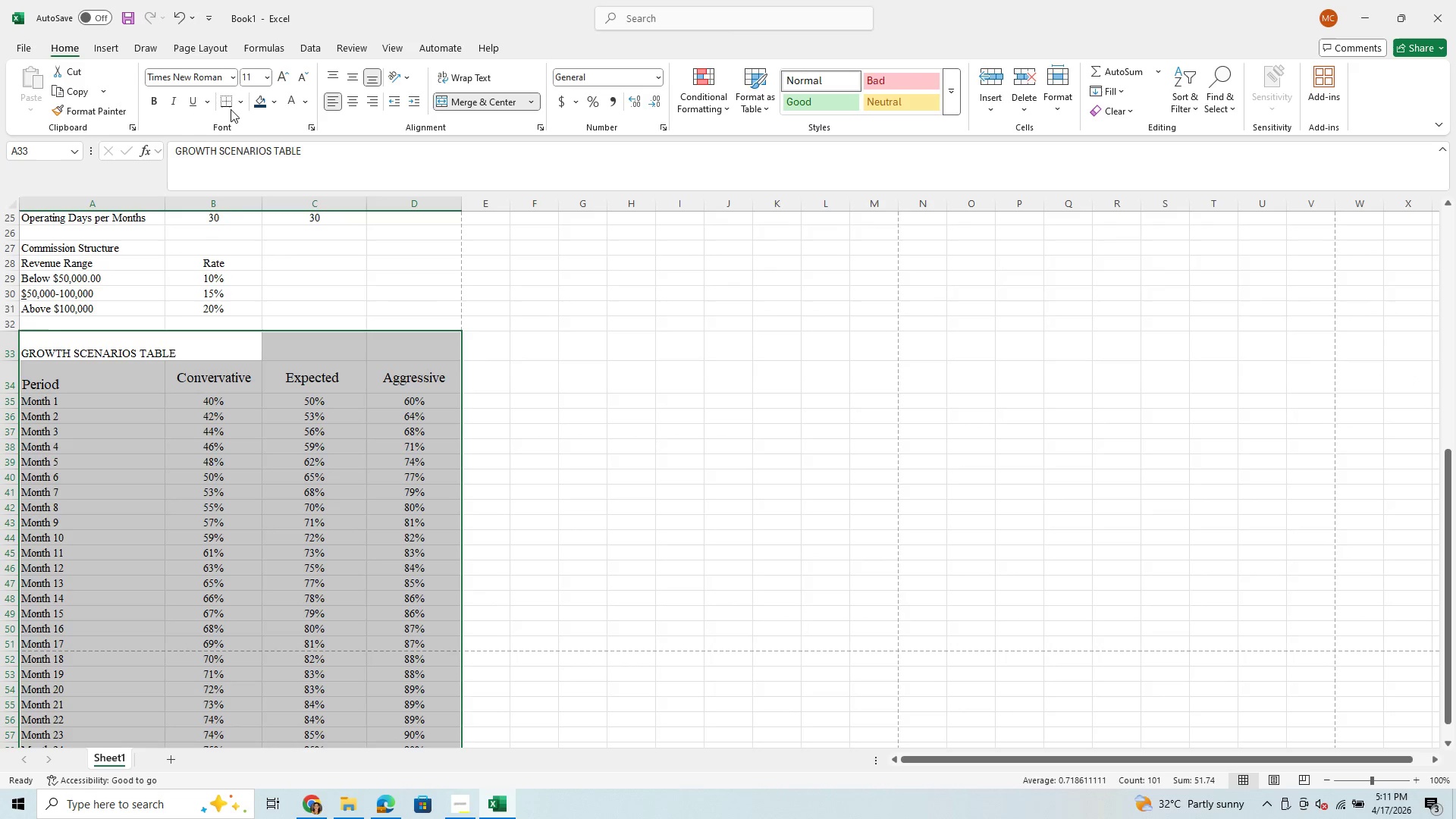 
left_click([239, 101])
 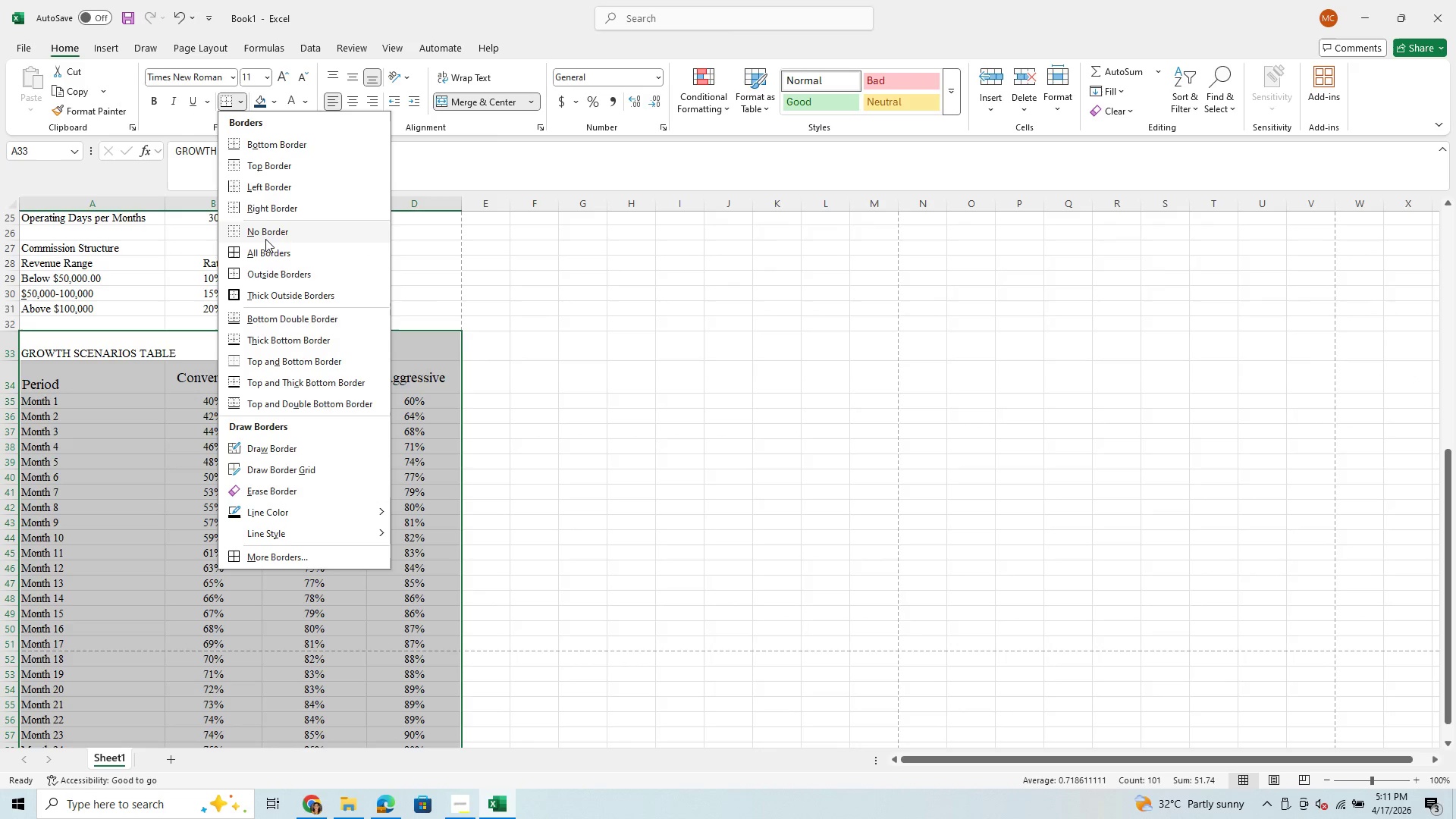 
left_click([271, 248])
 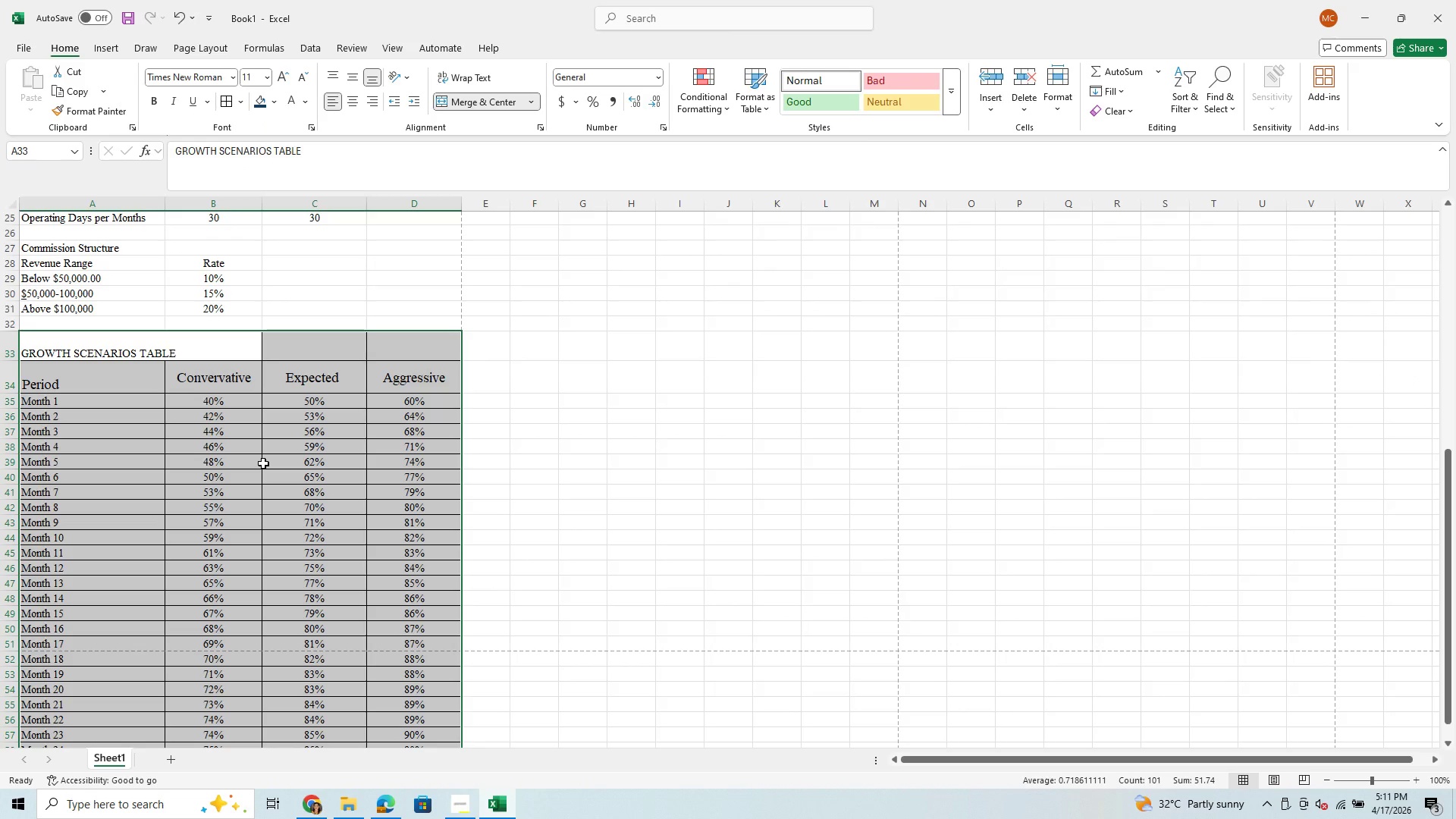 
left_click_drag(start_coordinate=[221, 340], to_coordinate=[390, 346])
 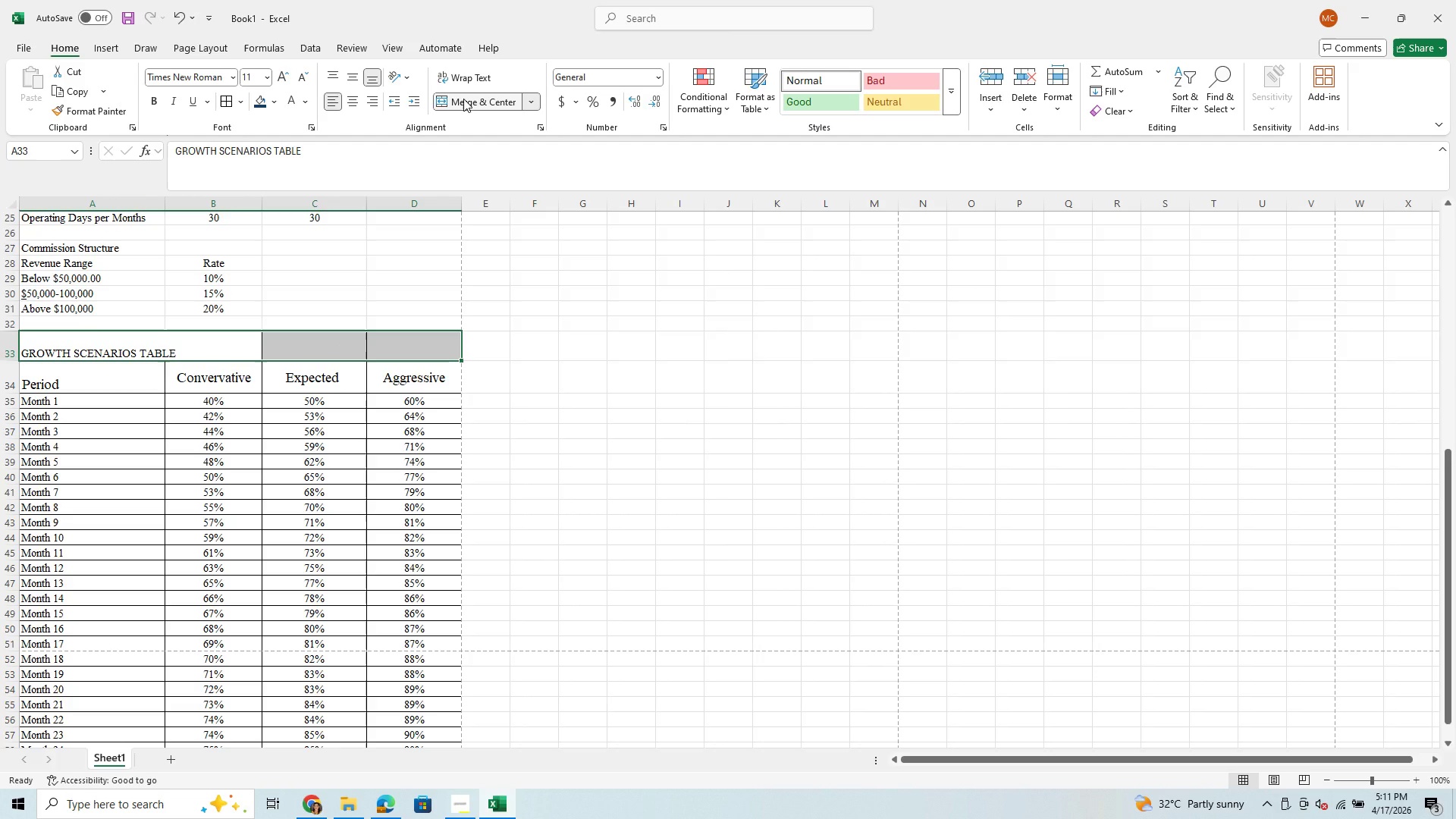 
left_click([466, 102])
 